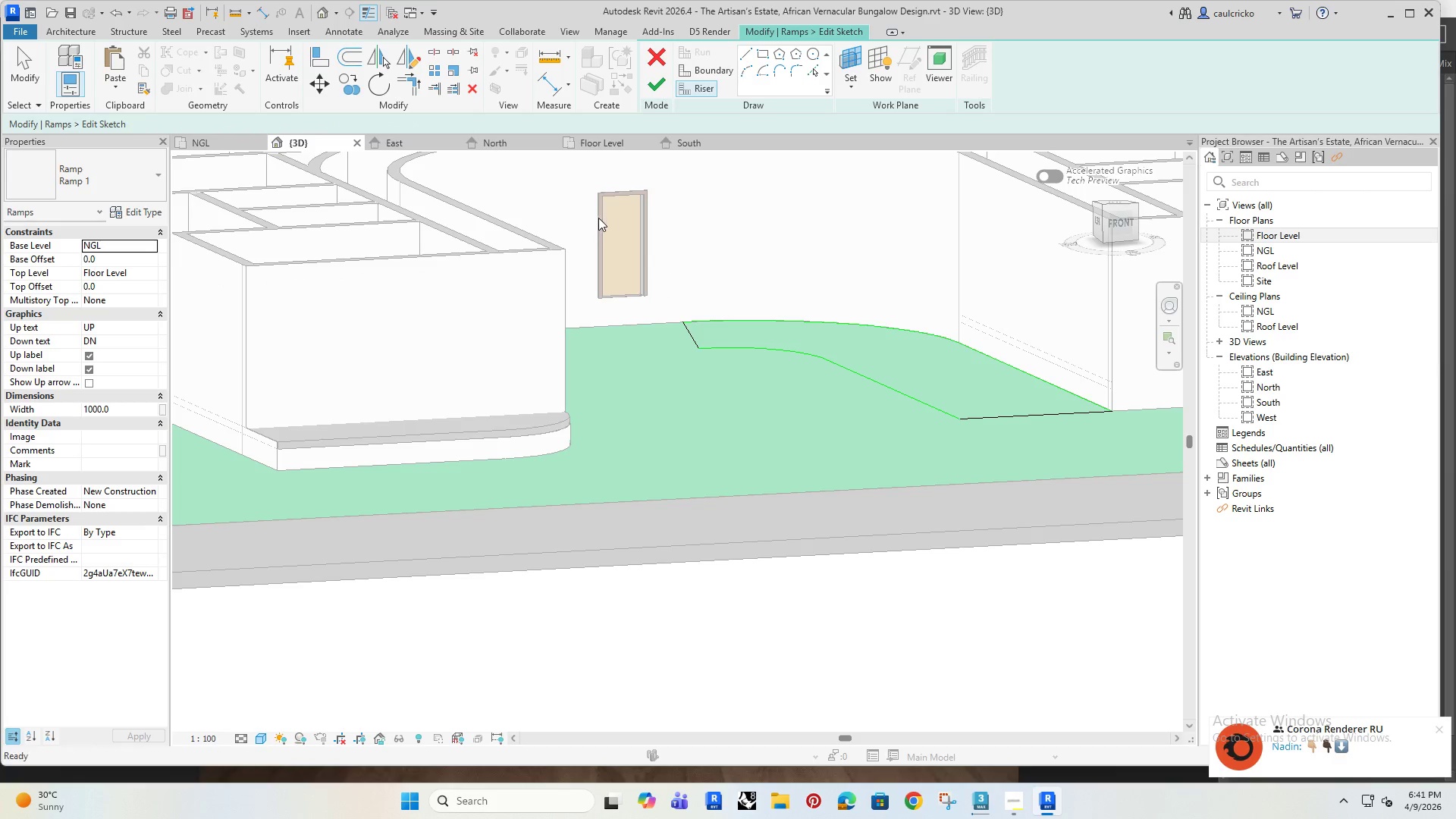 
key(Escape)
 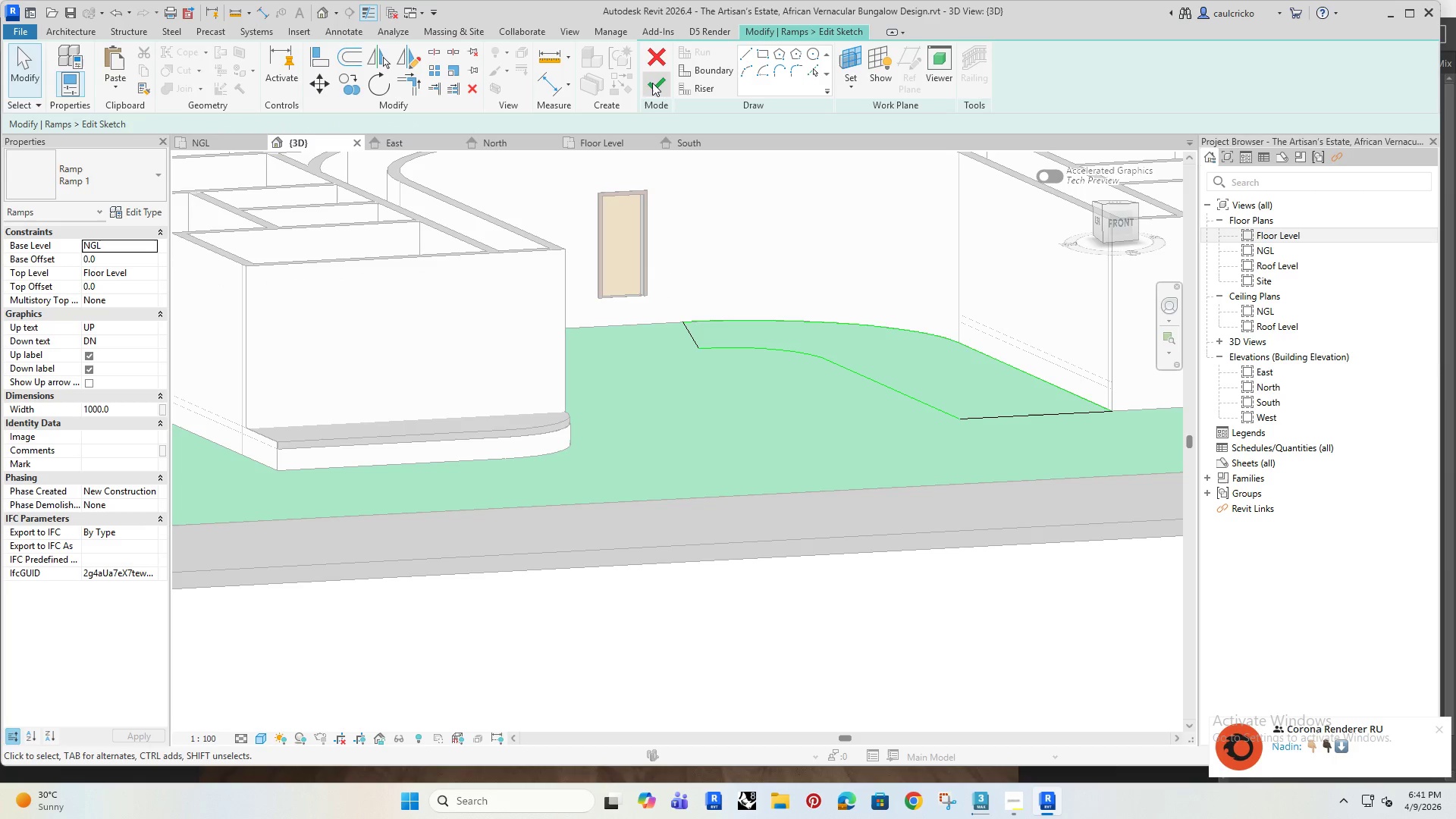 
left_click([655, 80])
 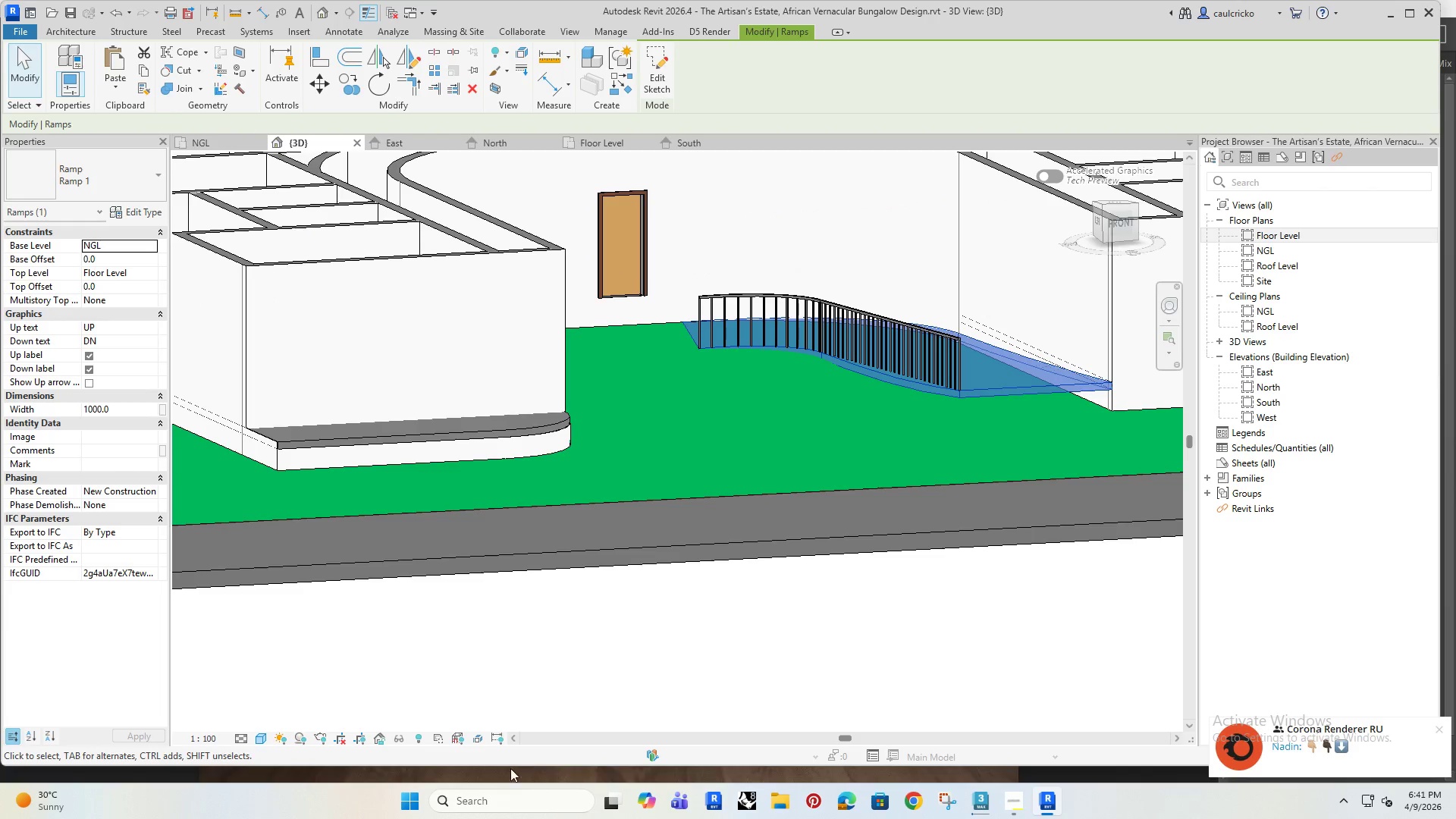 
left_click([504, 792])
 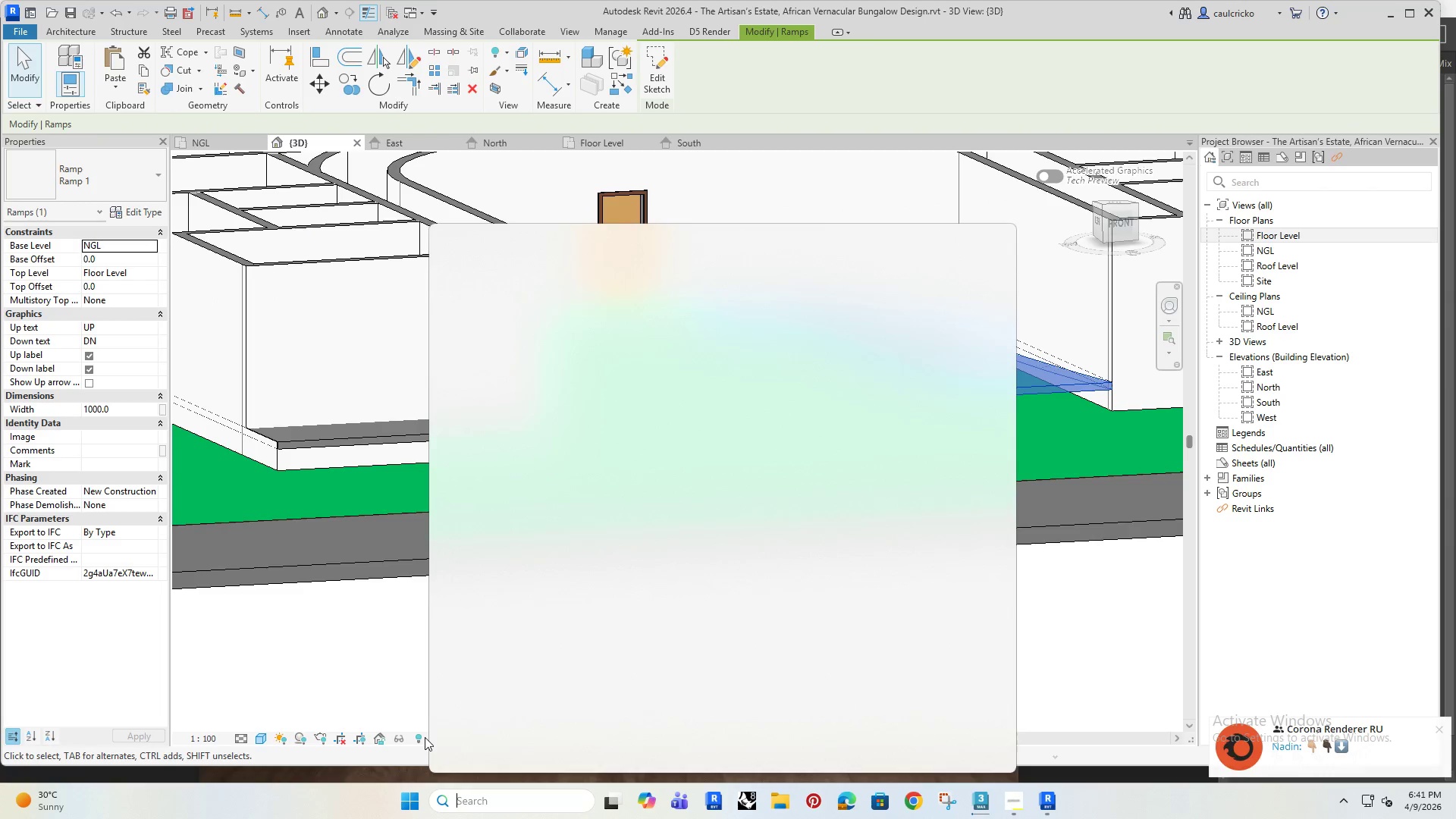 
type(cha)
 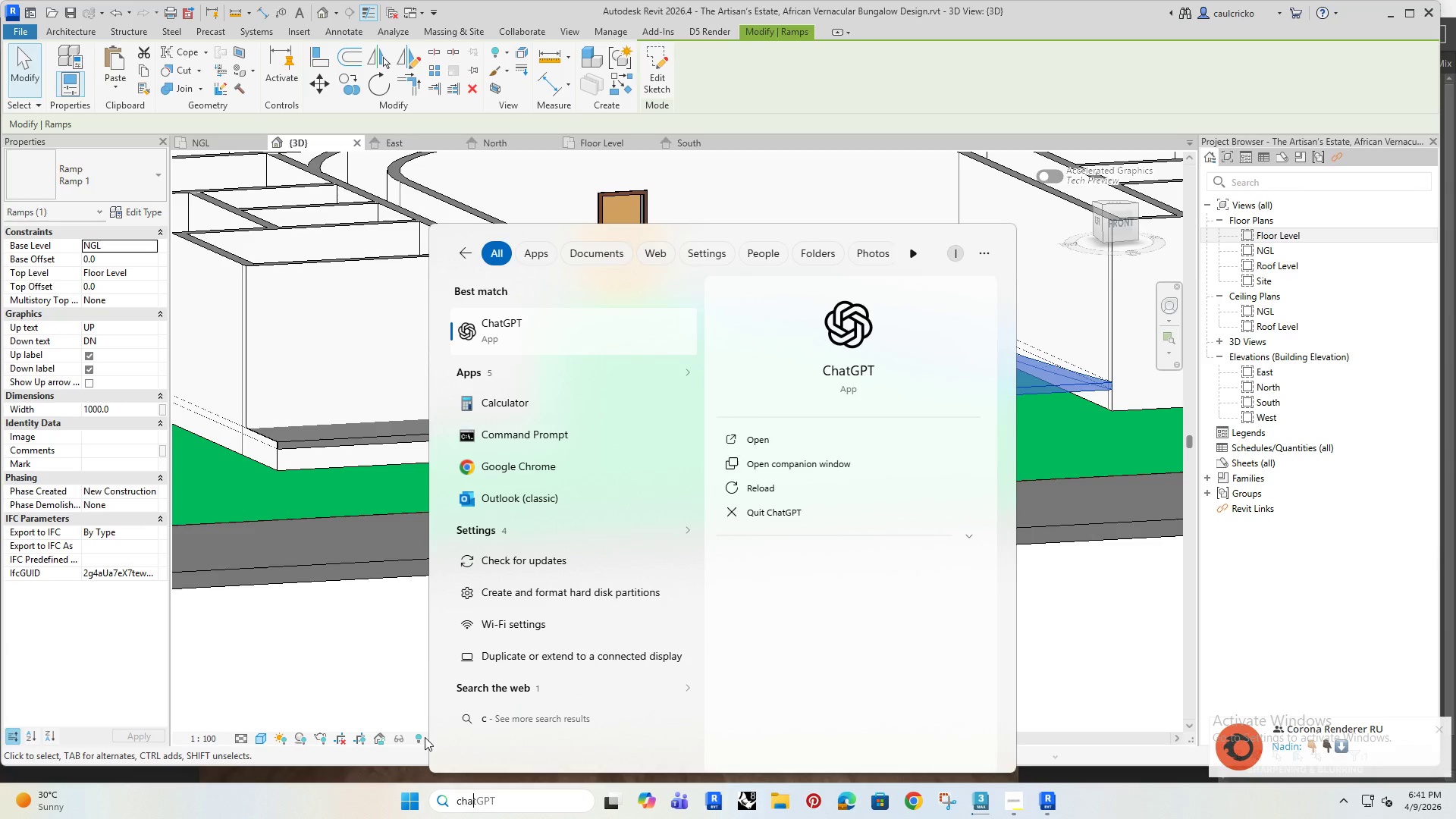 
key(Enter)
 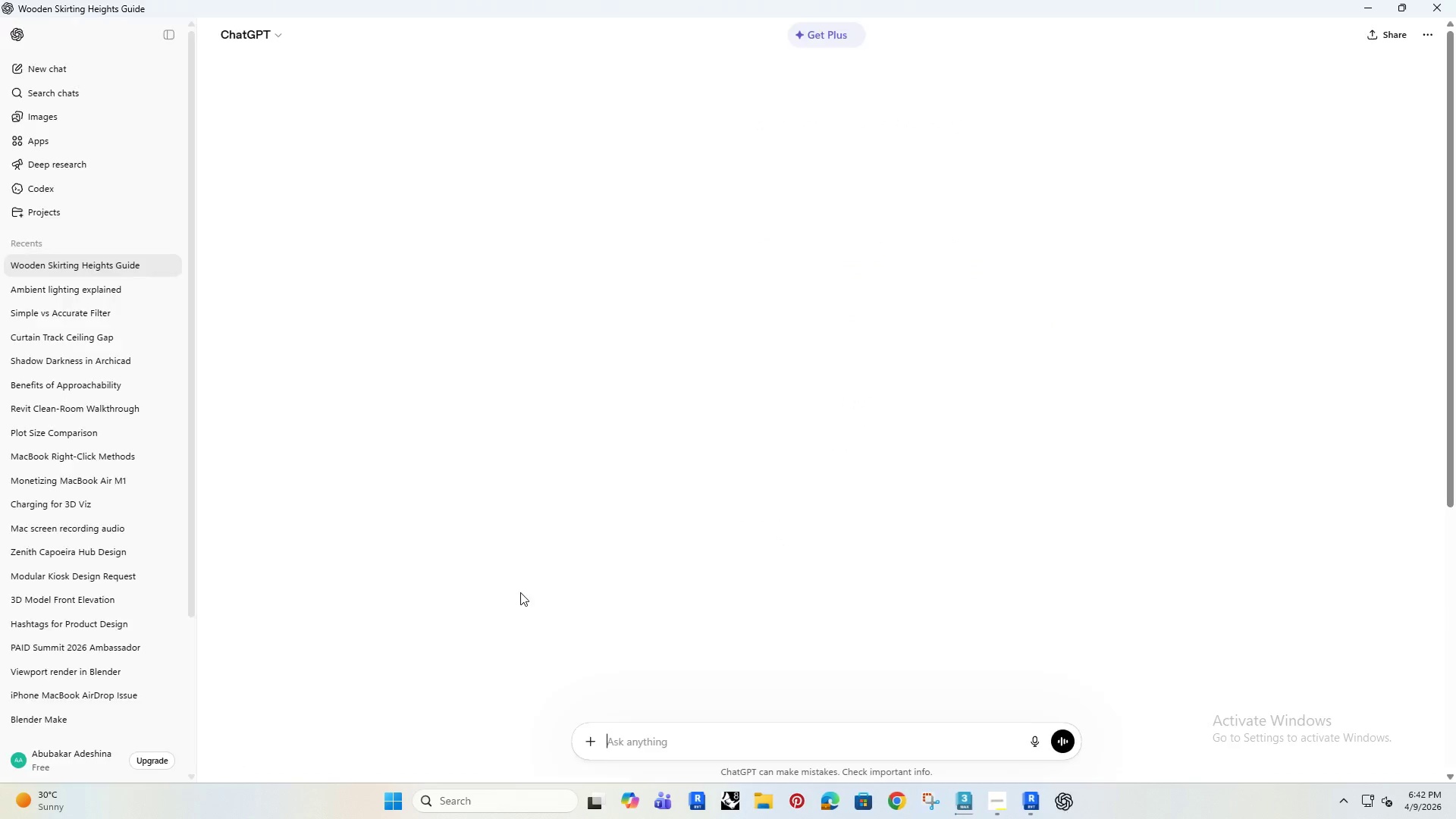 
type(how to flop)
key(Backspace)
key(Backspace)
type(ip a ramp in bl)
key(Backspace)
key(Backspace)
type(revit)
 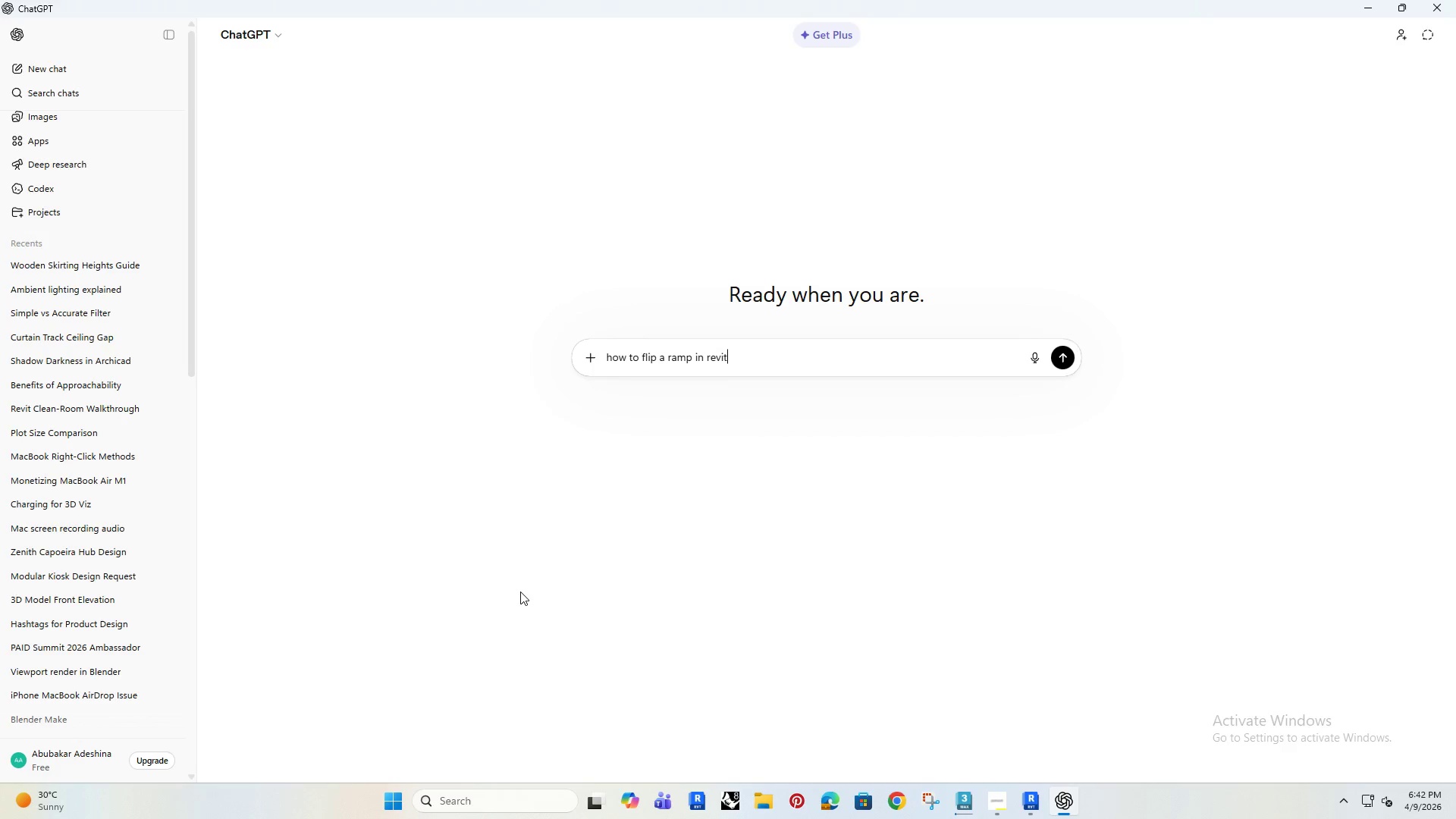 
key(Enter)
 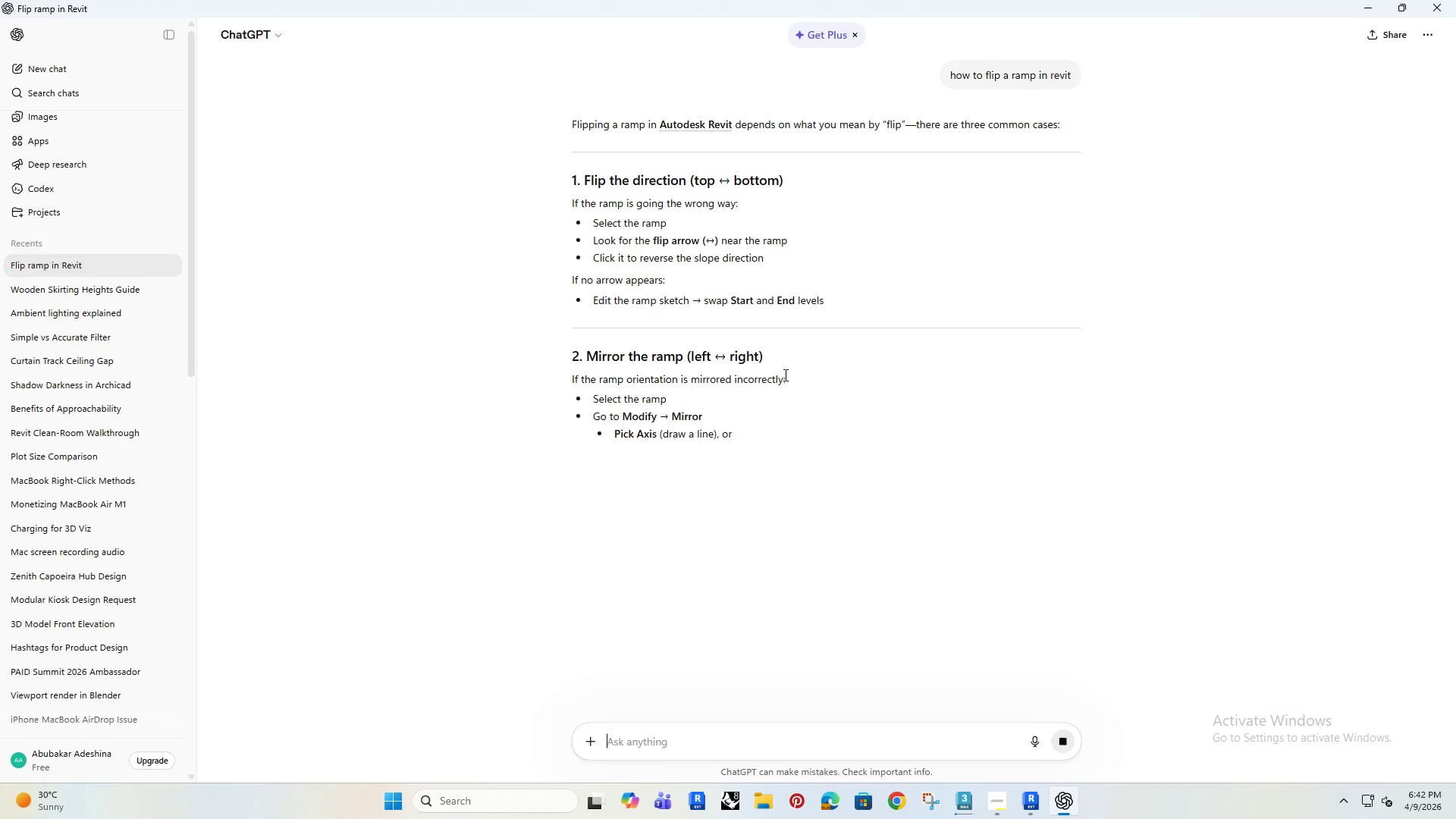 
wait(7.95)
 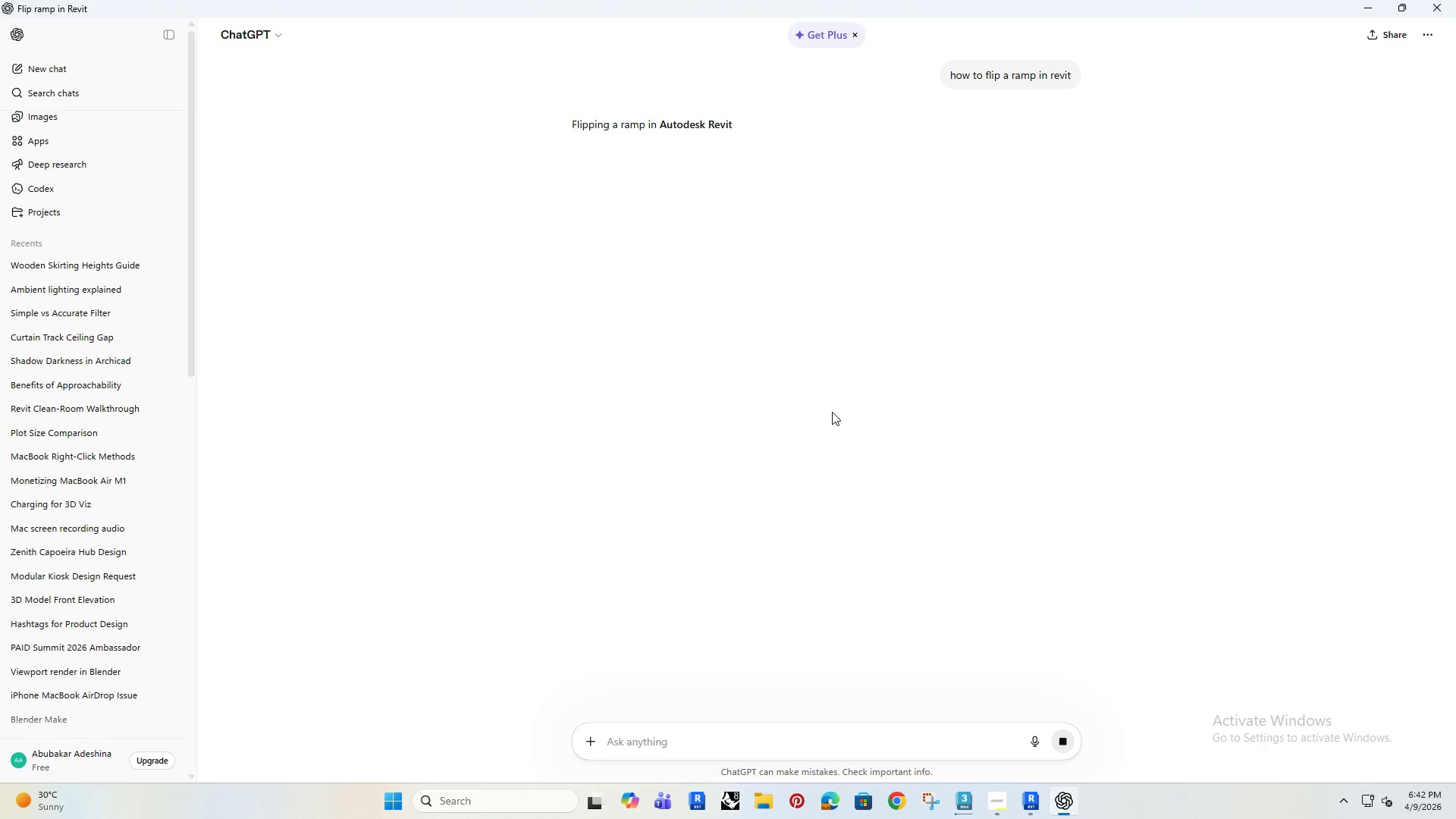 
left_click([1364, 3])
 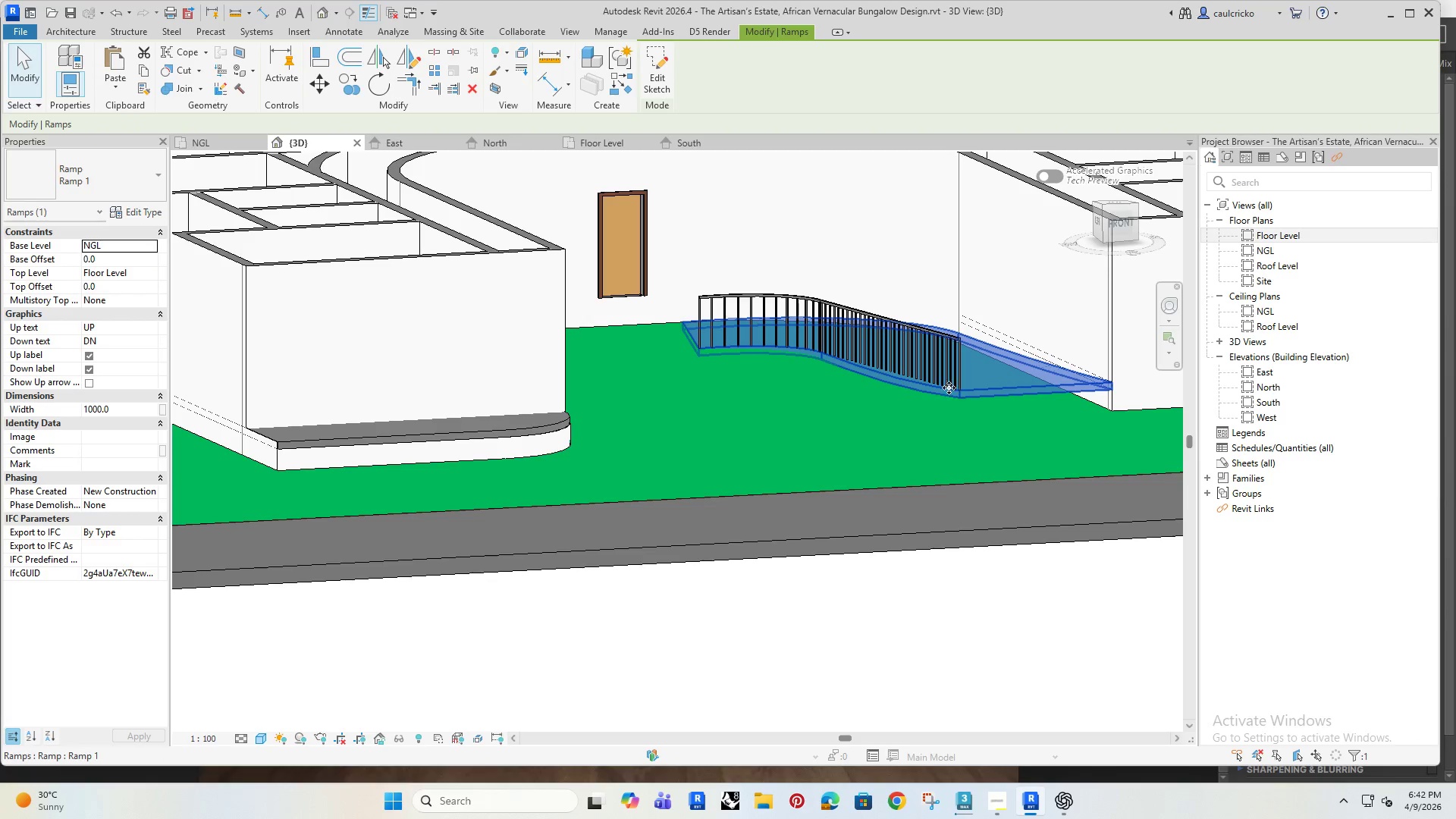 
hold_key(key=ShiftRight, duration=0.42)
 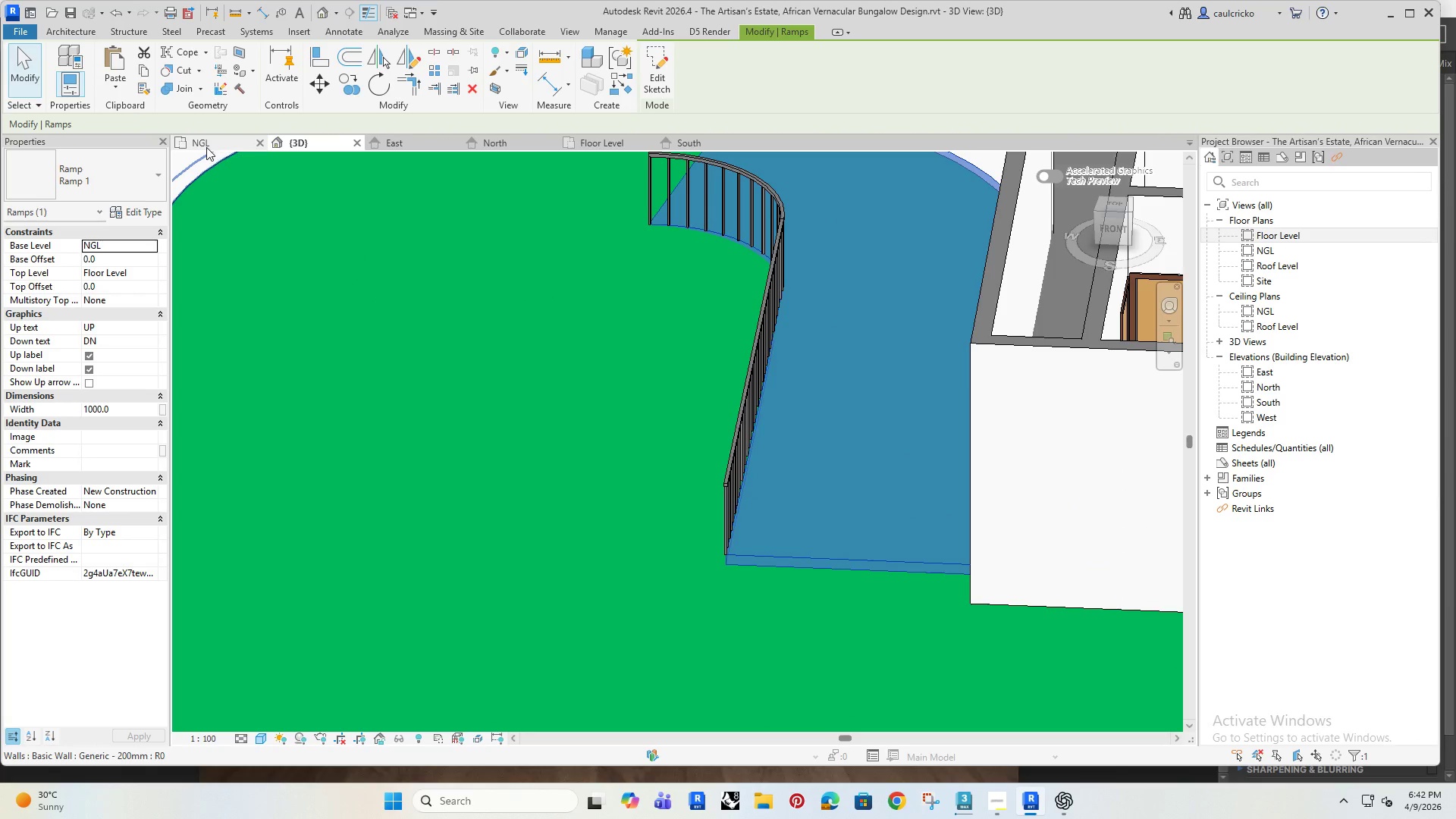 
scroll: coordinate [805, 378], scroll_direction: up, amount: 3.0
 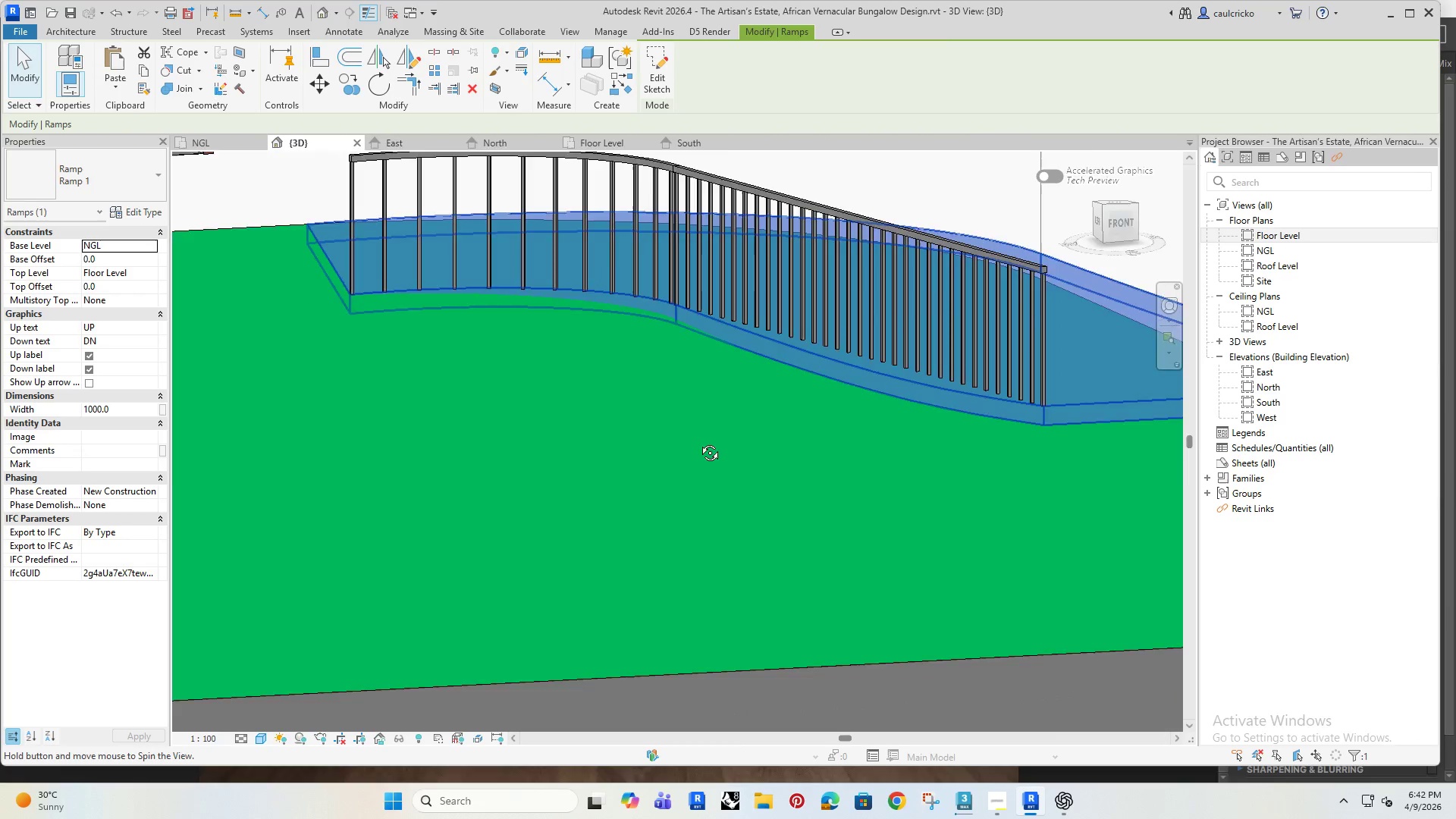 
left_click([199, 144])
 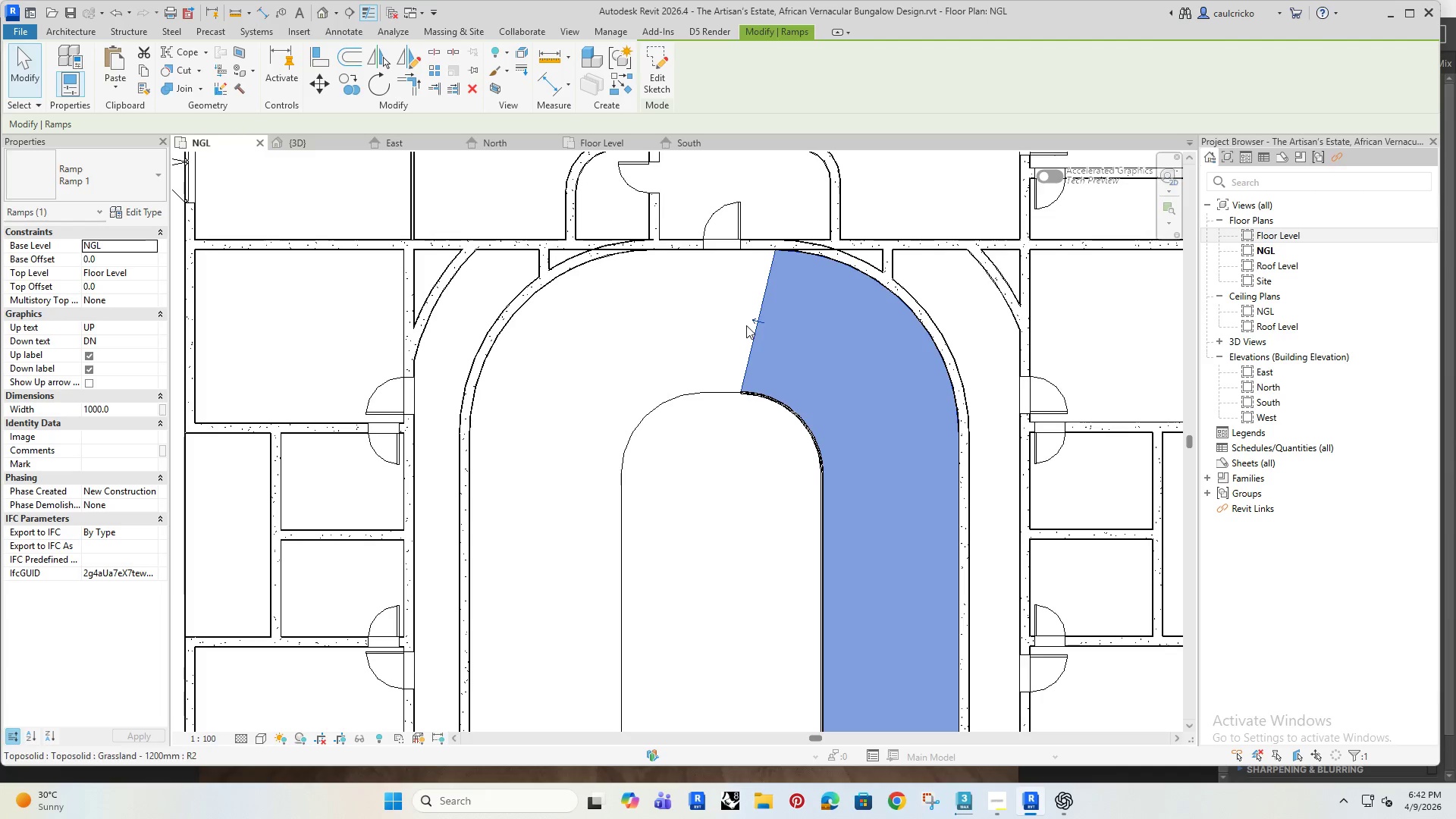 
left_click([756, 318])
 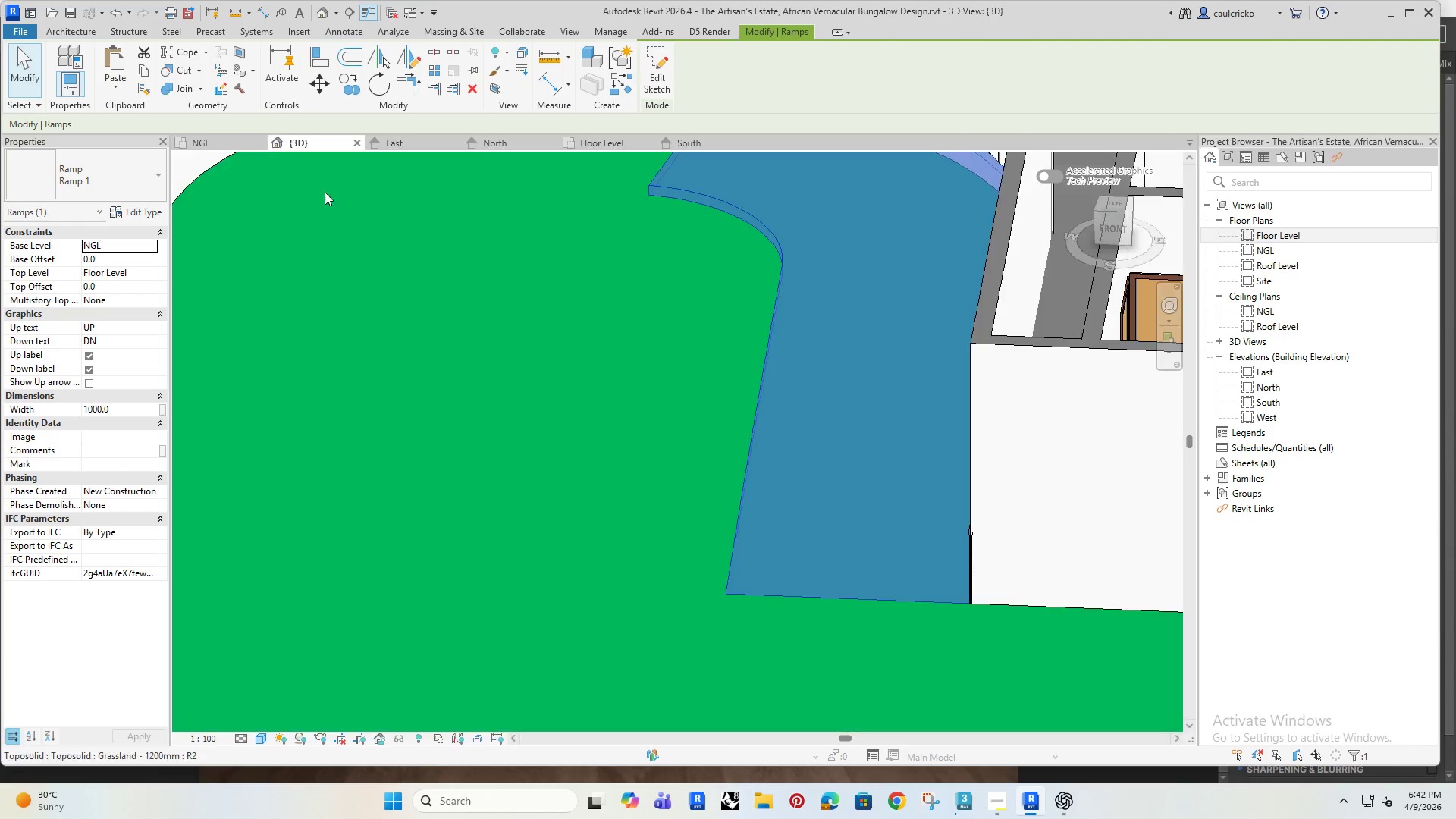 
hold_key(key=ShiftRight, duration=1.5)
 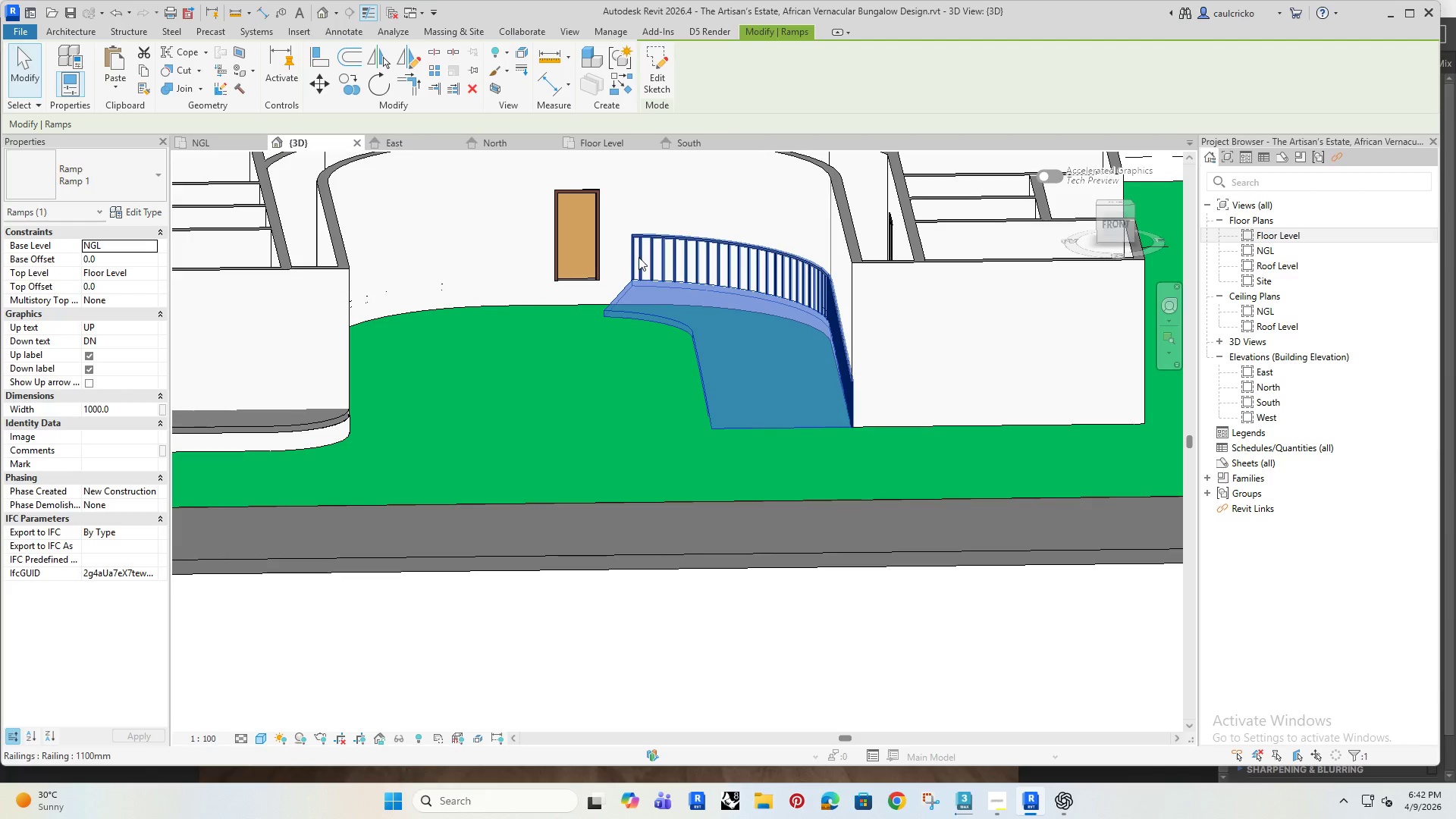 
scroll: coordinate [598, 379], scroll_direction: down, amount: 4.0
 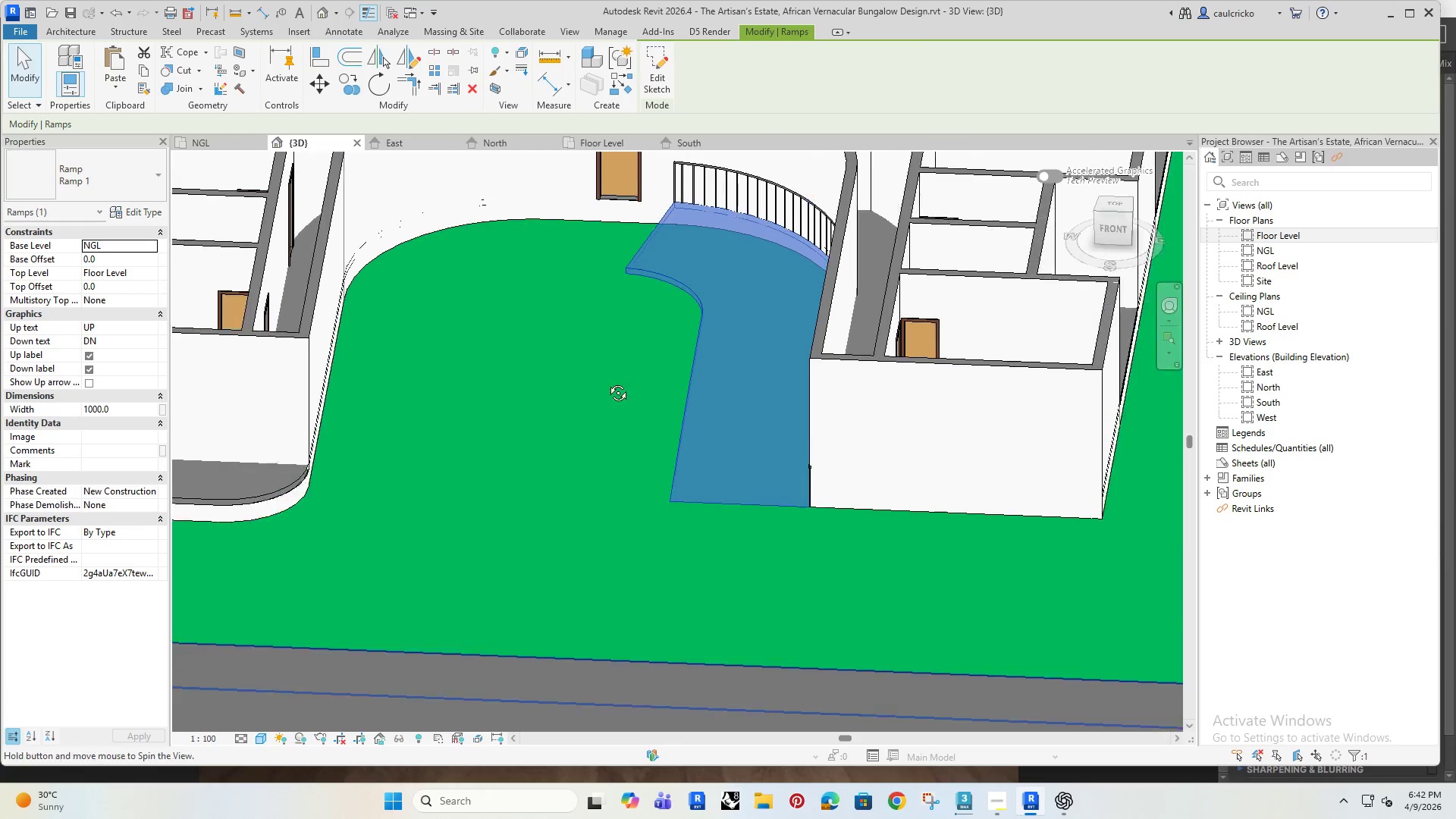 
left_click([639, 257])
 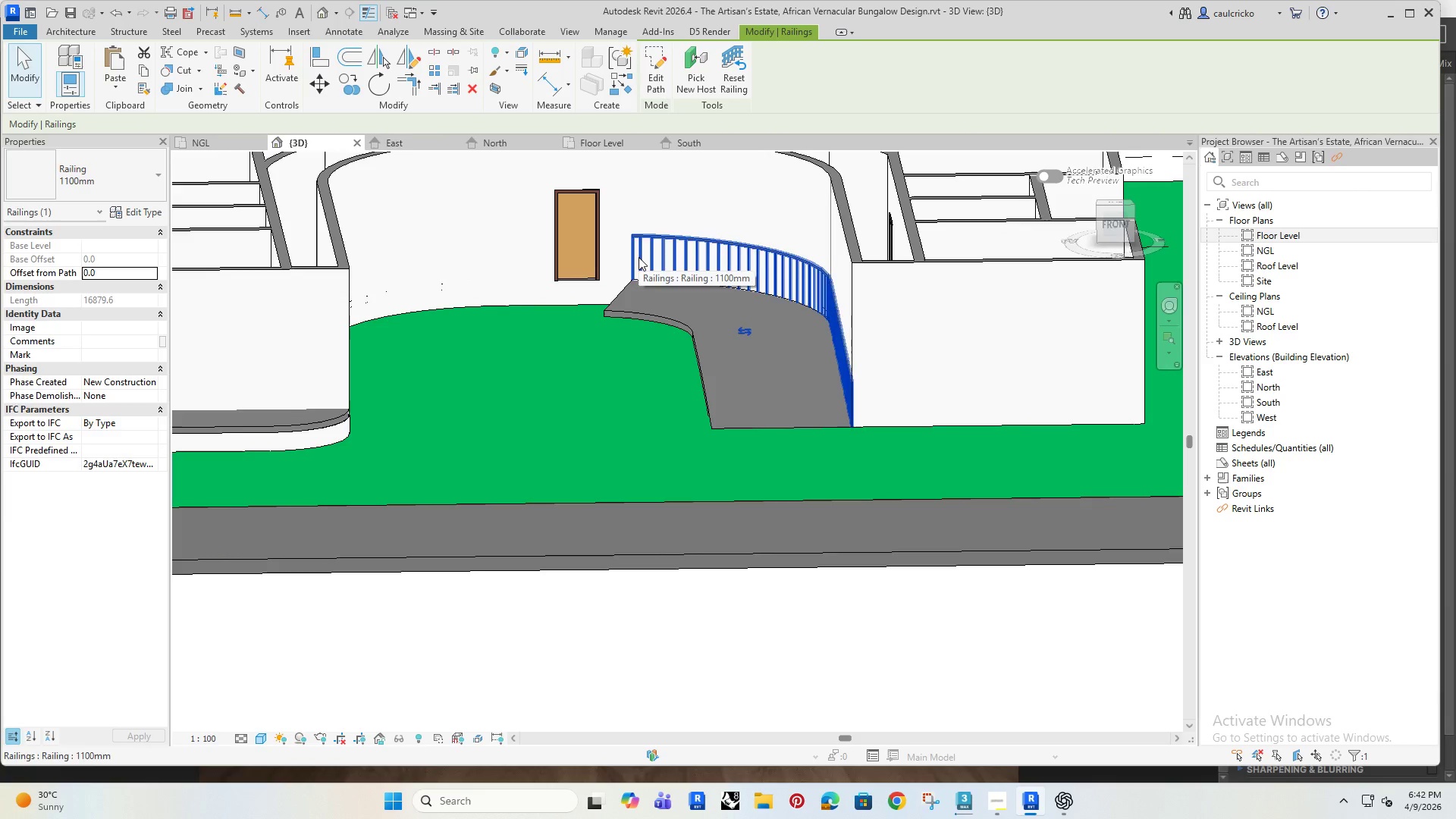 
key(Delete)
 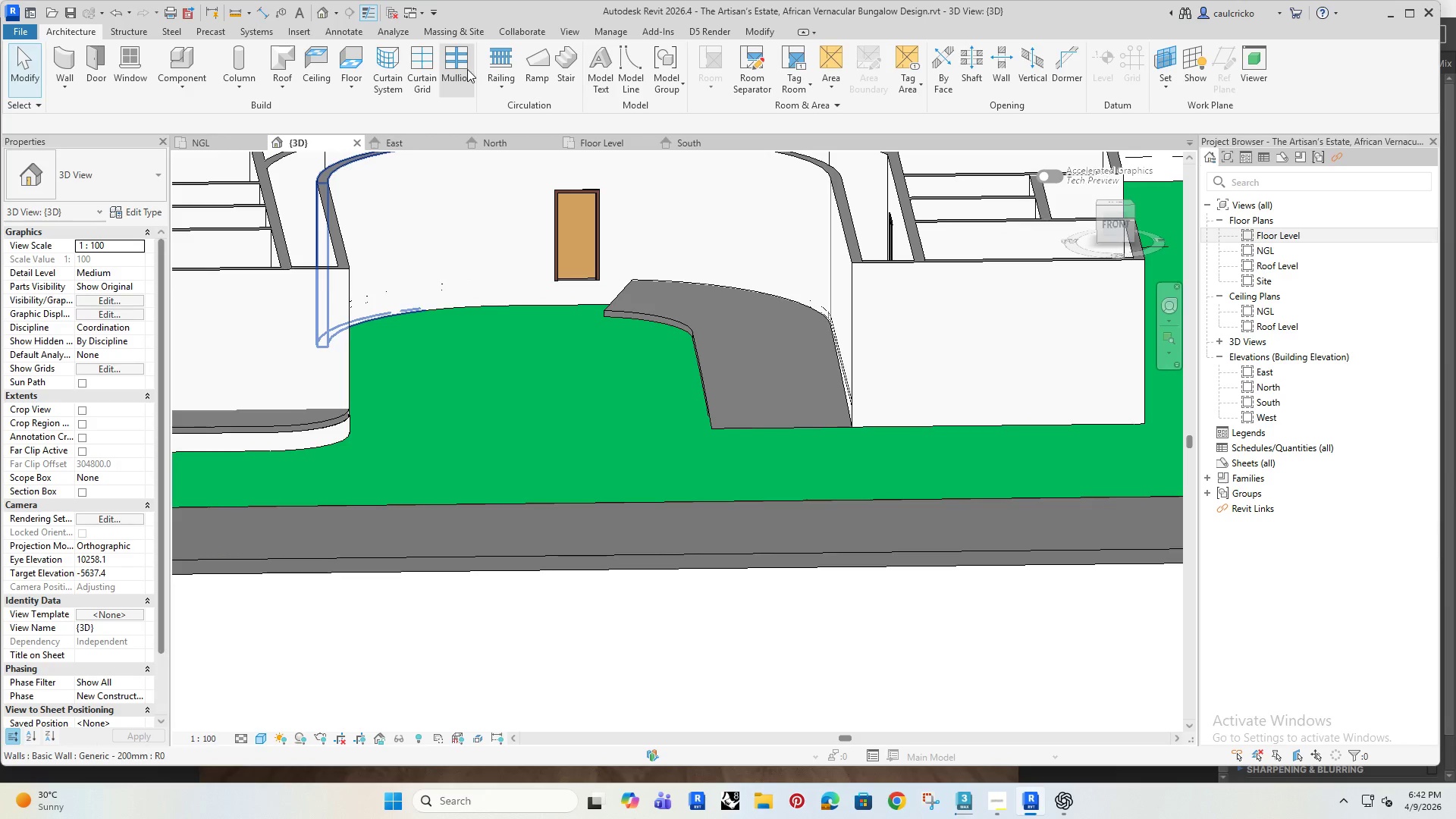 
left_click([492, 58])
 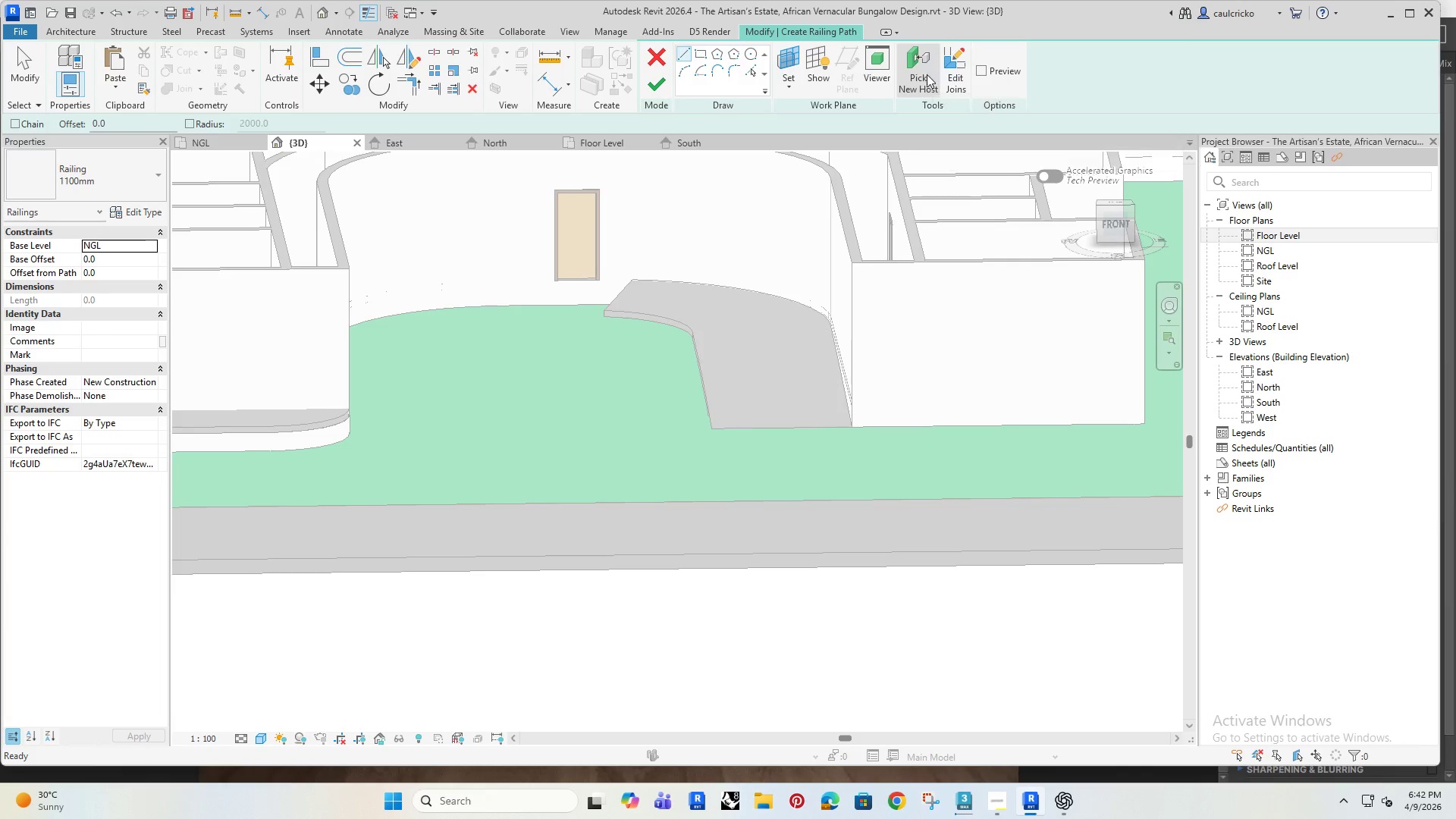 
left_click([710, 369])
 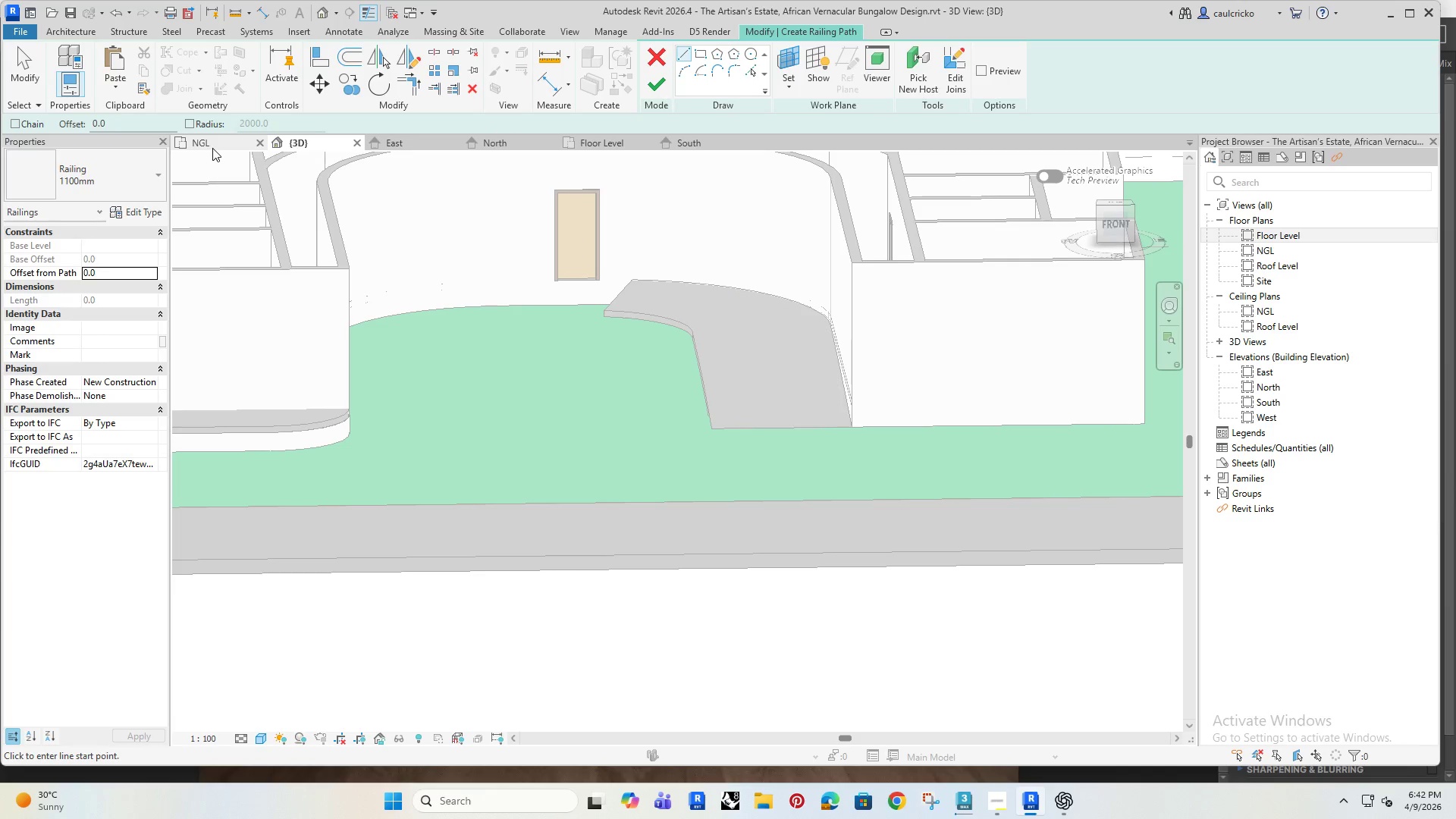 
left_click([226, 146])
 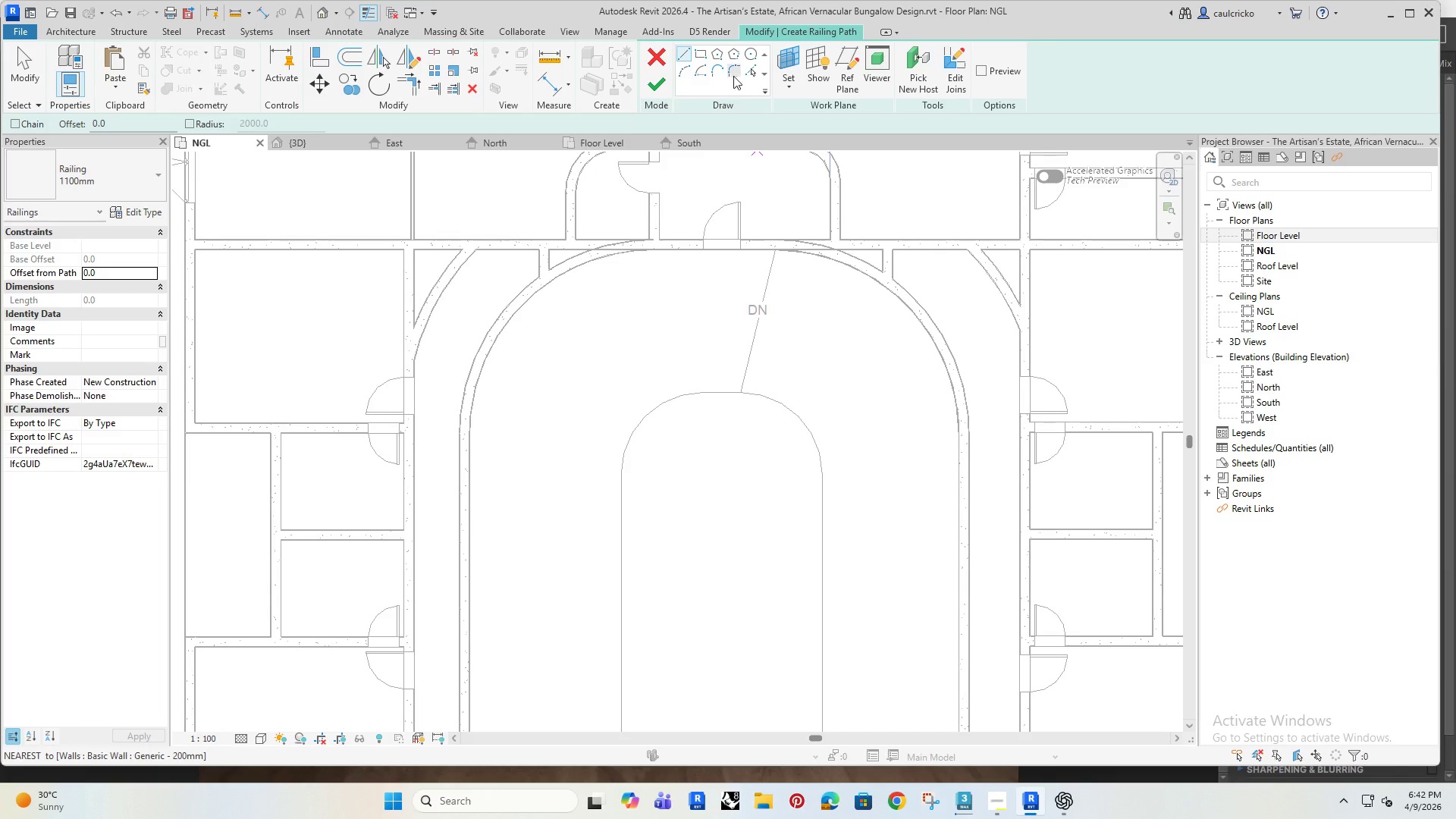 
left_click([748, 70])
 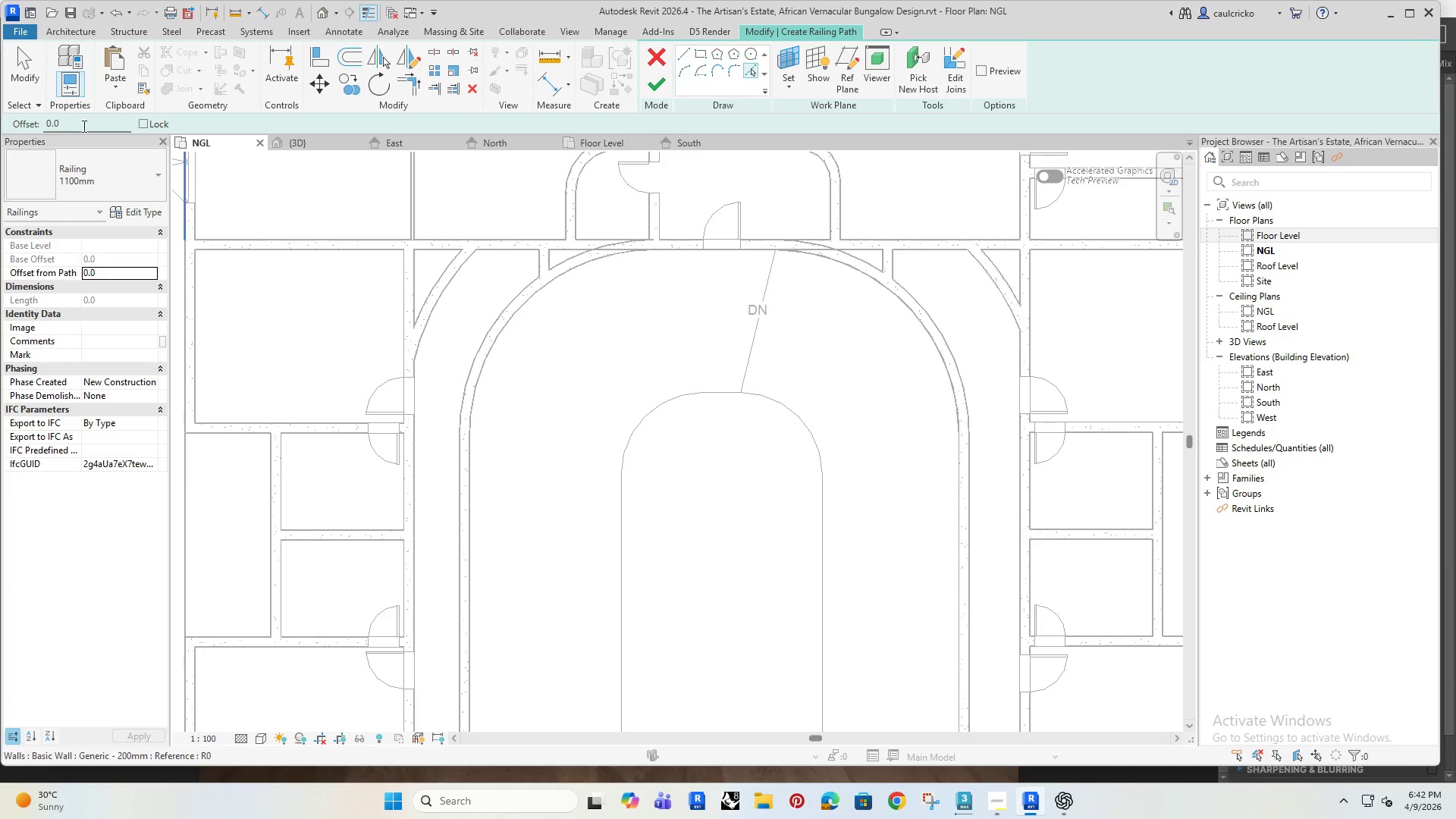 
left_click_drag(start_coordinate=[85, 126], to_coordinate=[43, 142])
 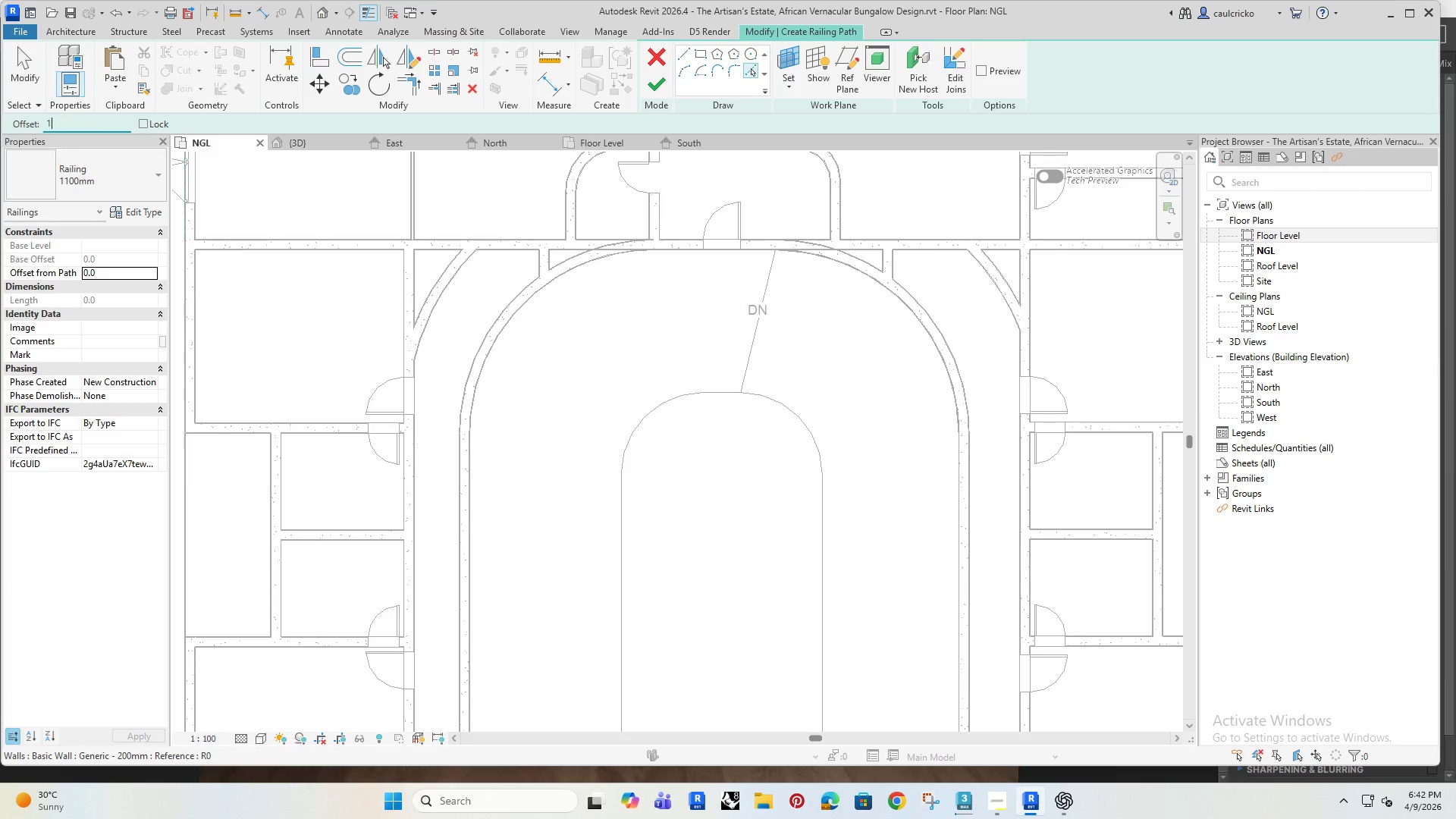 
type(100)
 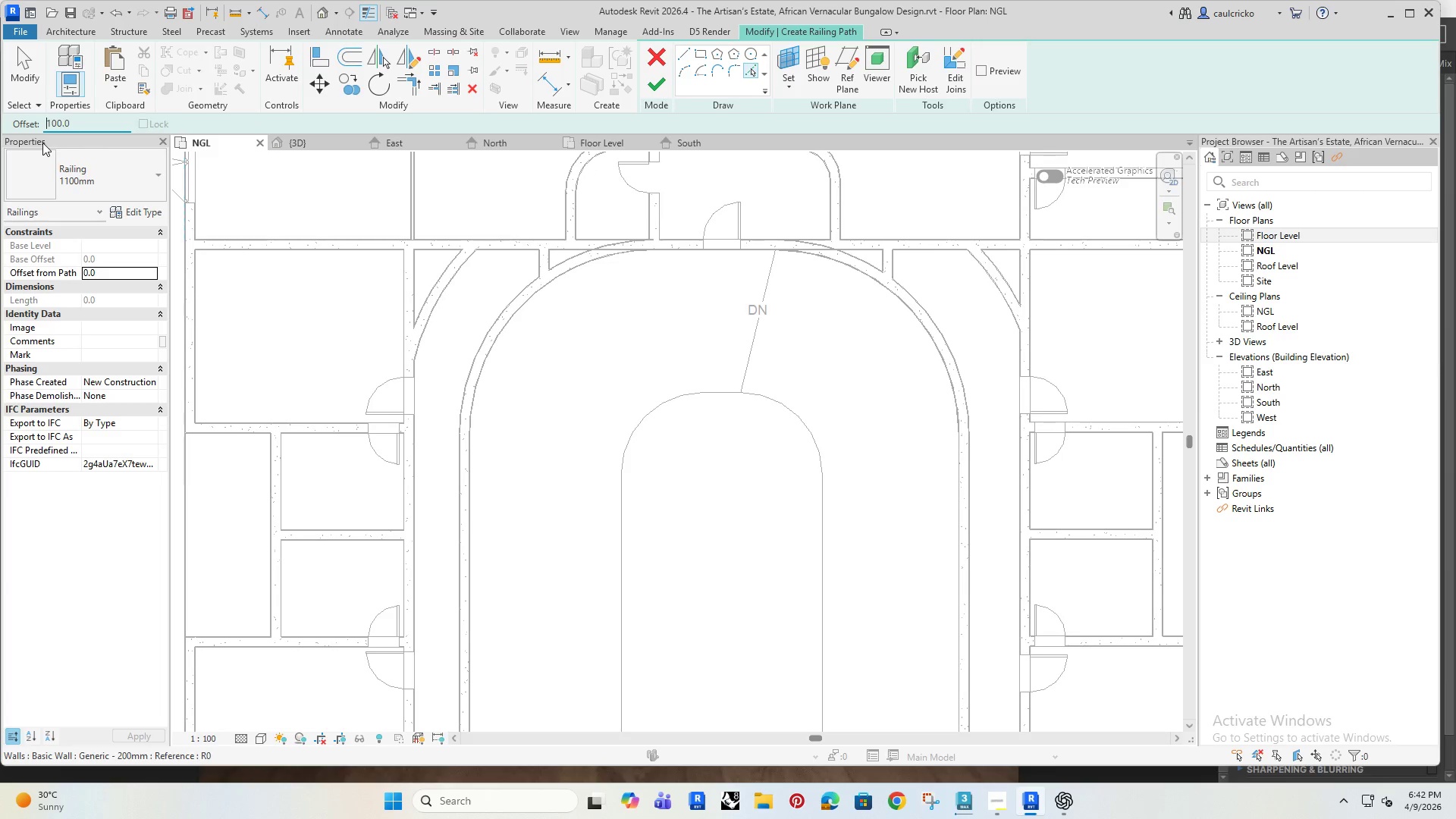 
key(Enter)
 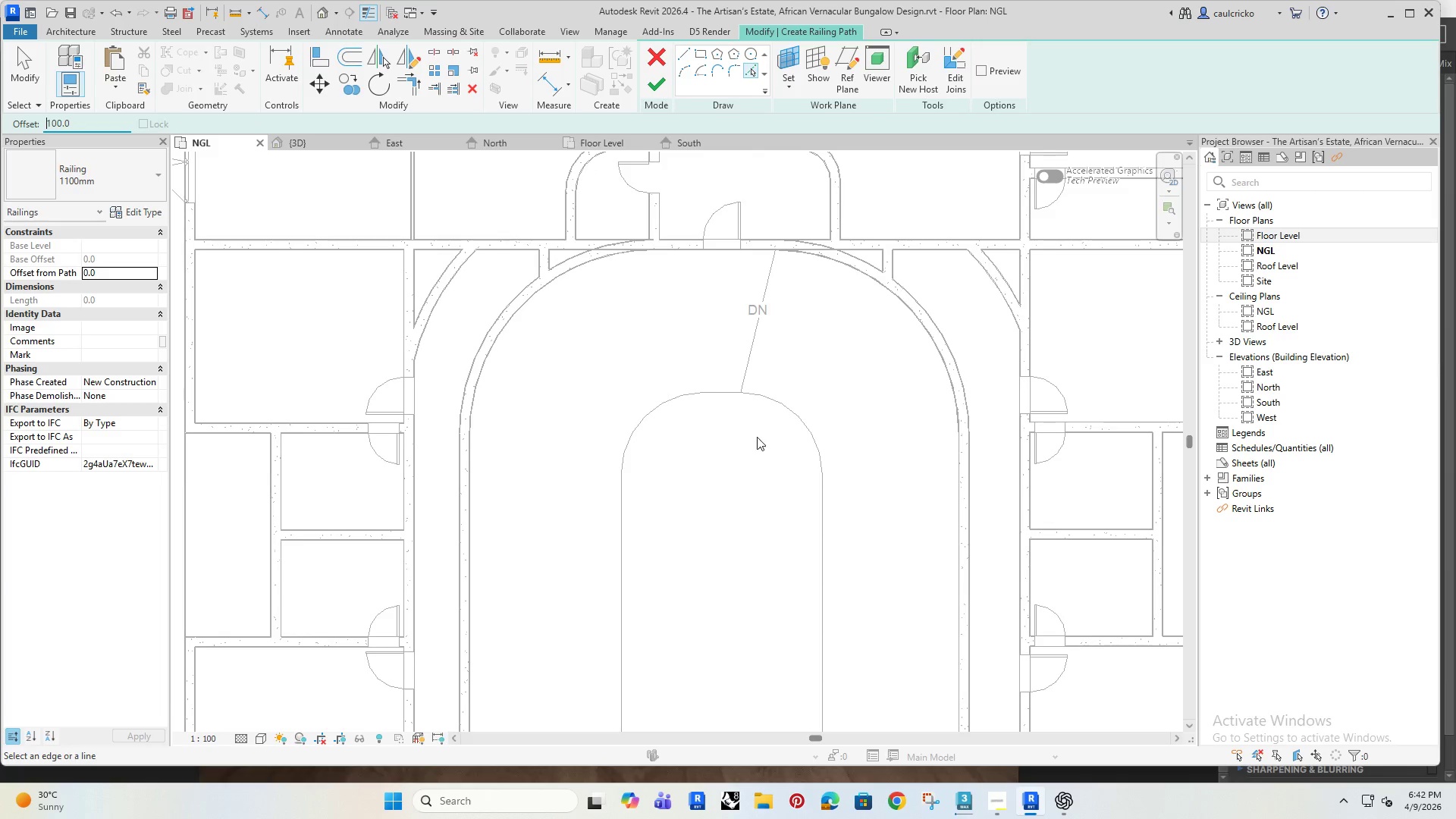 
scroll: coordinate [754, 431], scroll_direction: up, amount: 5.0
 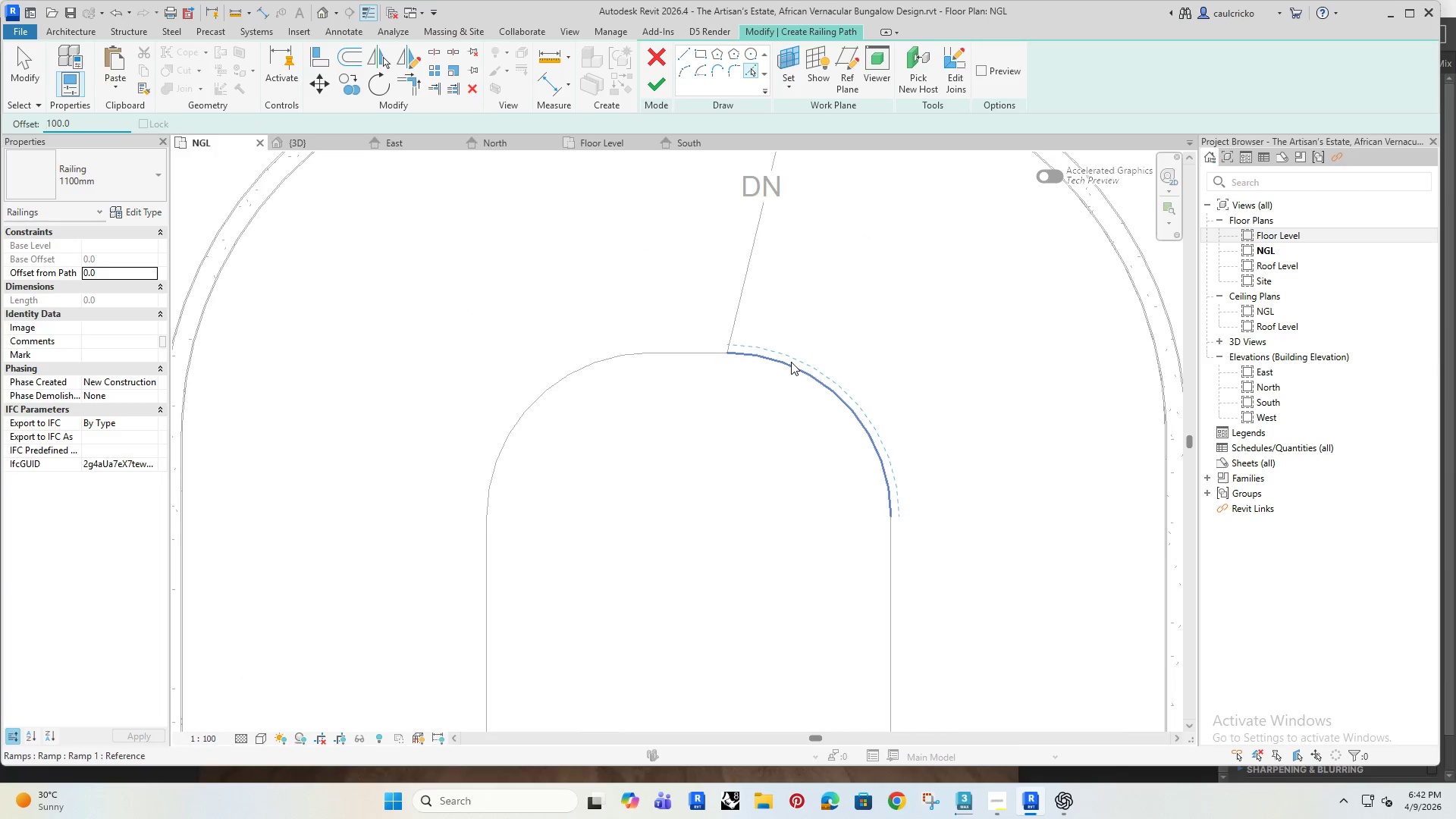 
left_click([791, 362])
 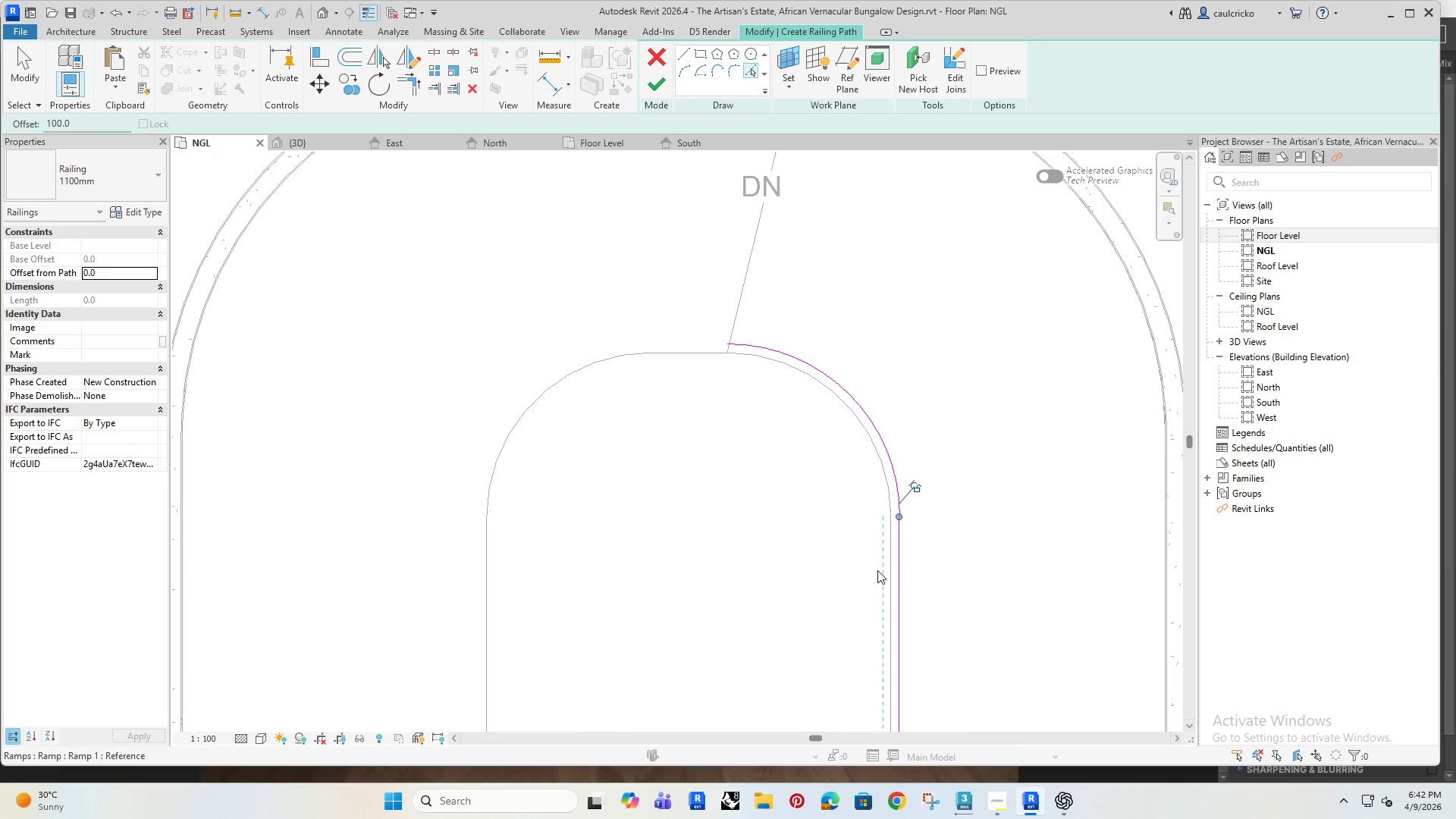 
scroll: coordinate [836, 591], scroll_direction: down, amount: 5.0
 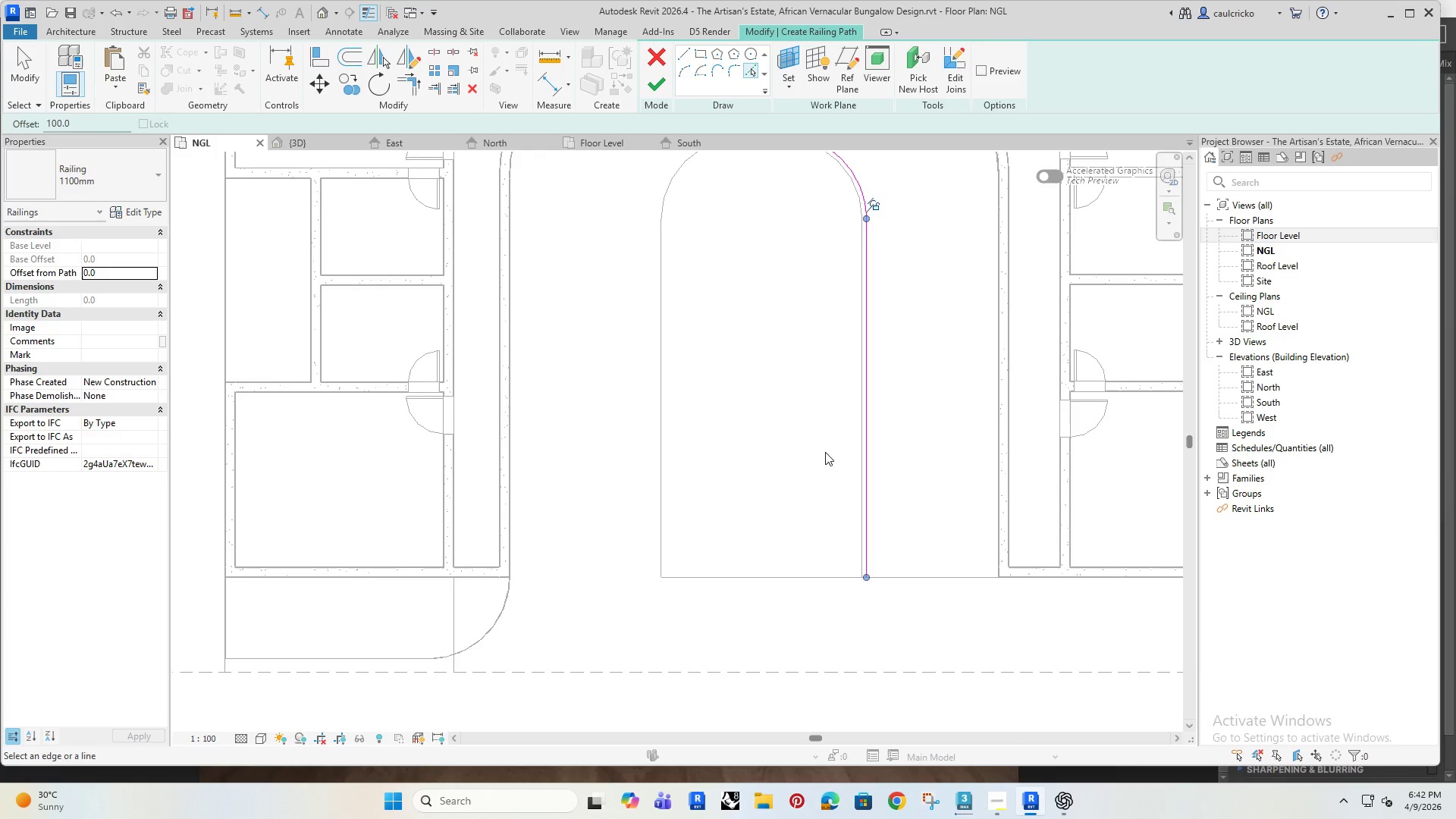 
key(Escape)
 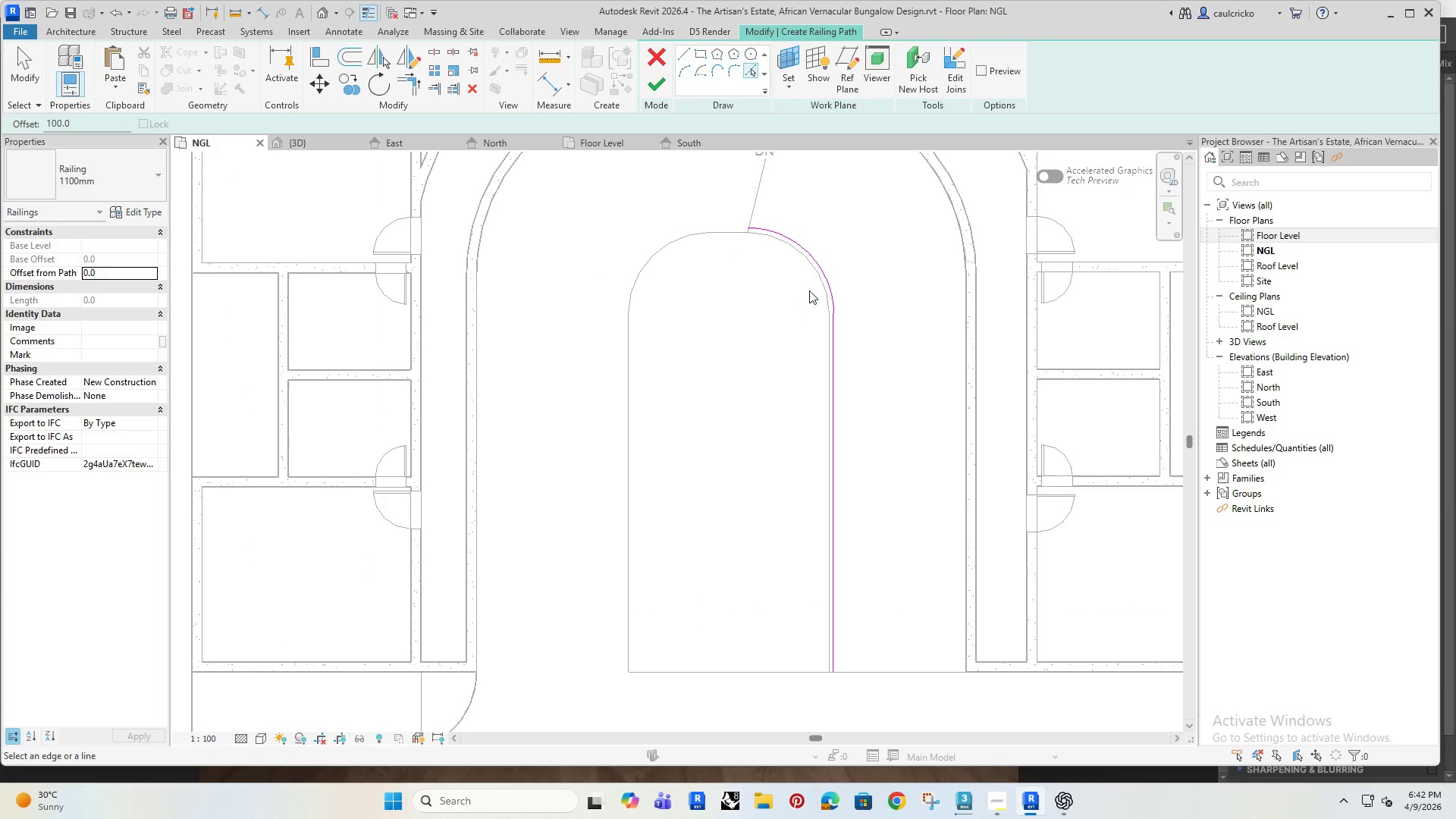 
key(Escape)
 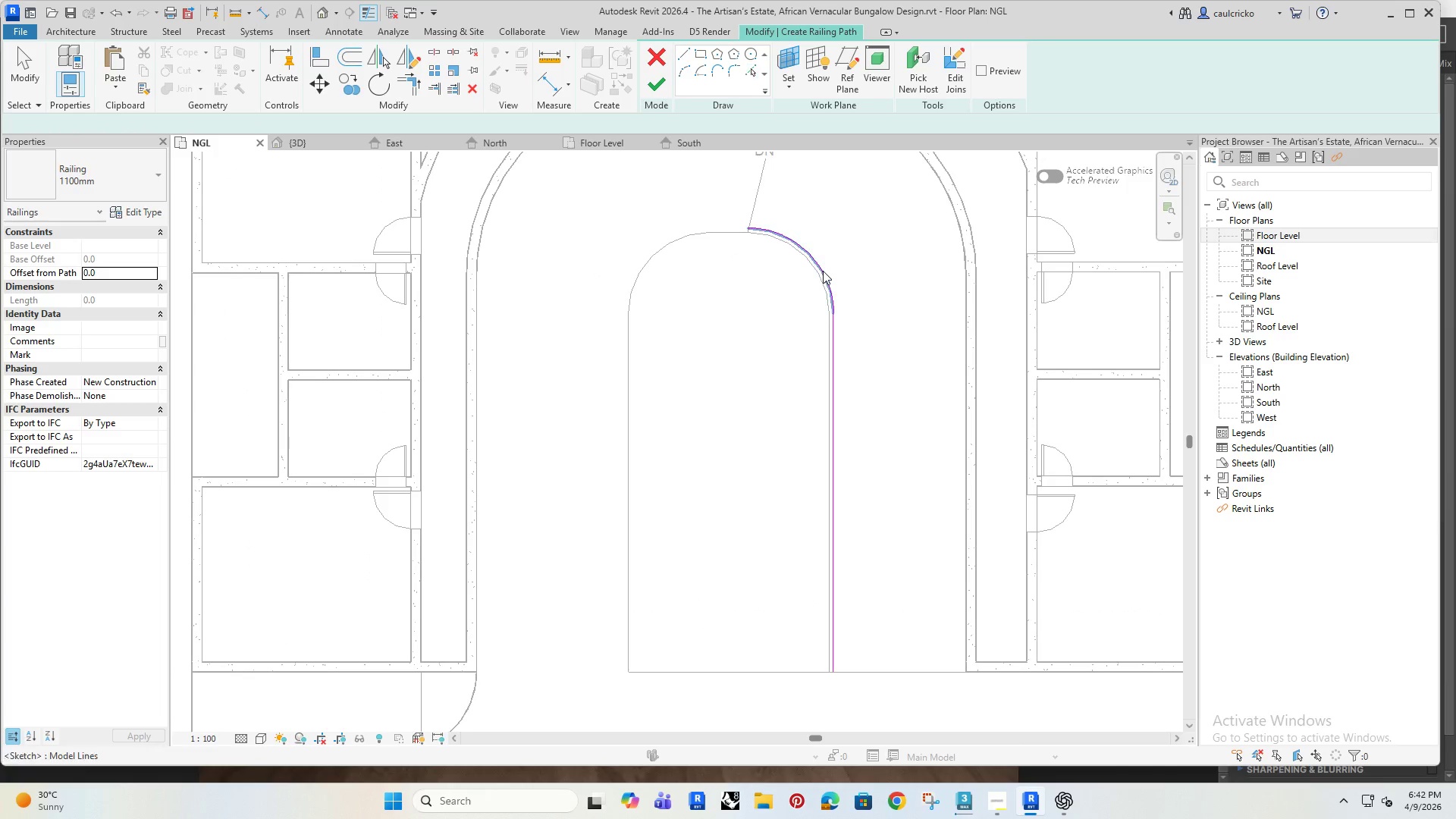 
scroll: coordinate [830, 311], scroll_direction: none, amount: 0.0
 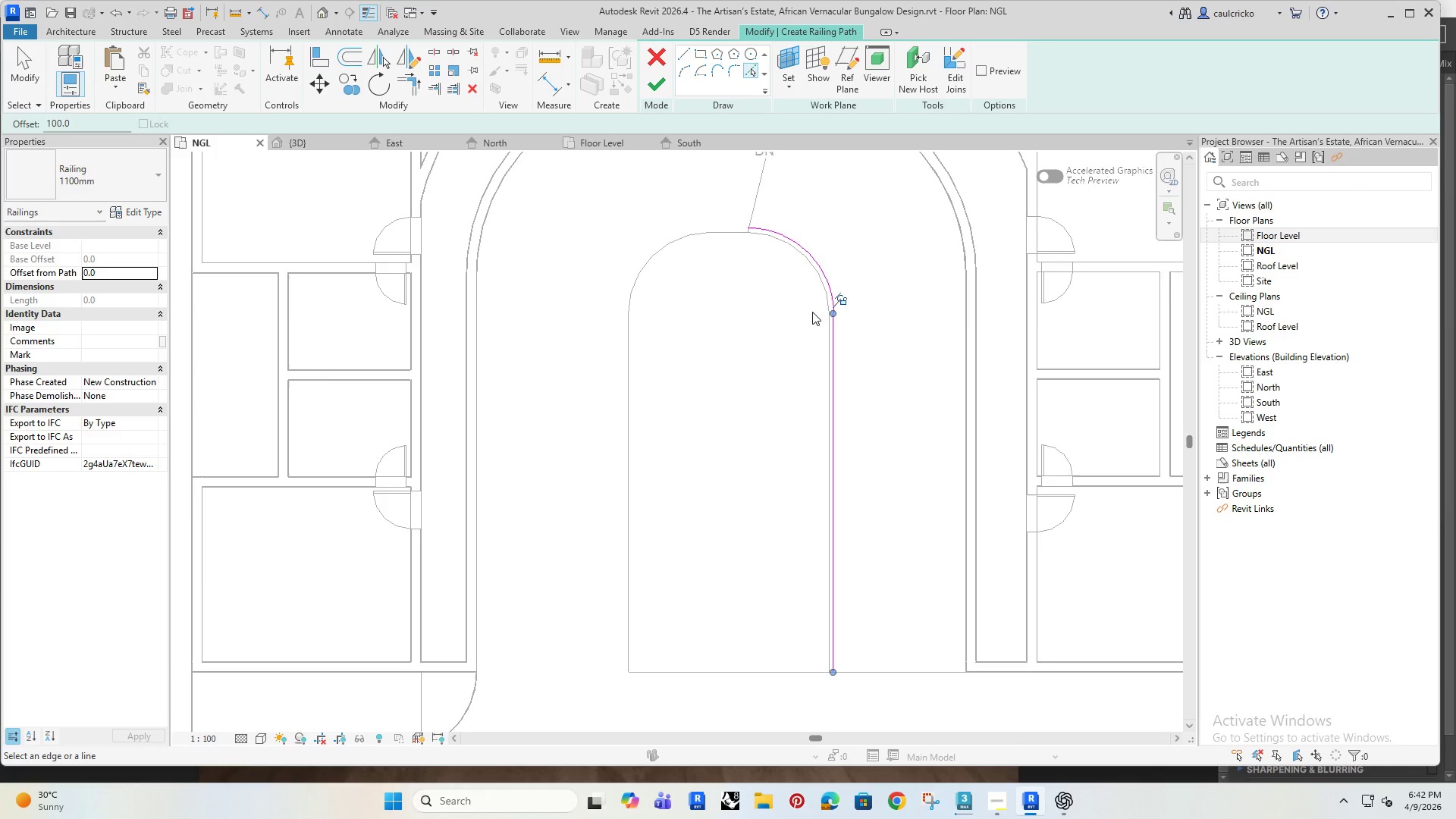 
left_click([823, 271])
 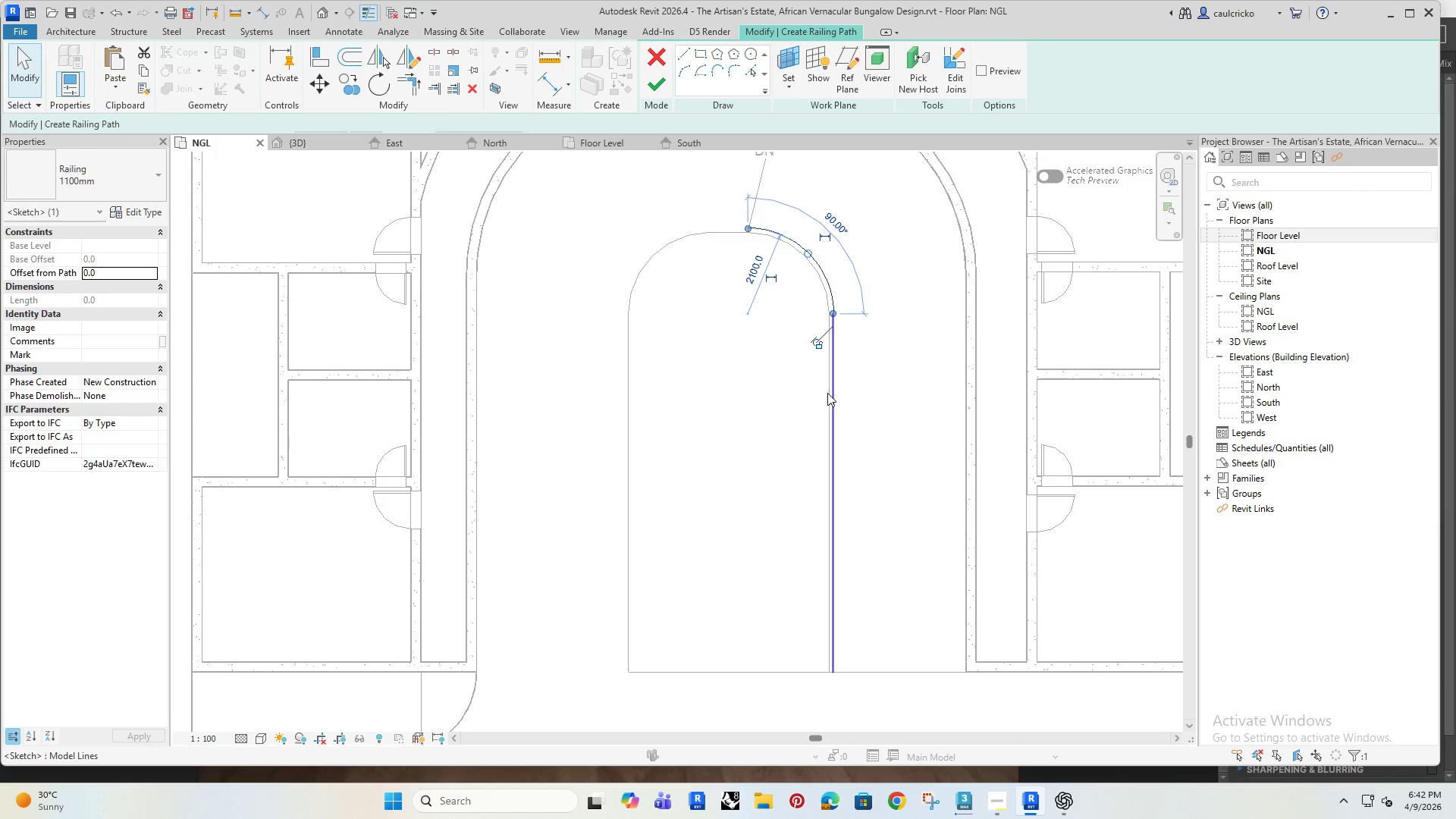 
key(Delete)
 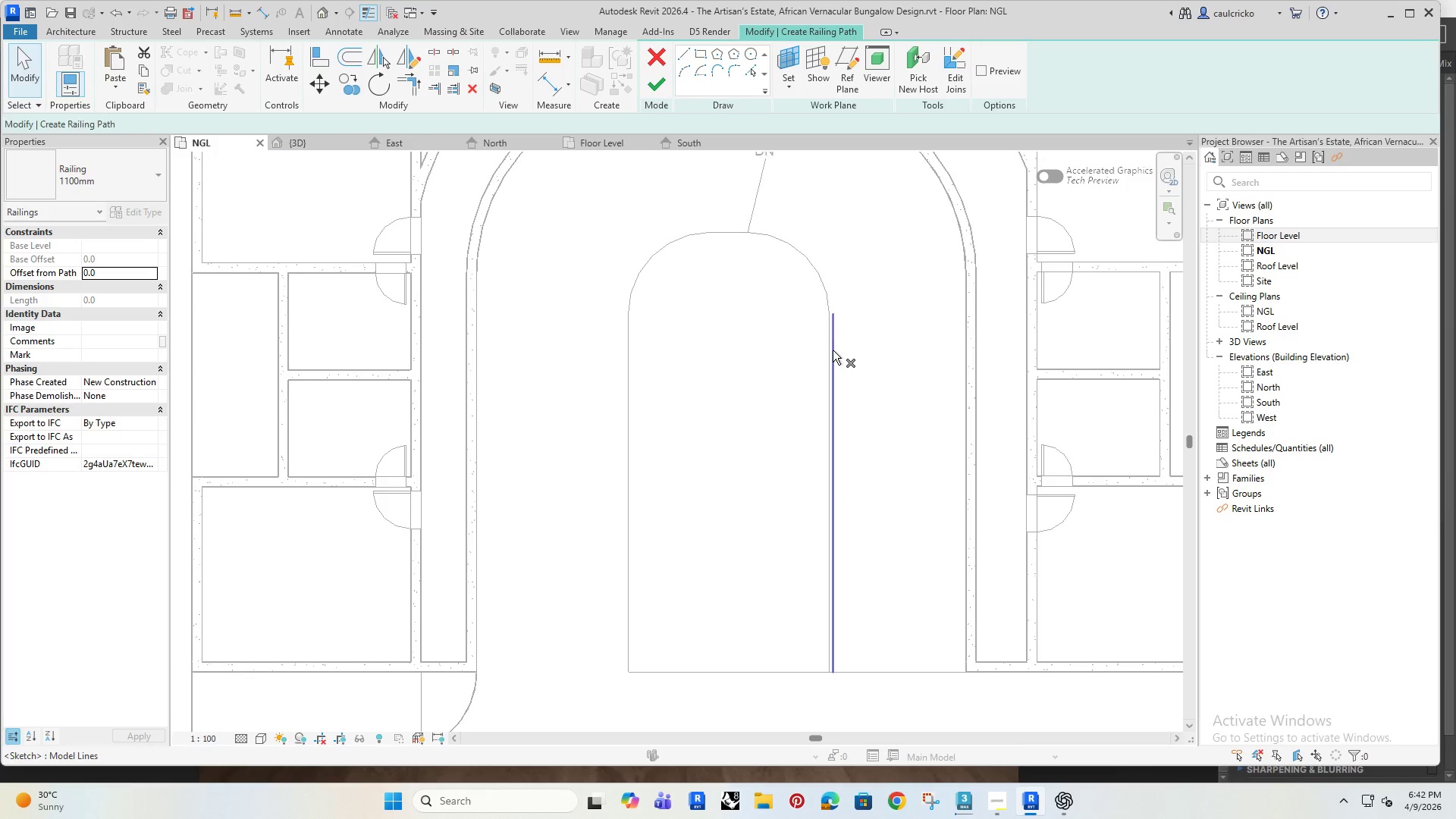 
left_click([833, 350])
 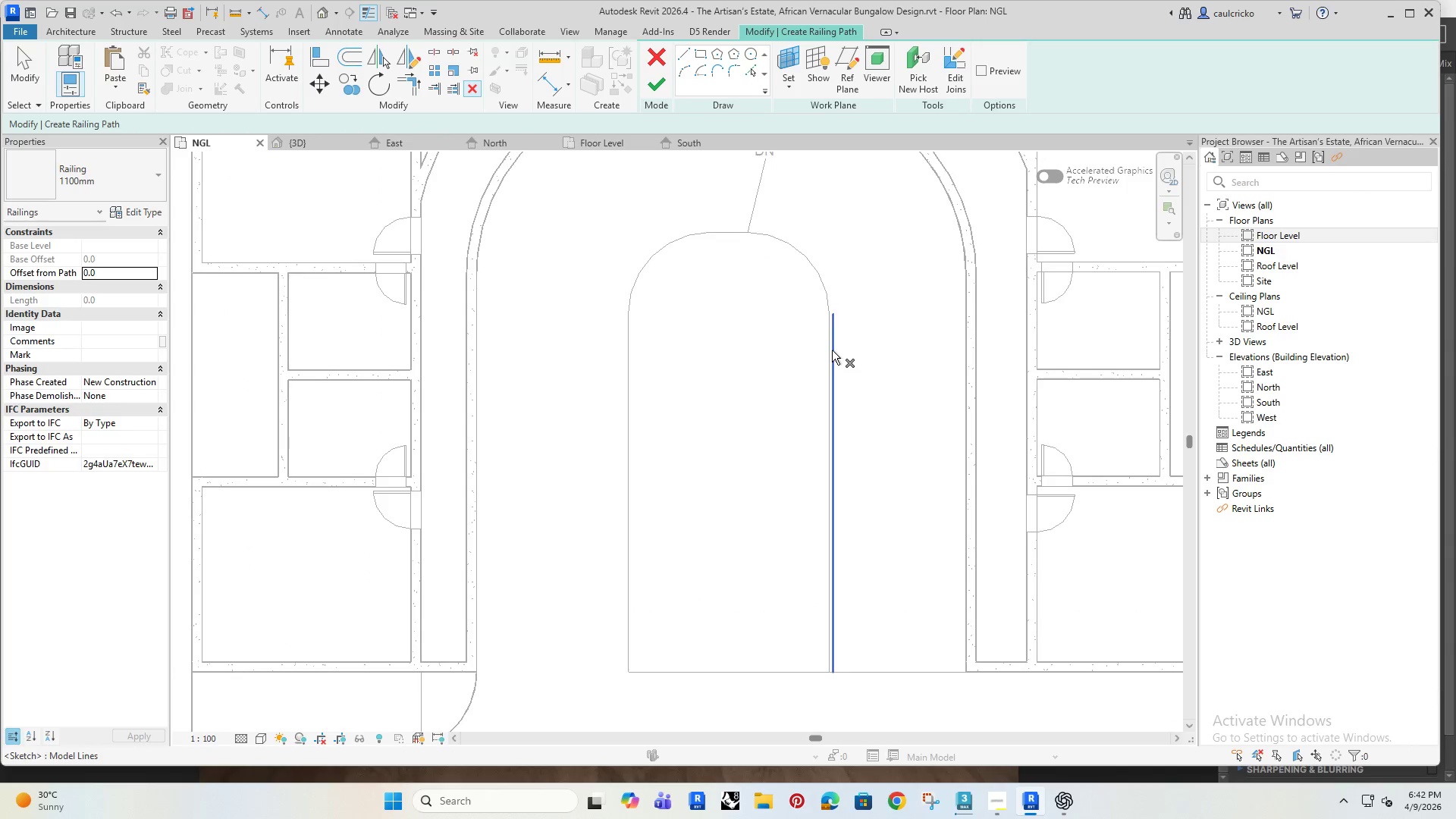 
key(Delete)
 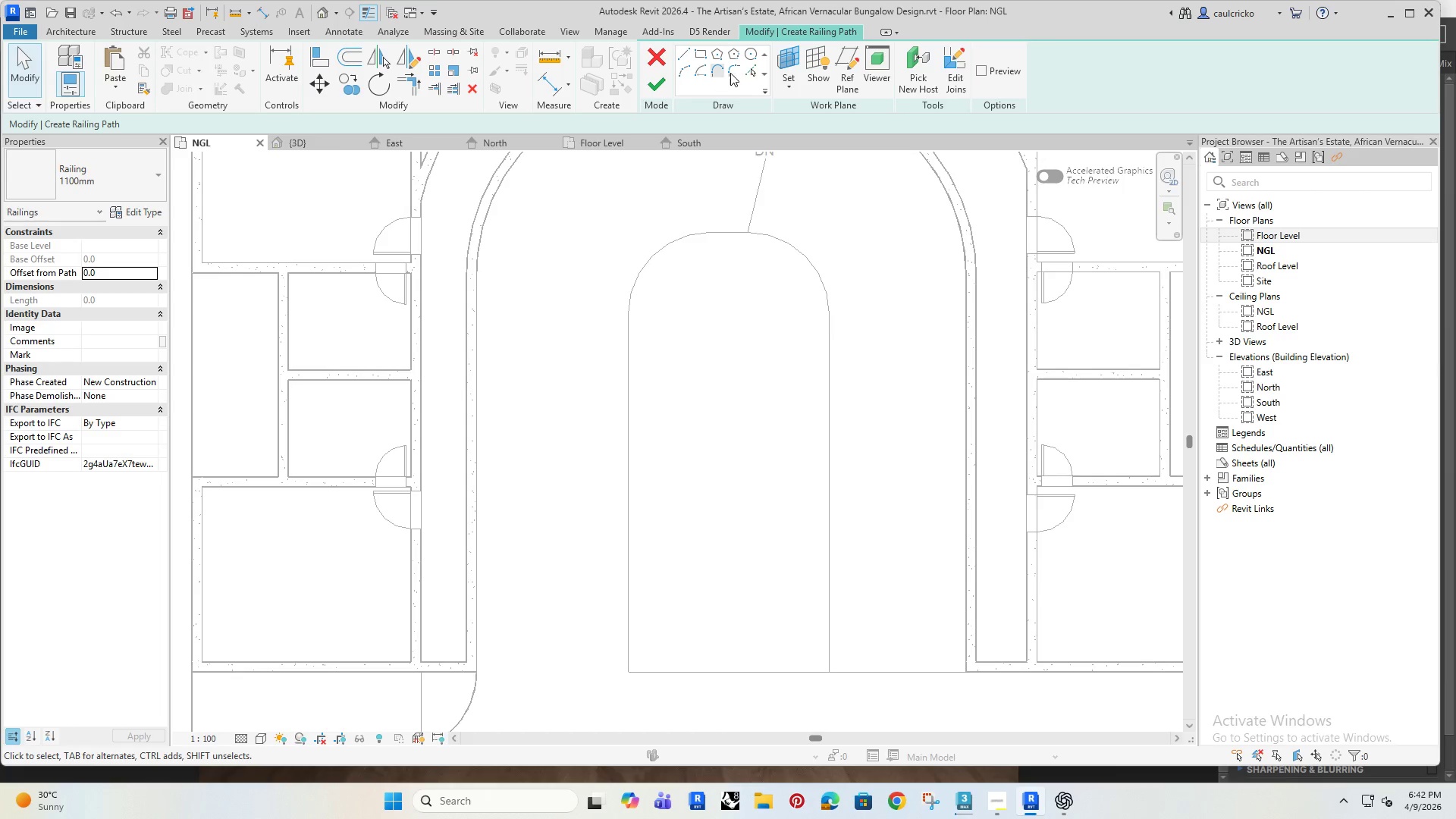 
left_click([754, 72])
 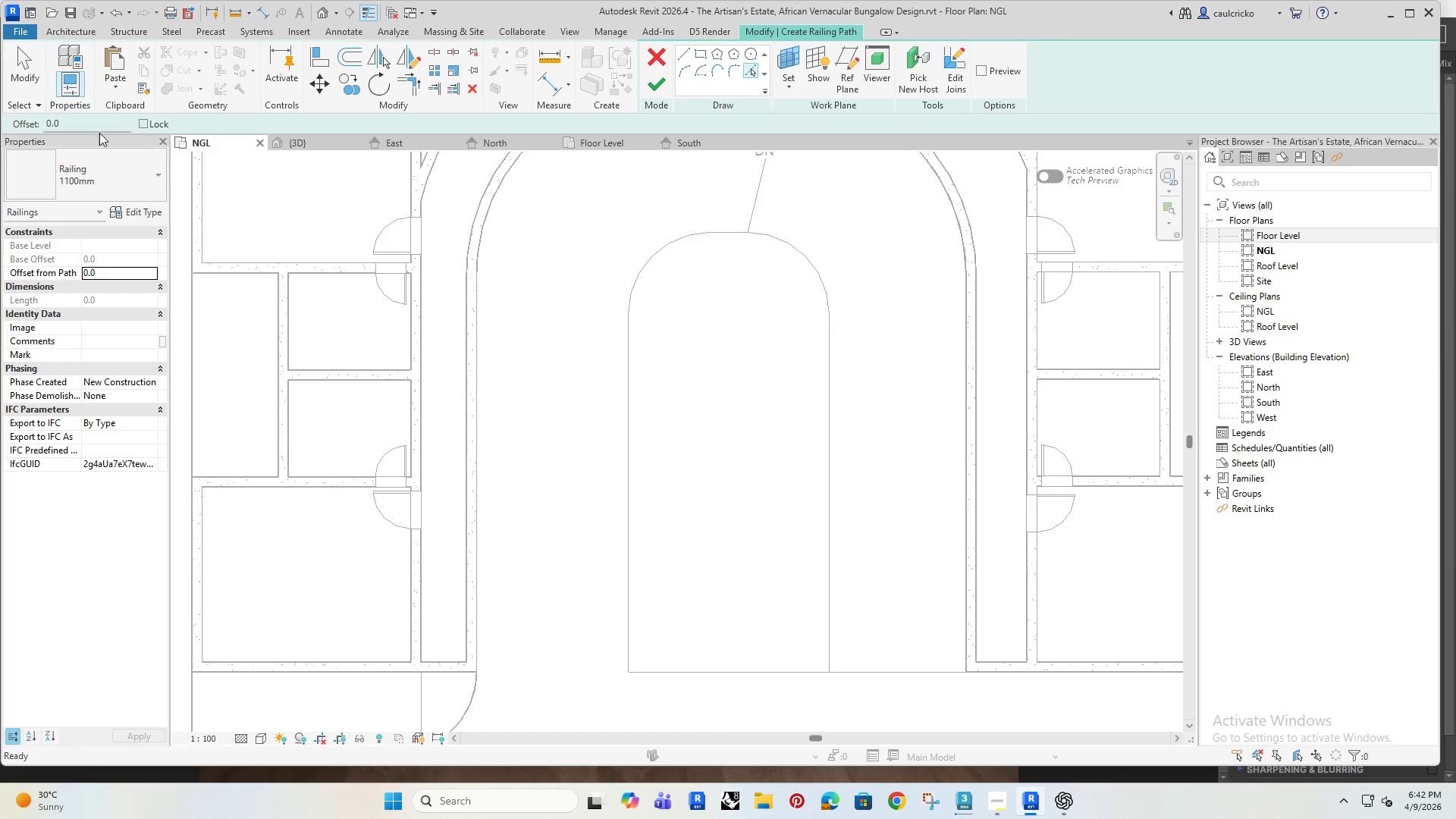 
left_click_drag(start_coordinate=[74, 124], to_coordinate=[22, 146])
 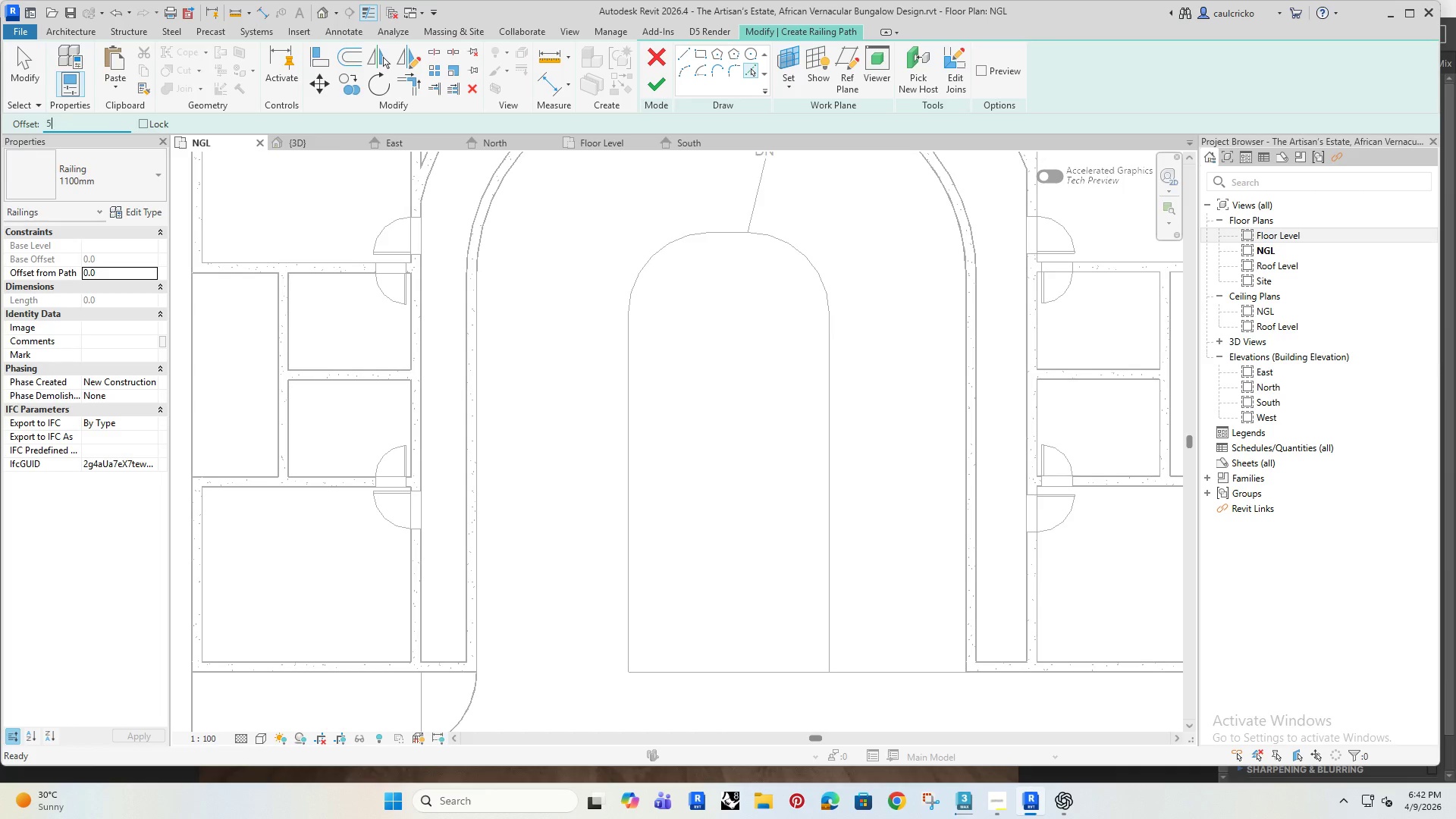 
type(50)
 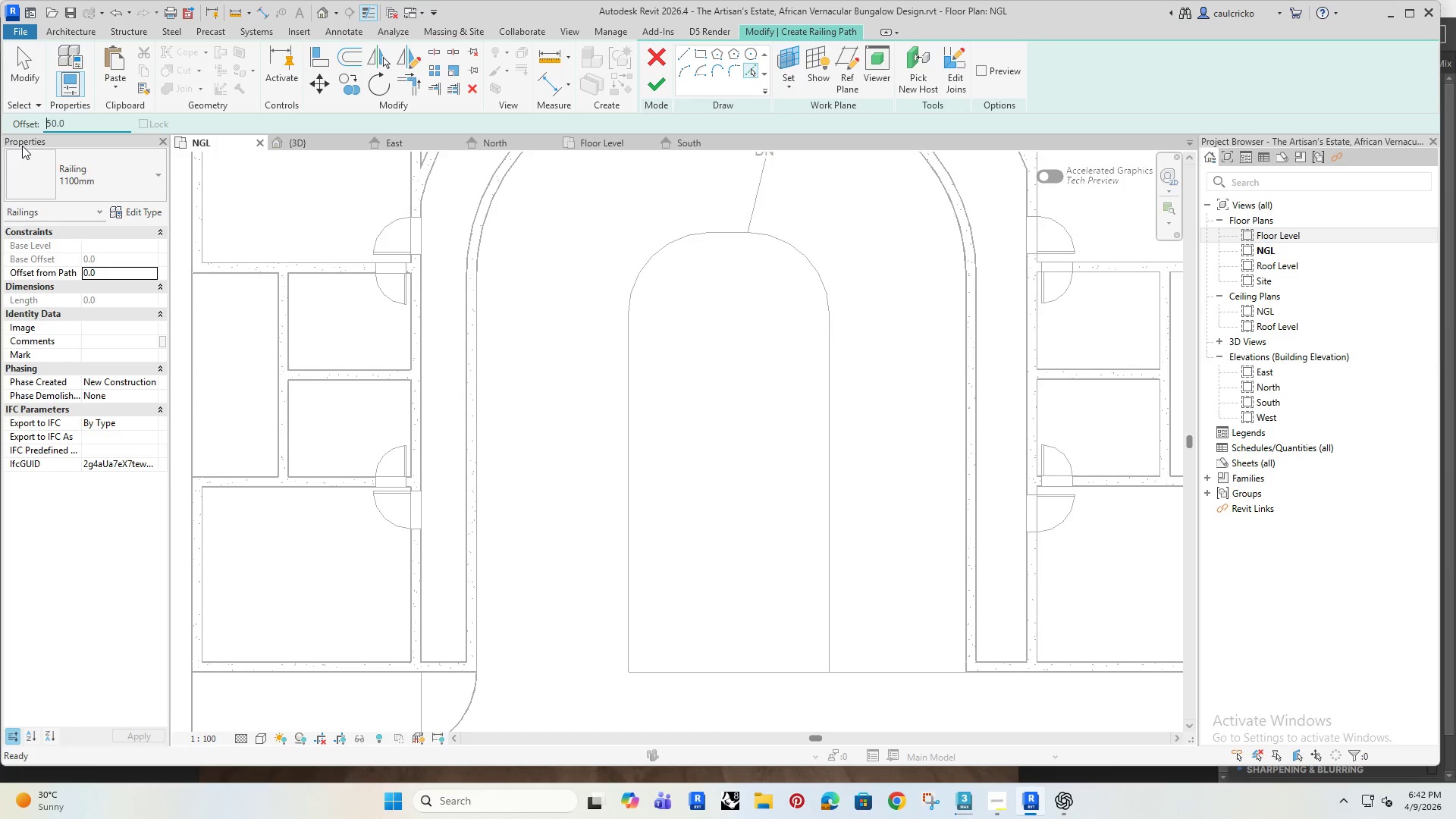 
key(Enter)
 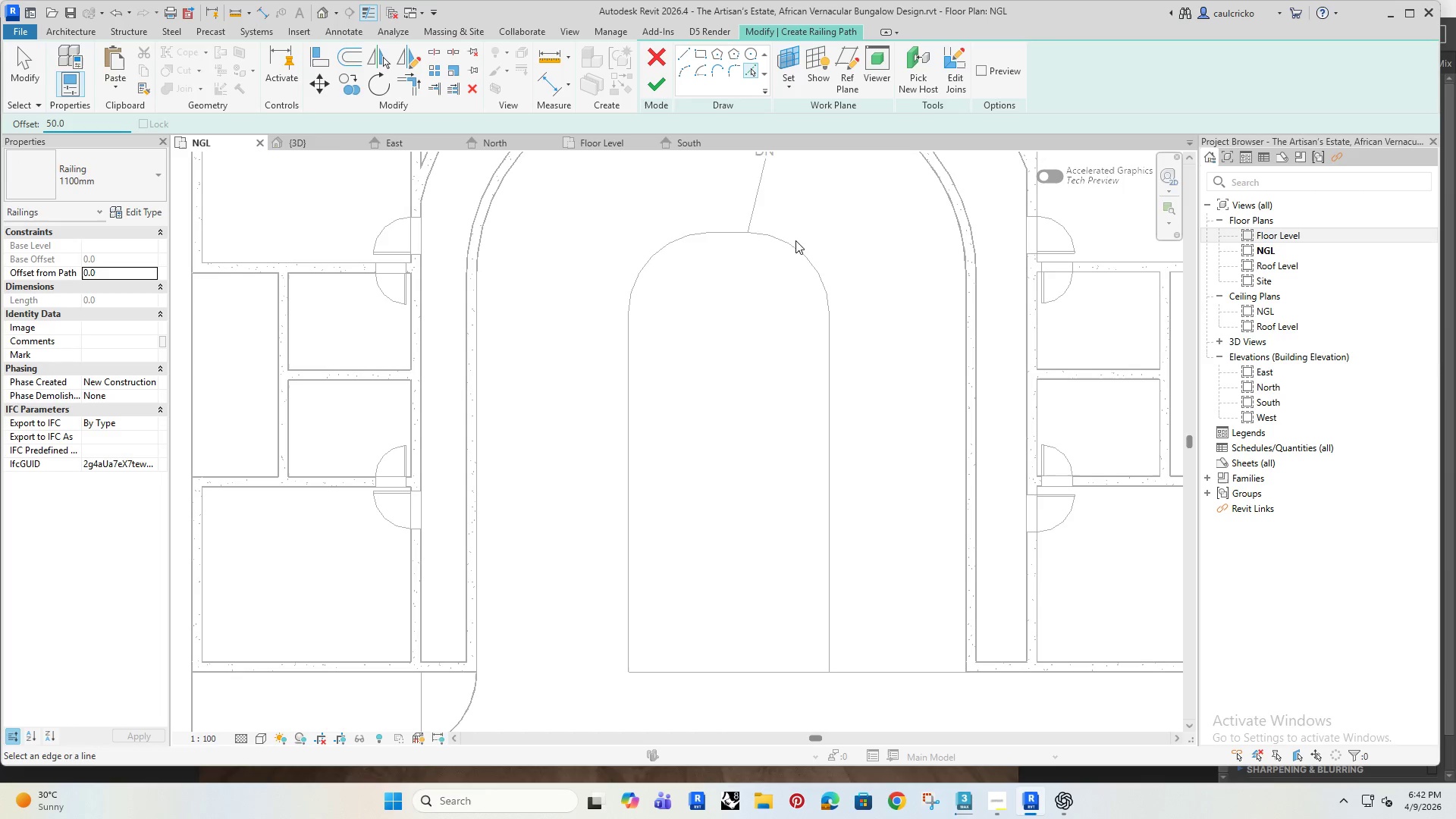 
left_click([795, 244])
 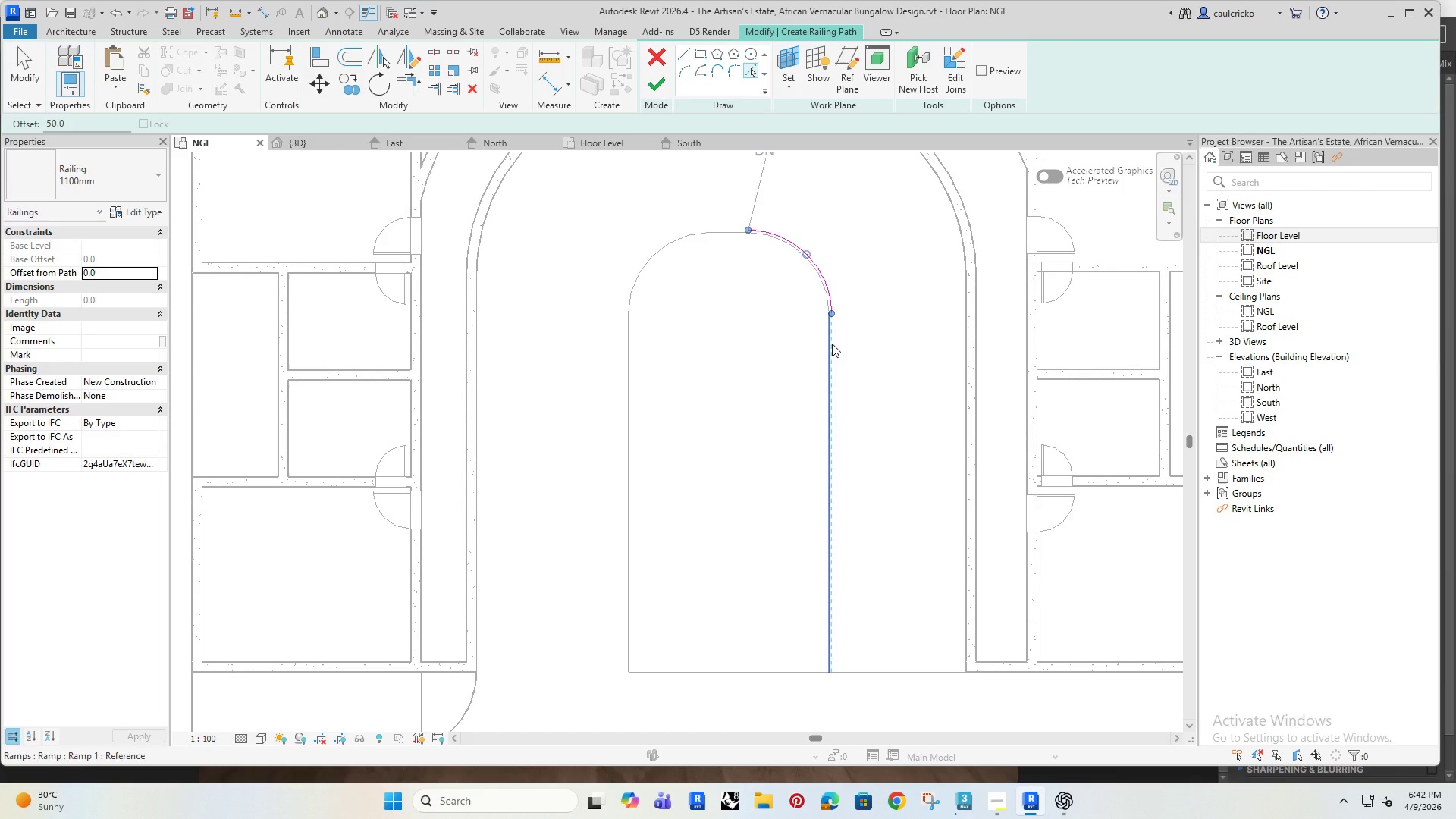 
left_click([832, 344])
 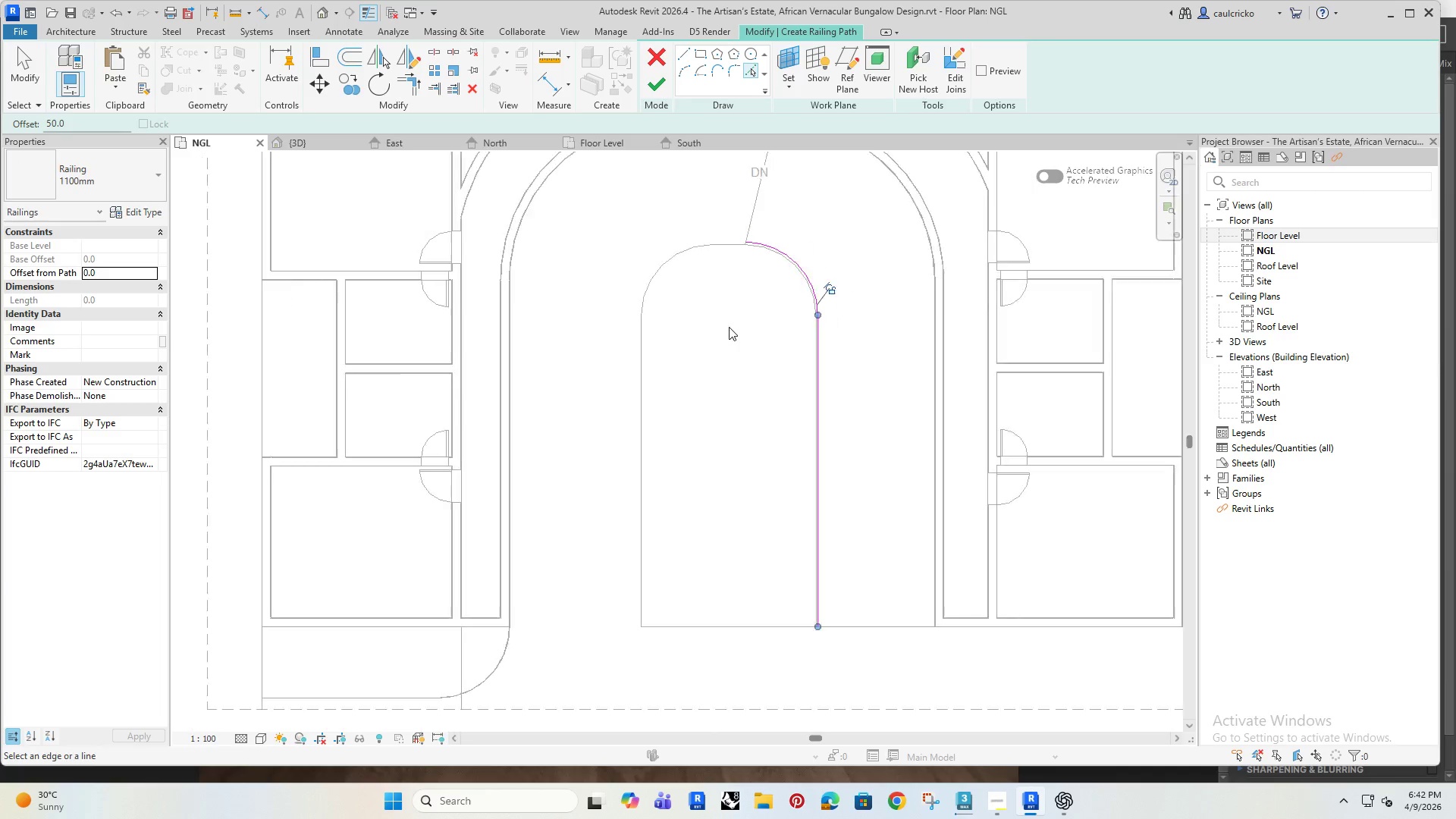 
key(Escape)
 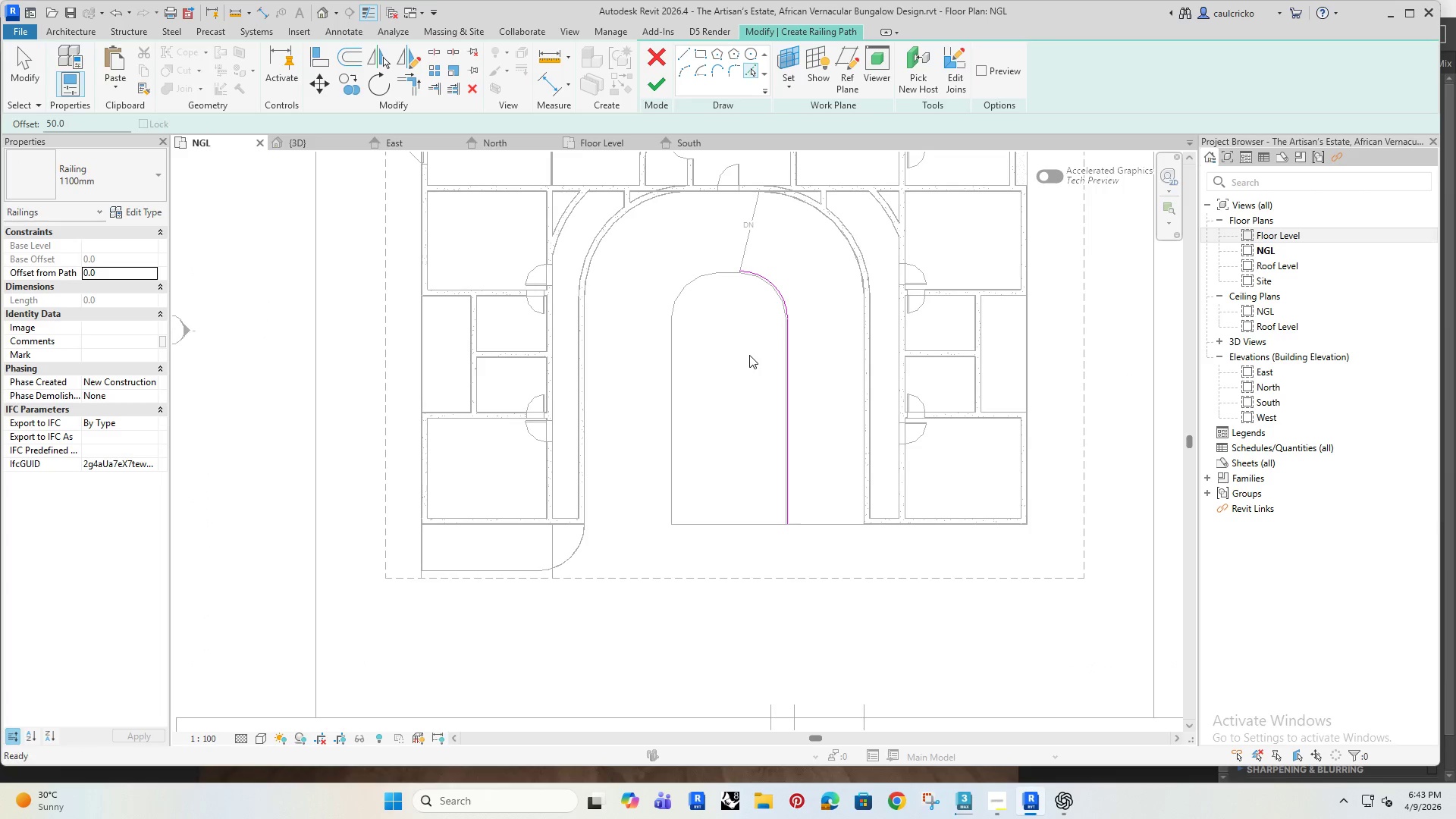 
scroll: coordinate [729, 327], scroll_direction: down, amount: 4.0
 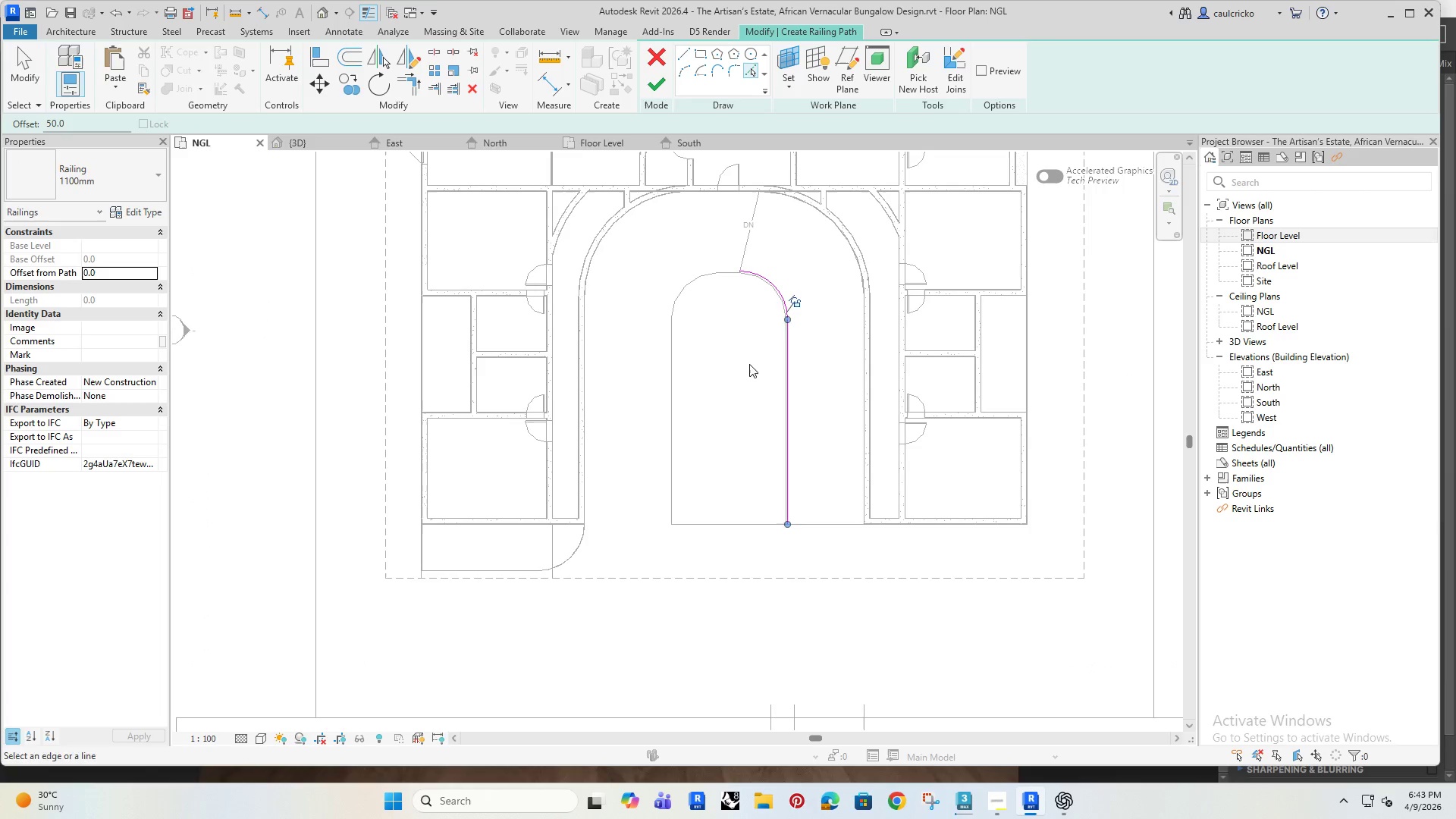 
key(Escape)
 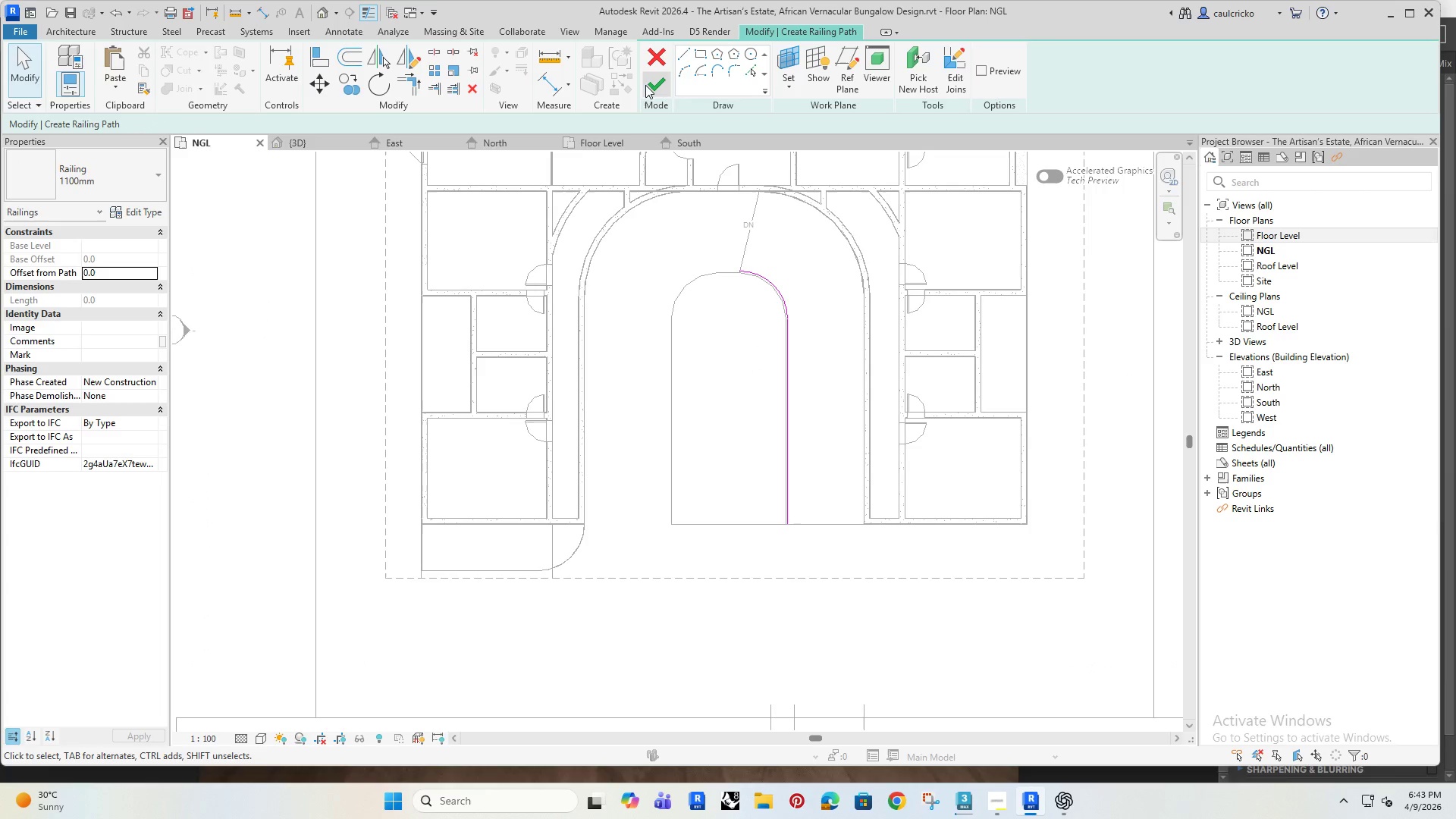 
left_click([650, 86])
 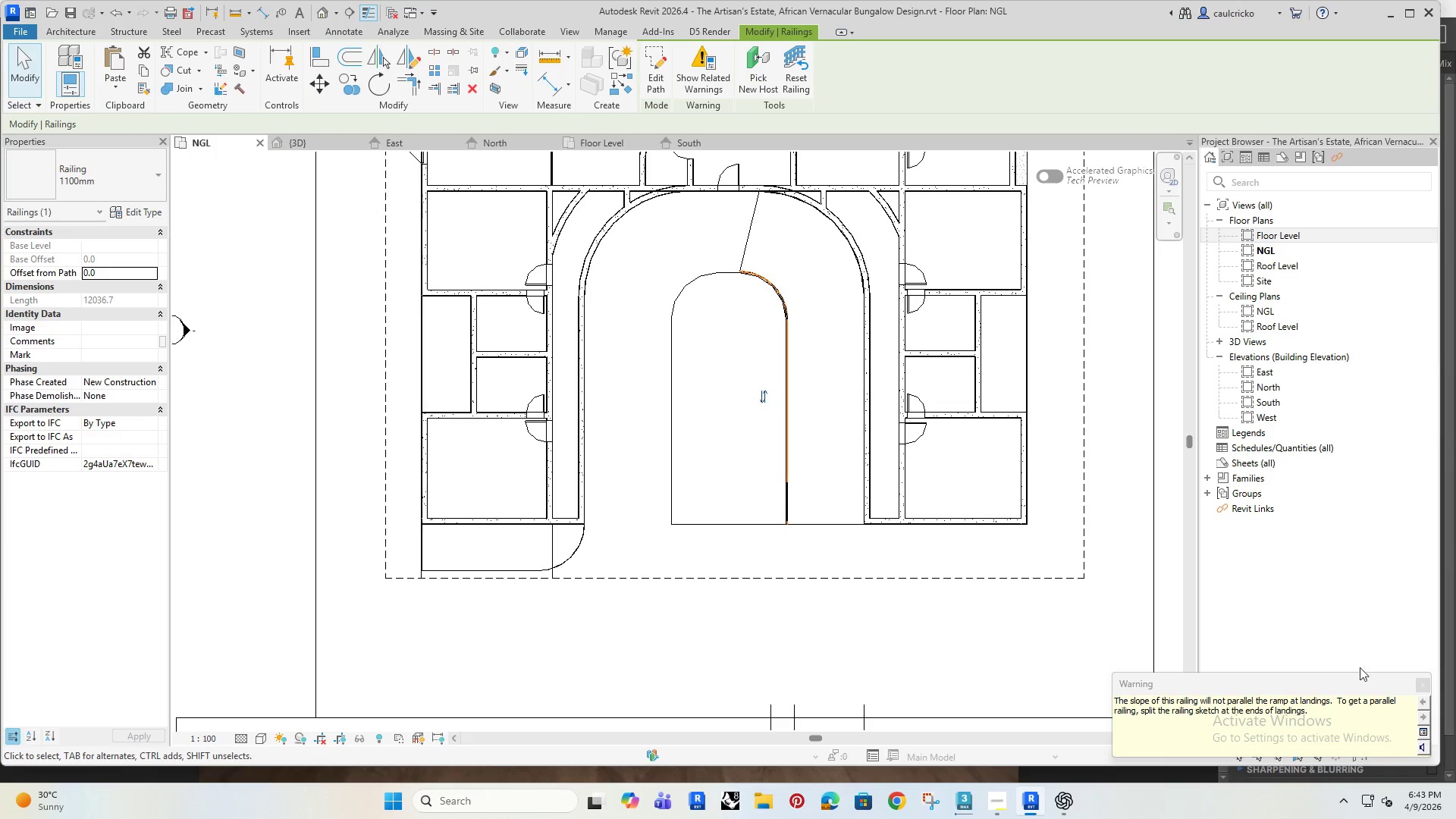 
left_click([1423, 684])
 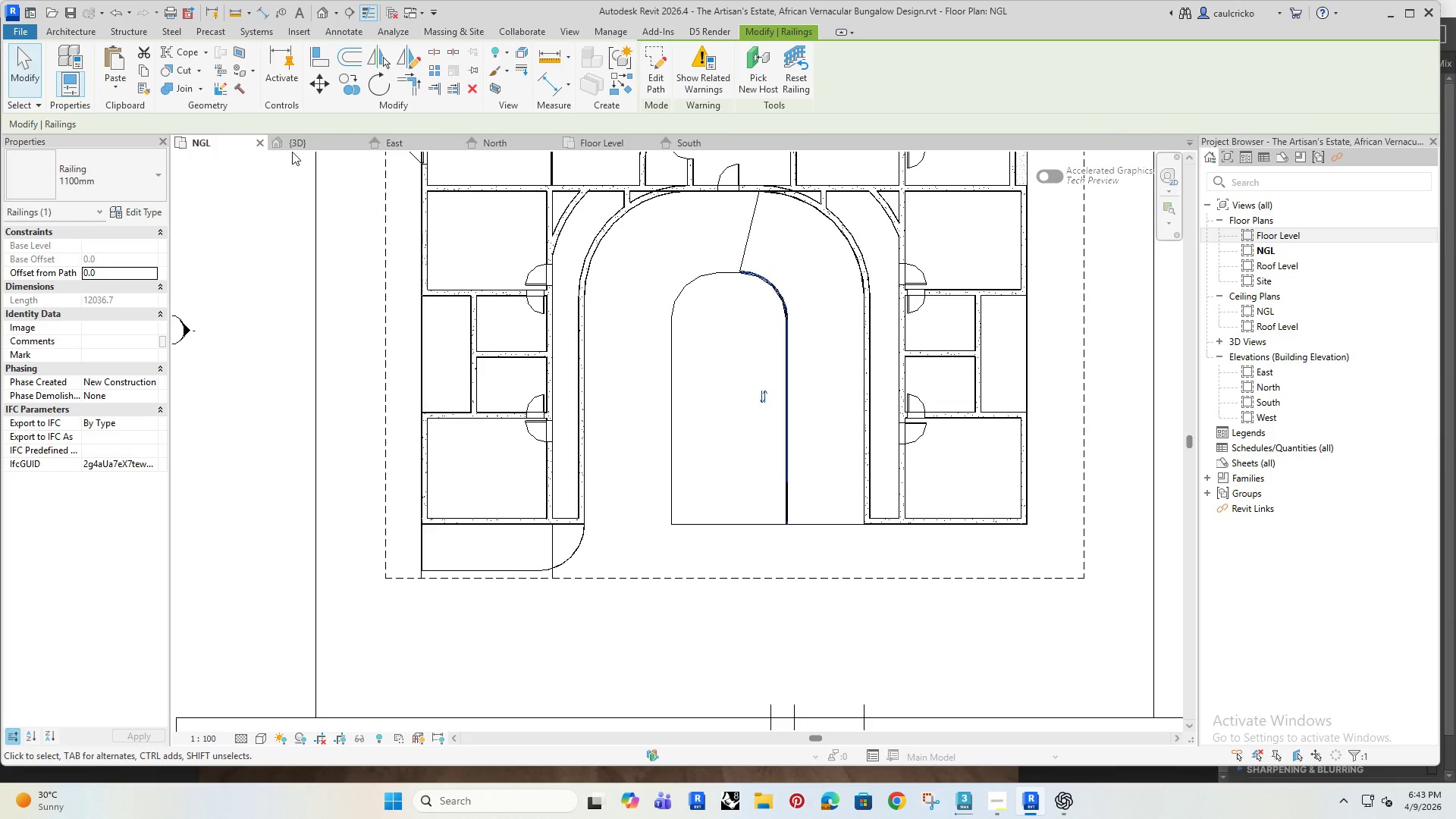 
left_click([299, 145])
 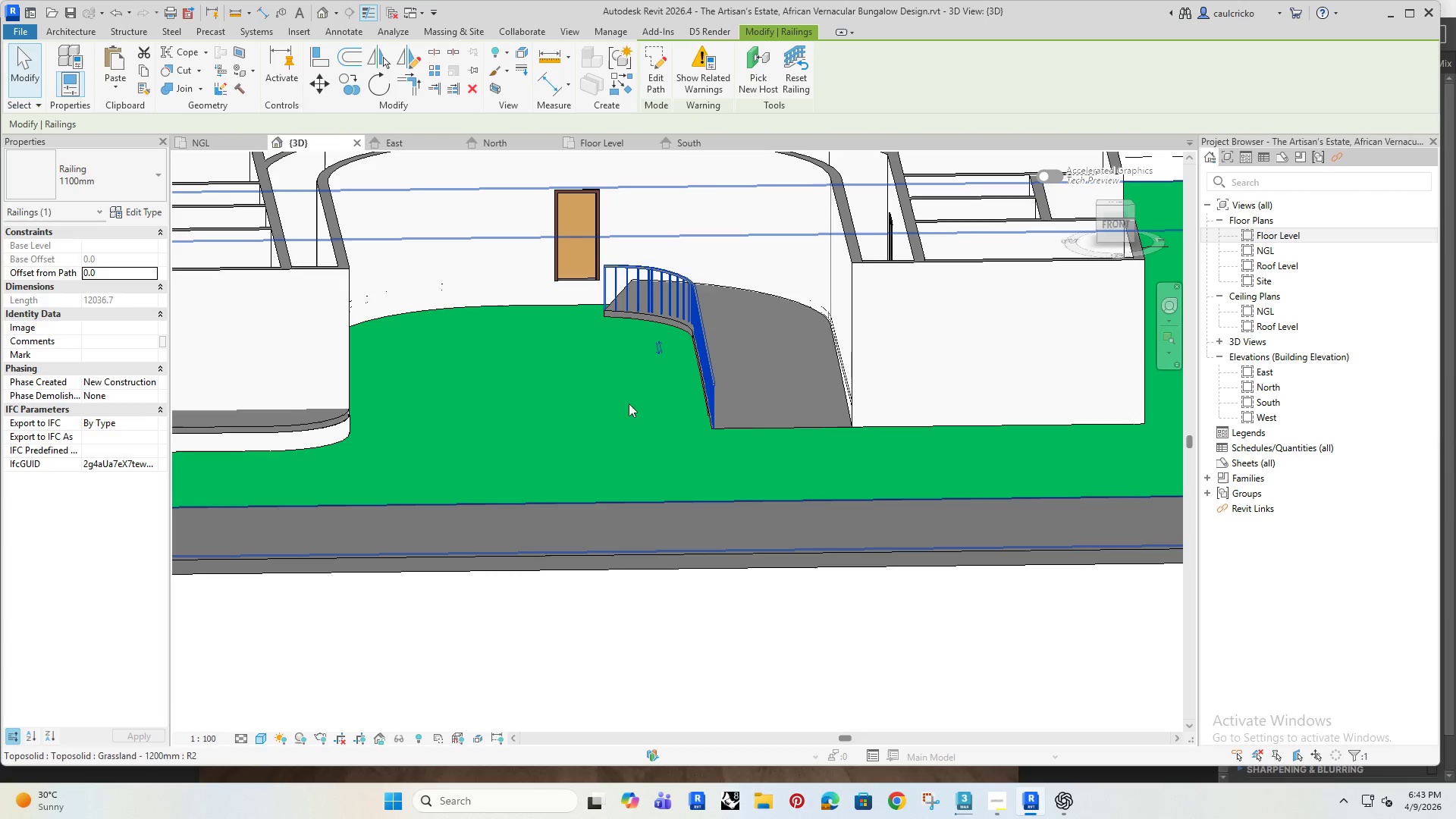 
hold_key(key=ShiftRight, duration=1.34)
 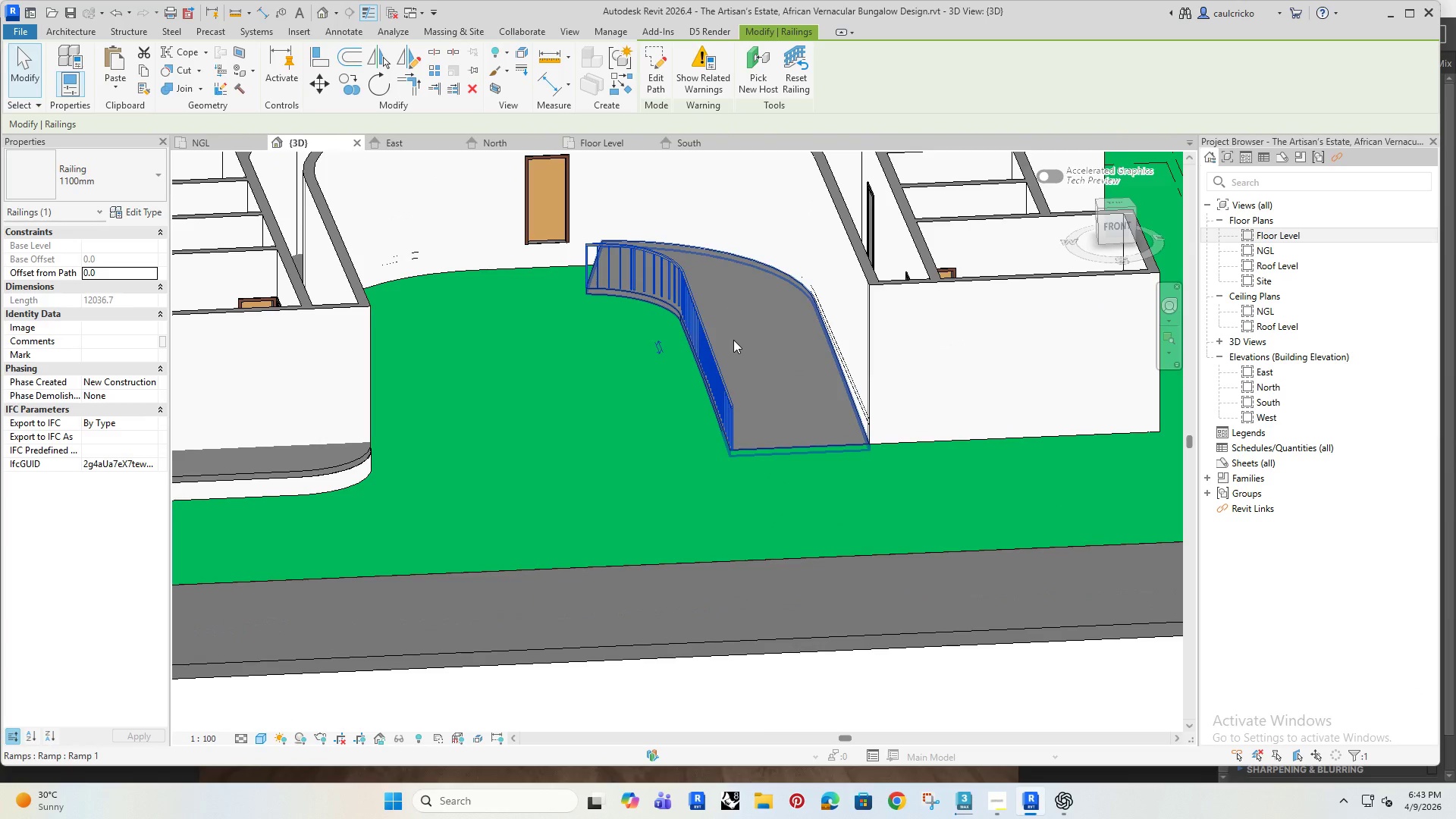 
left_click([733, 340])
 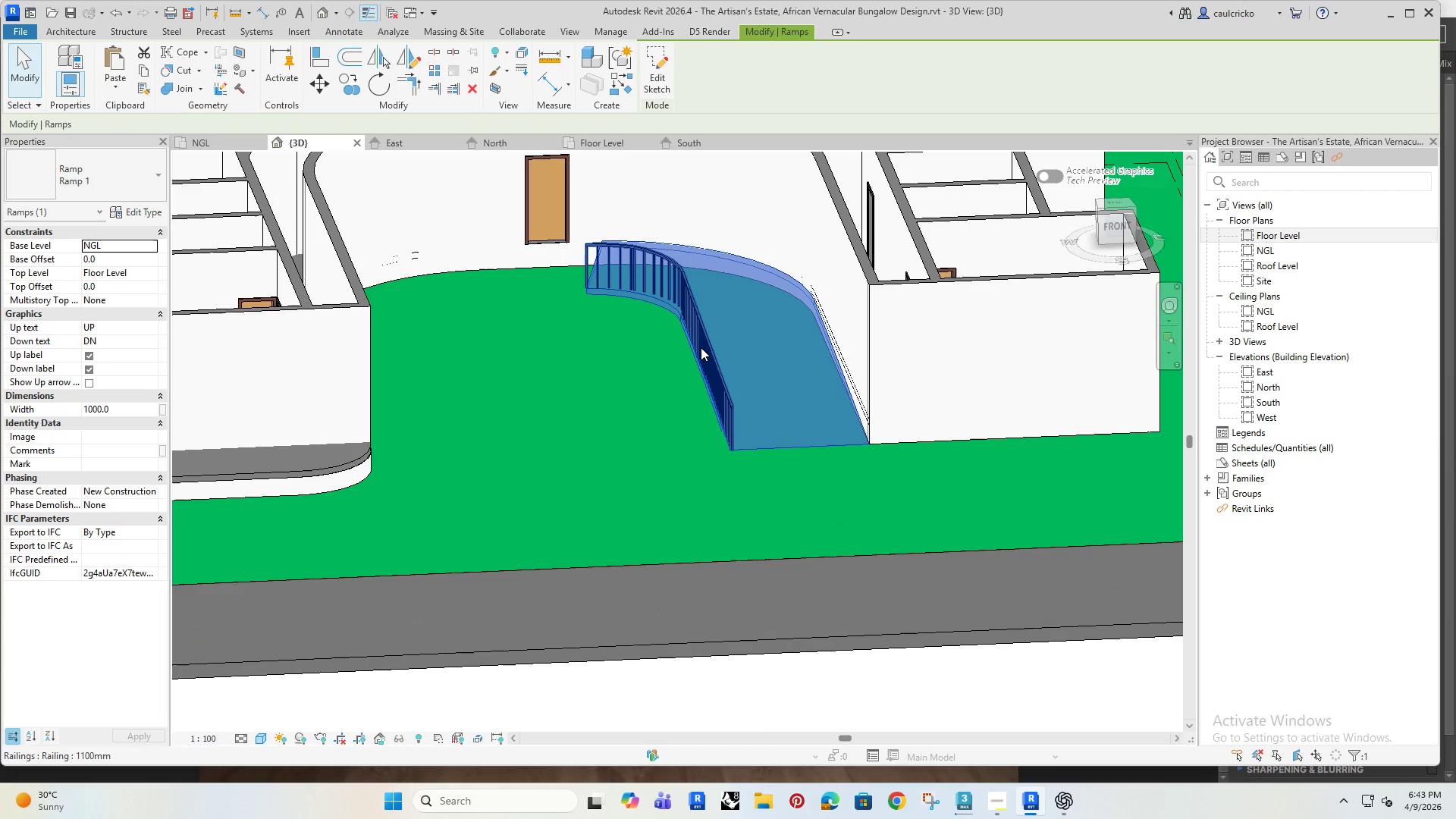 
left_click([217, 139])
 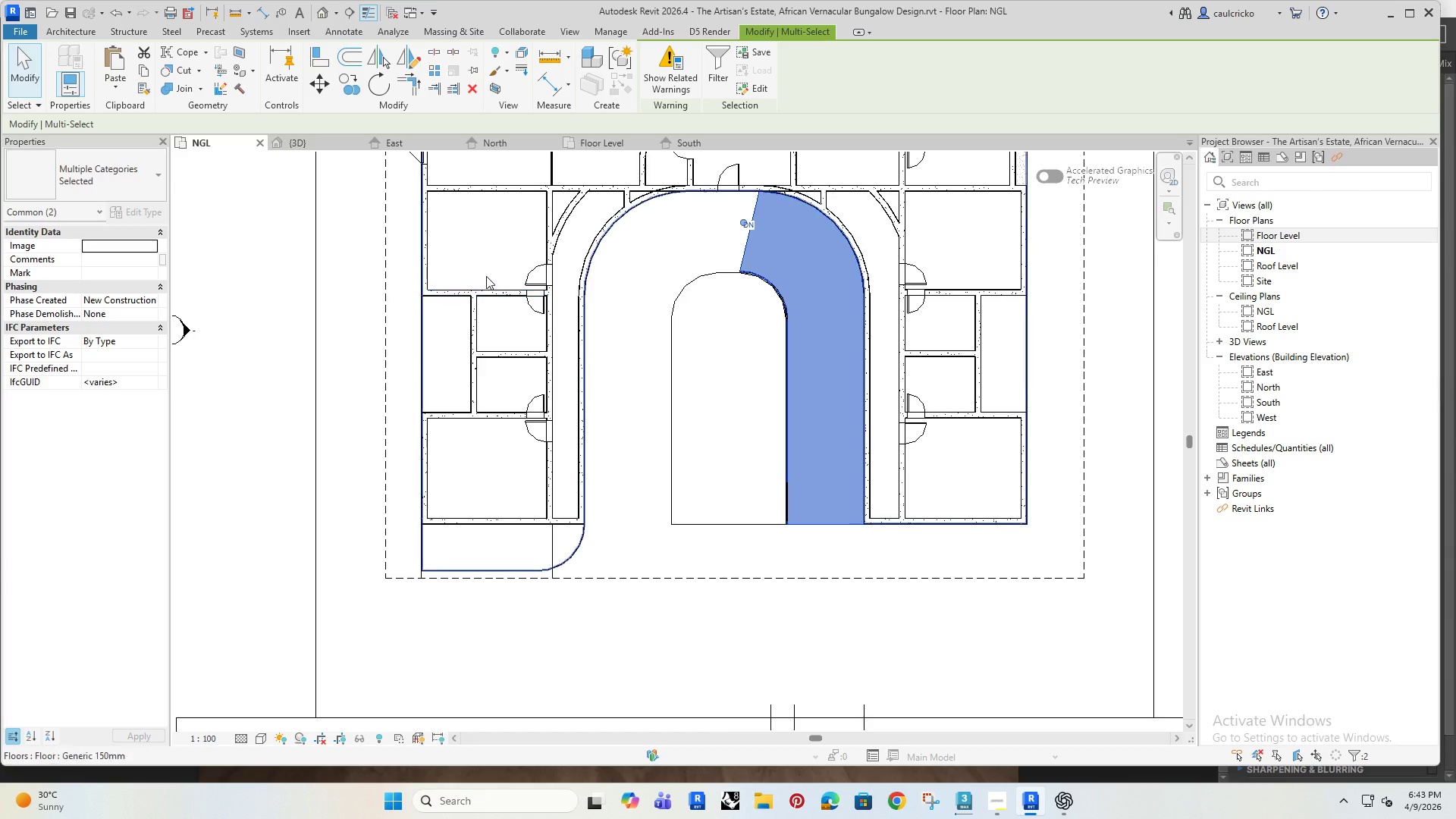 
type(dm)
 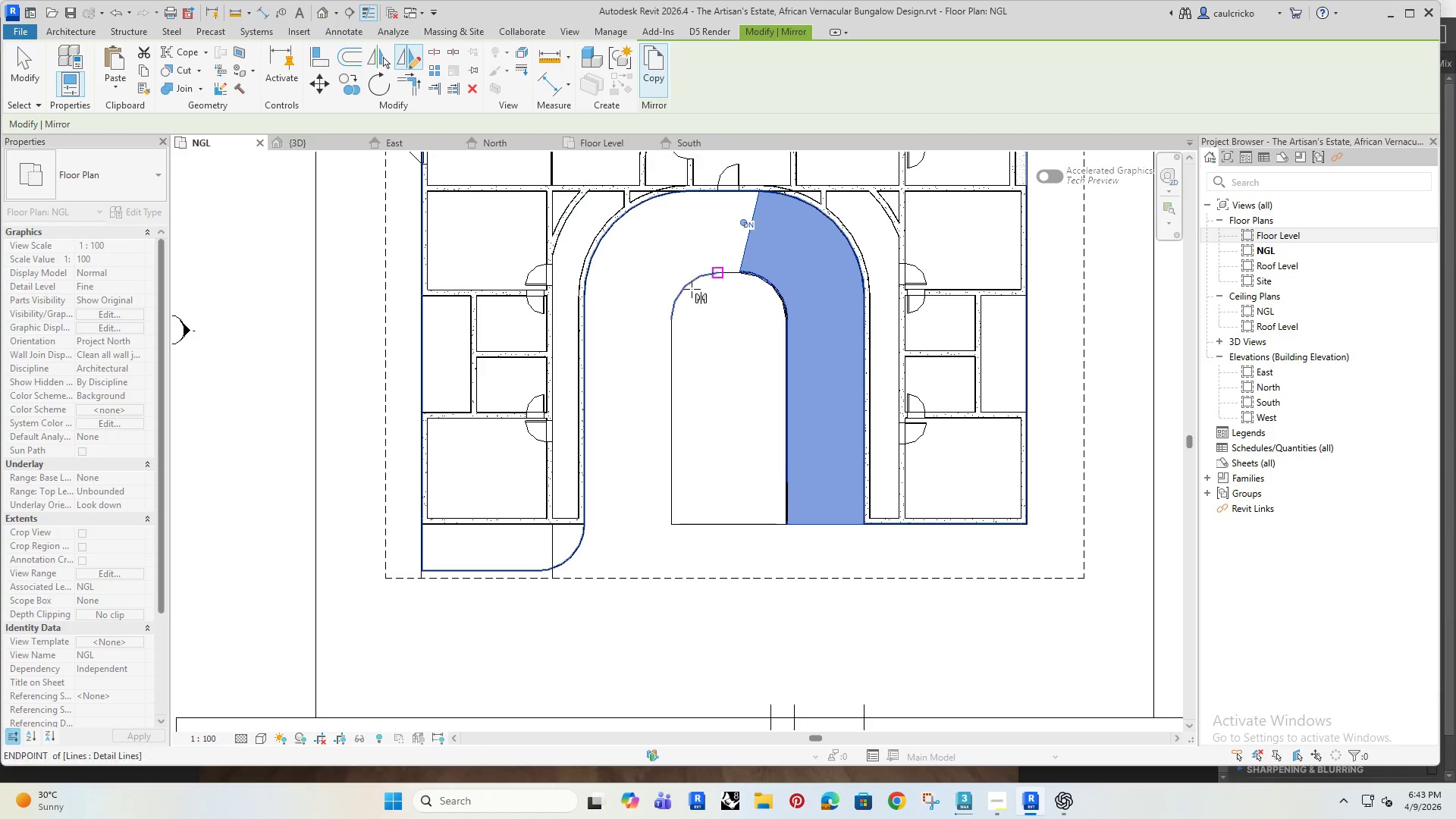 
scroll: coordinate [657, 302], scroll_direction: up, amount: 3.0
 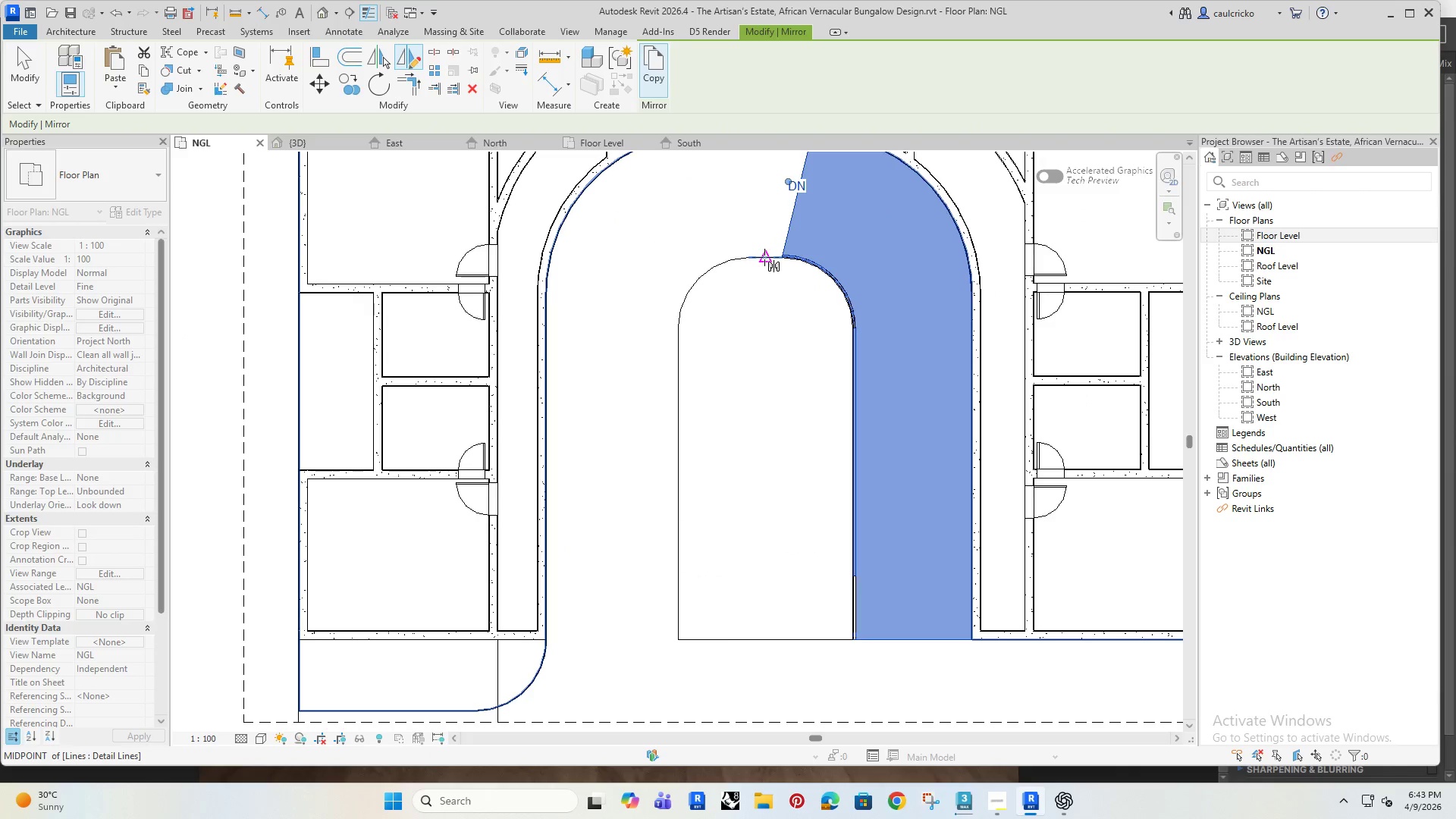 
left_click([764, 257])
 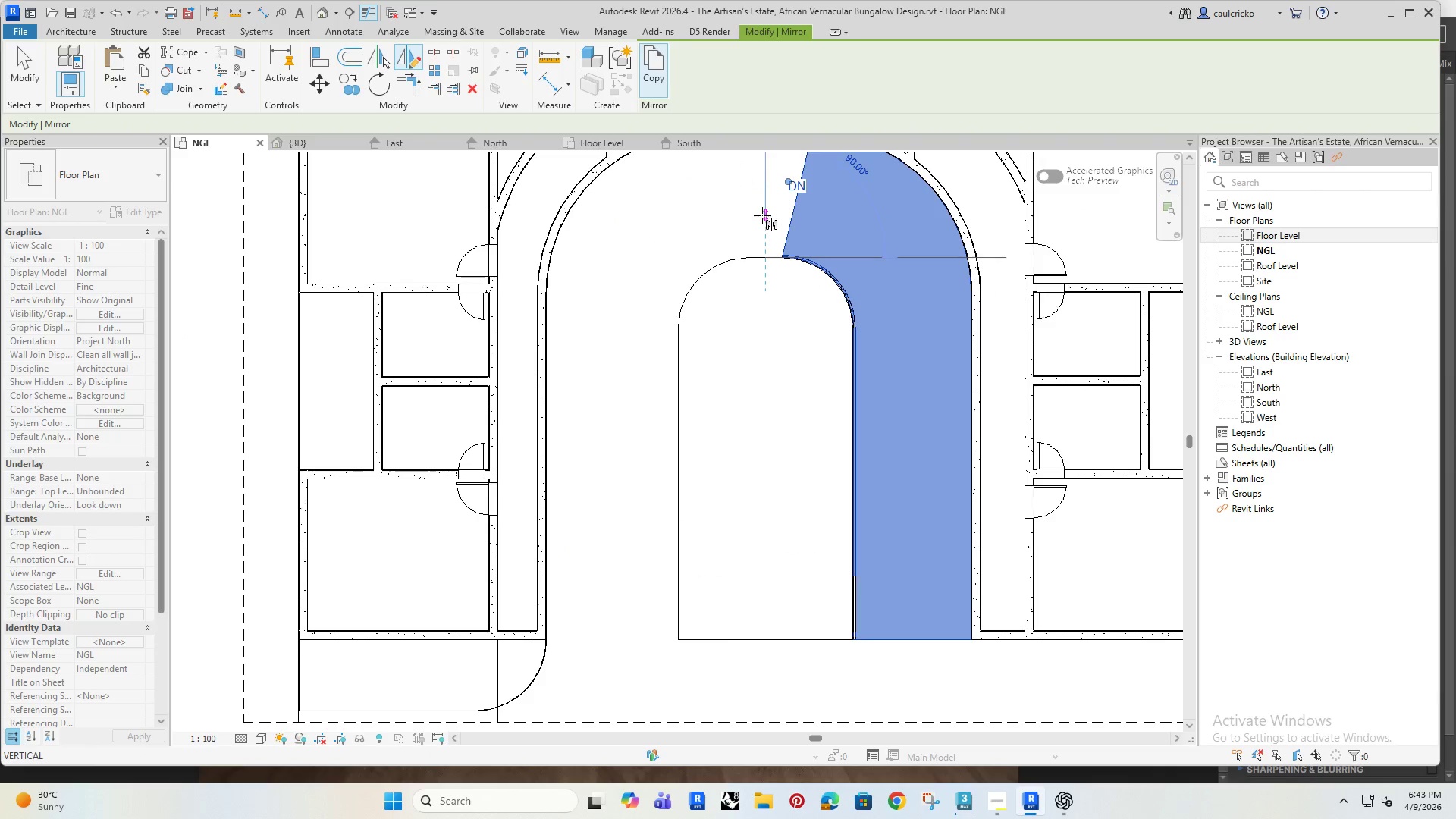 
left_click([762, 215])
 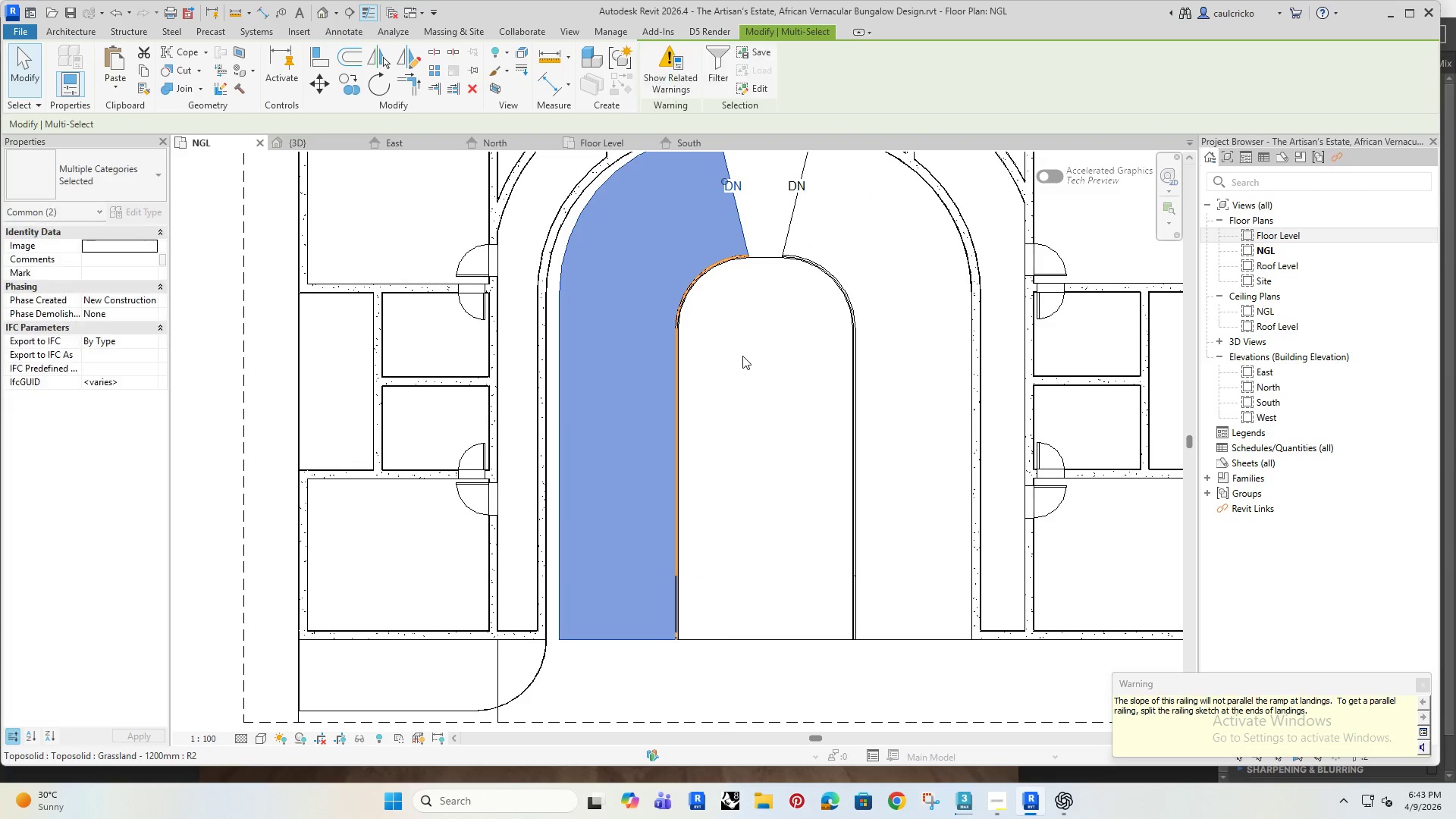 
left_click([741, 365])
 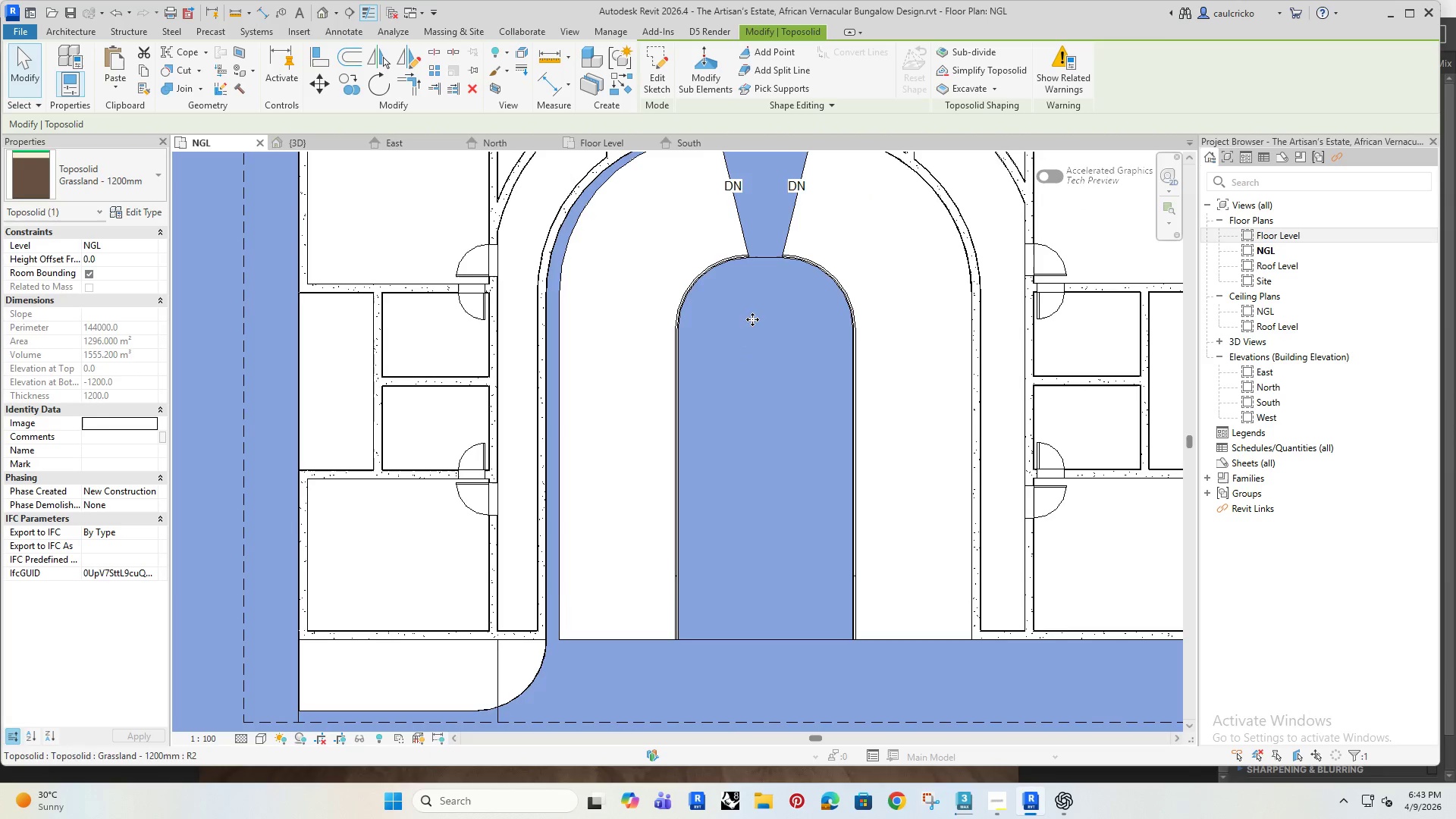 
scroll: coordinate [755, 318], scroll_direction: down, amount: 3.0
 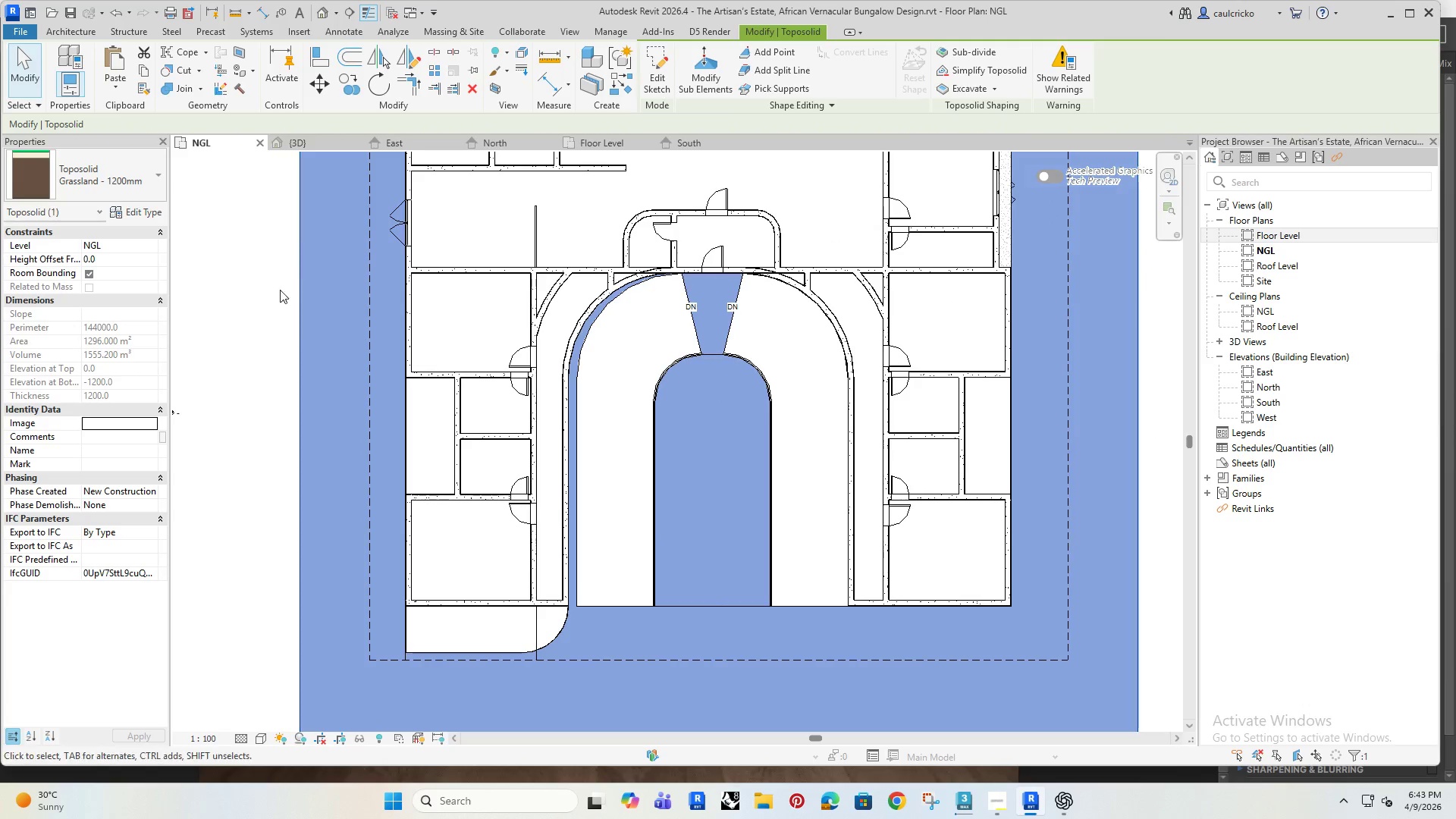 
left_click([261, 276])
 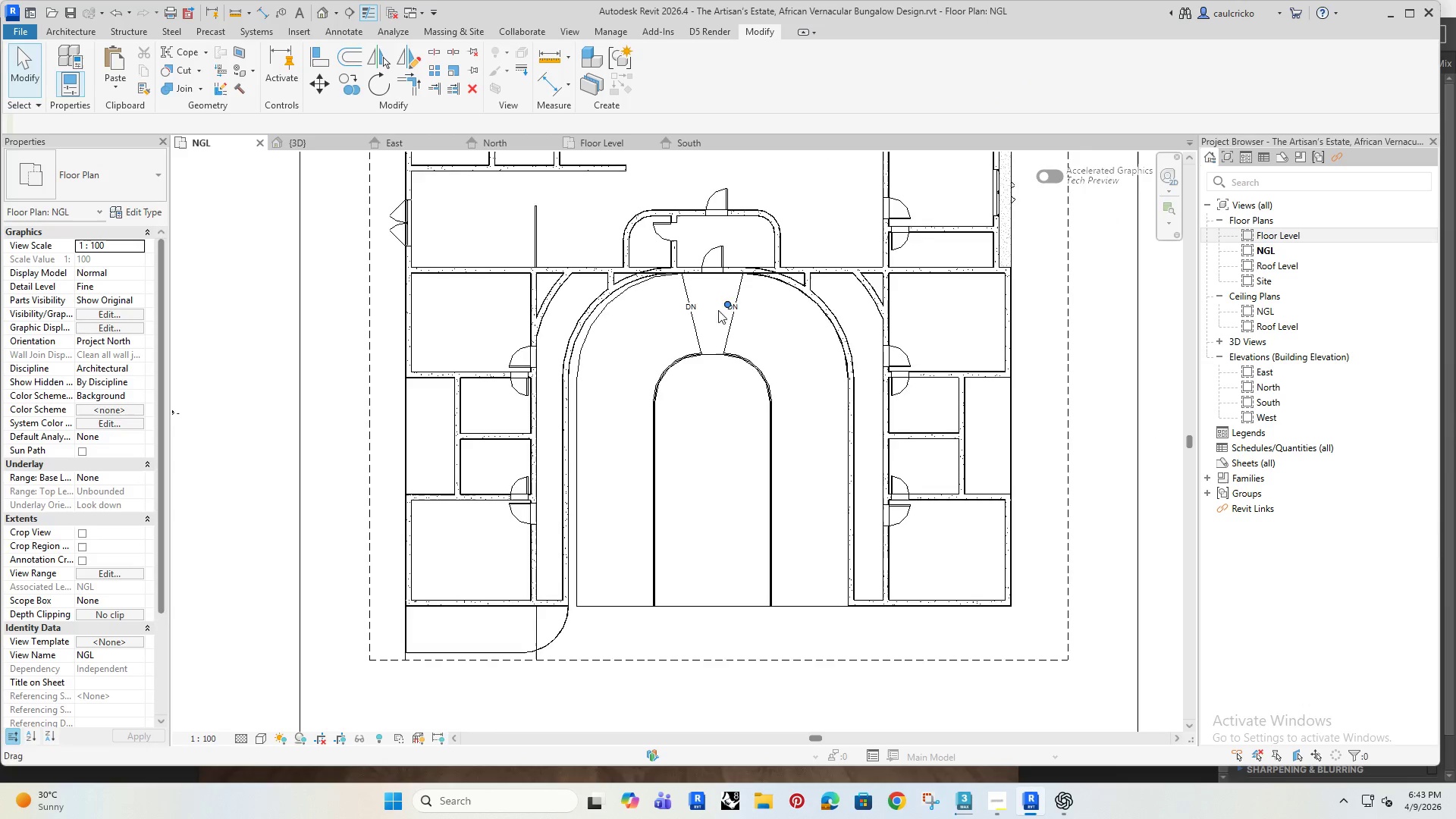 
scroll: coordinate [711, 310], scroll_direction: up, amount: 4.0
 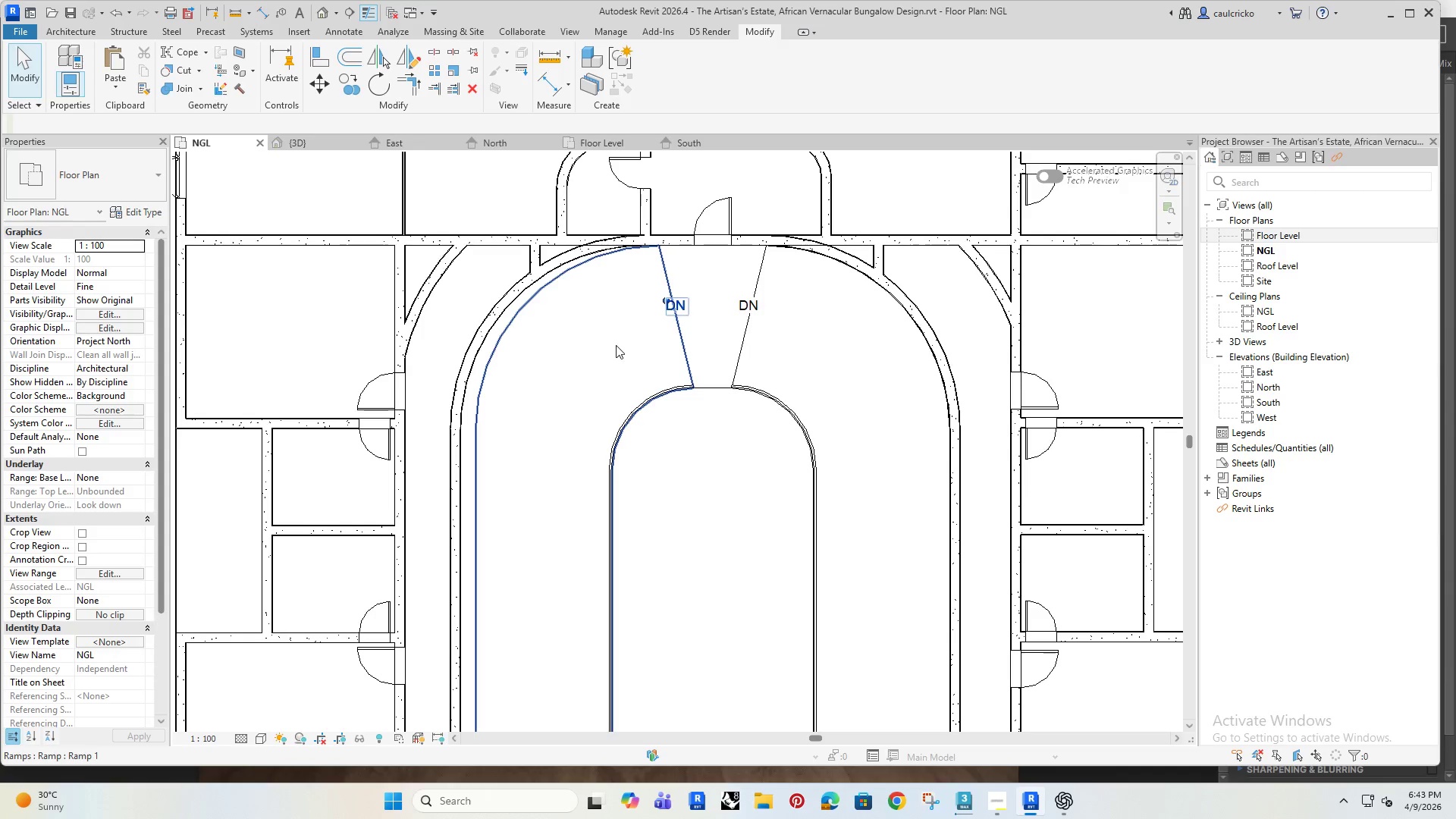 
left_click([610, 359])
 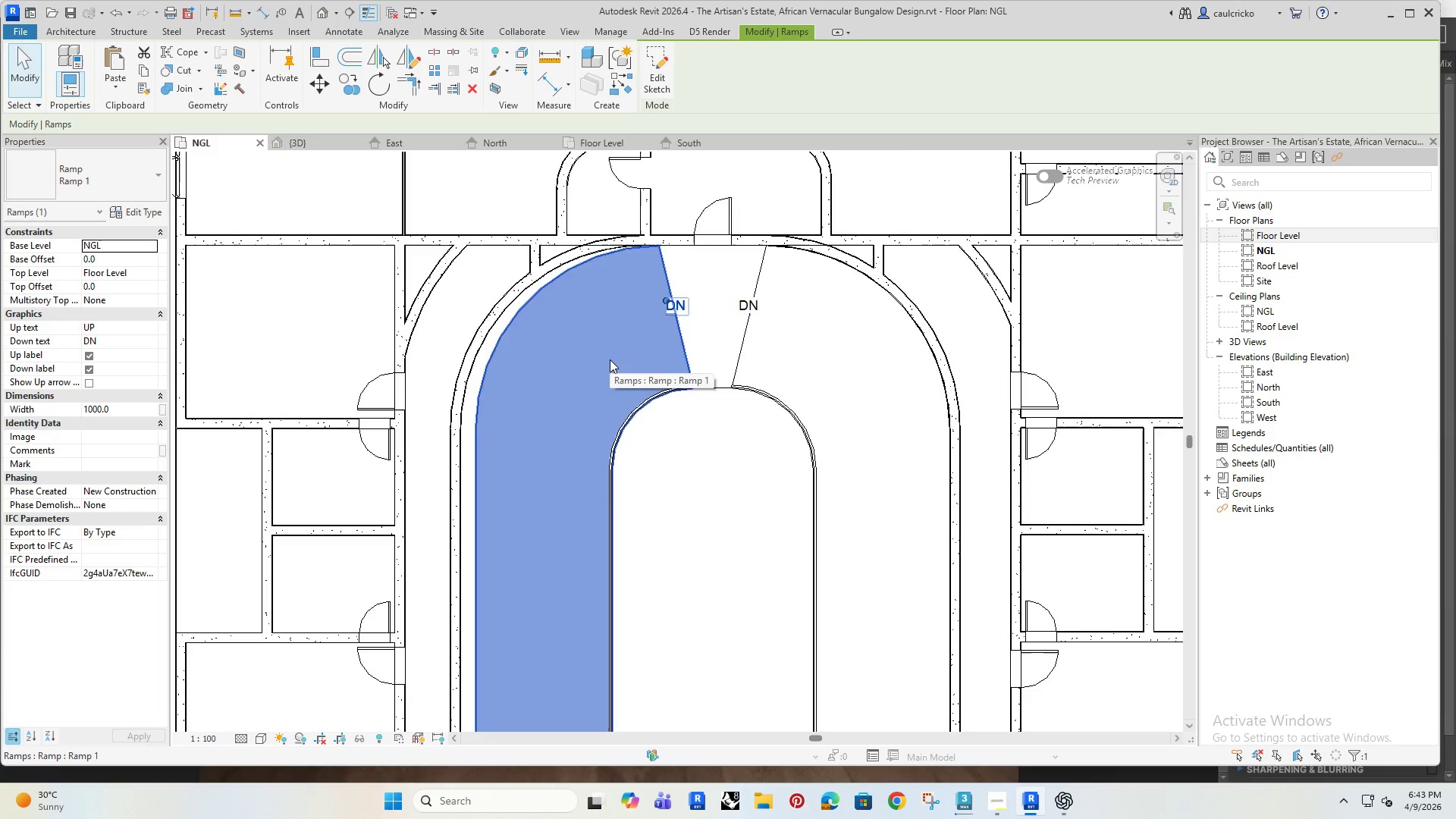 
scroll: coordinate [610, 362], scroll_direction: down, amount: 4.0
 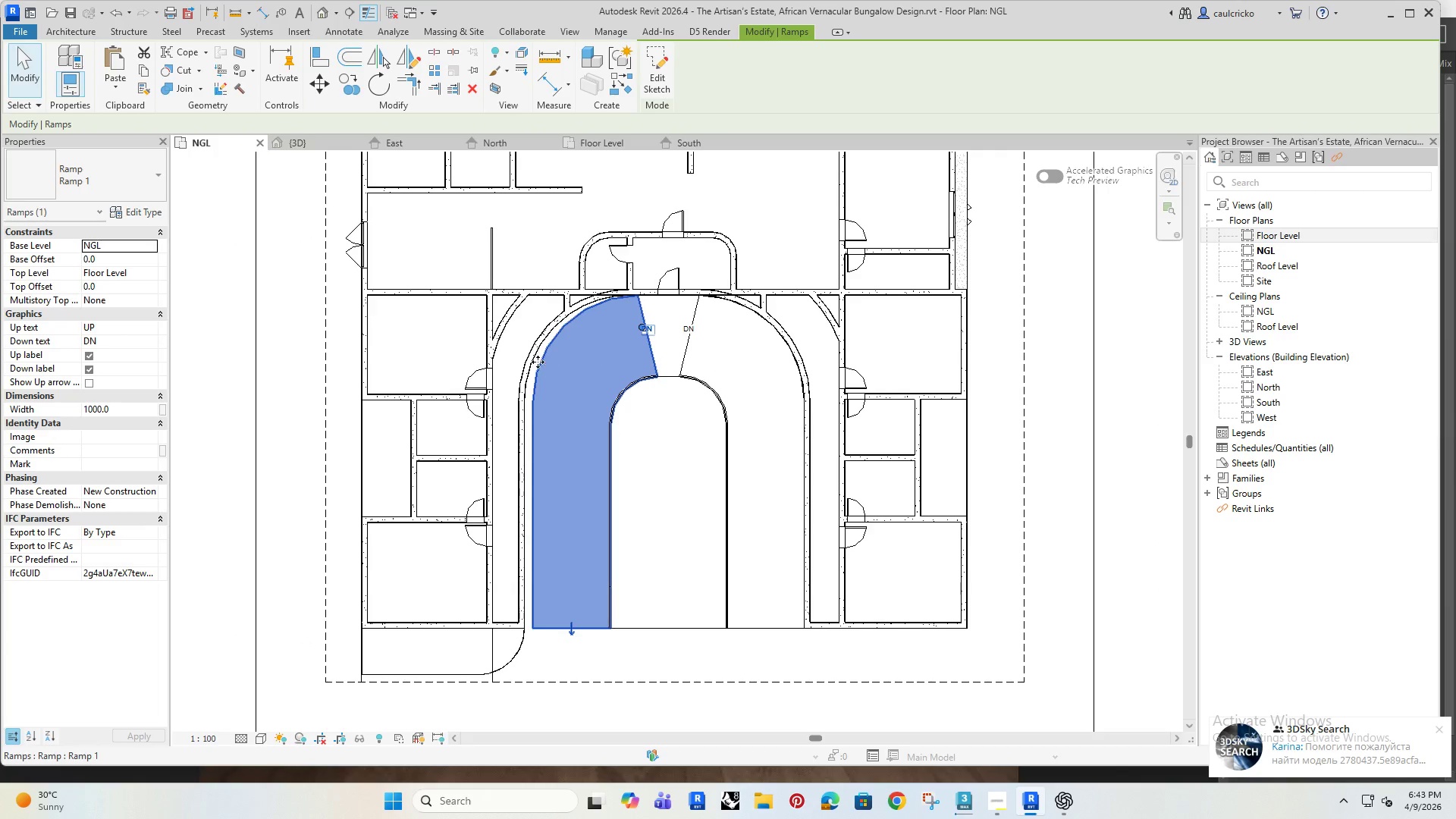 
left_click([522, 411])
 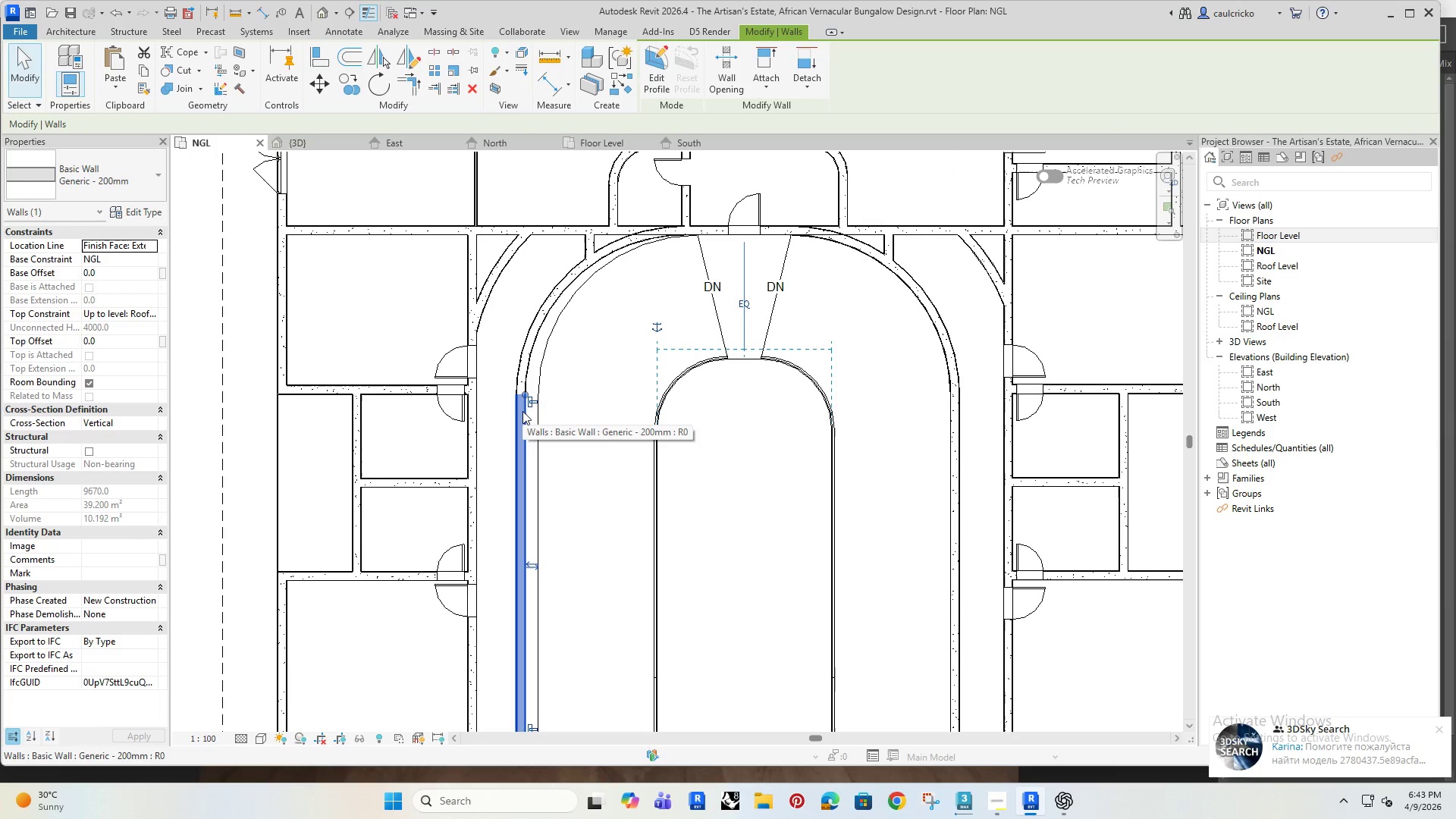 
scroll: coordinate [522, 411], scroll_direction: up, amount: 3.0
 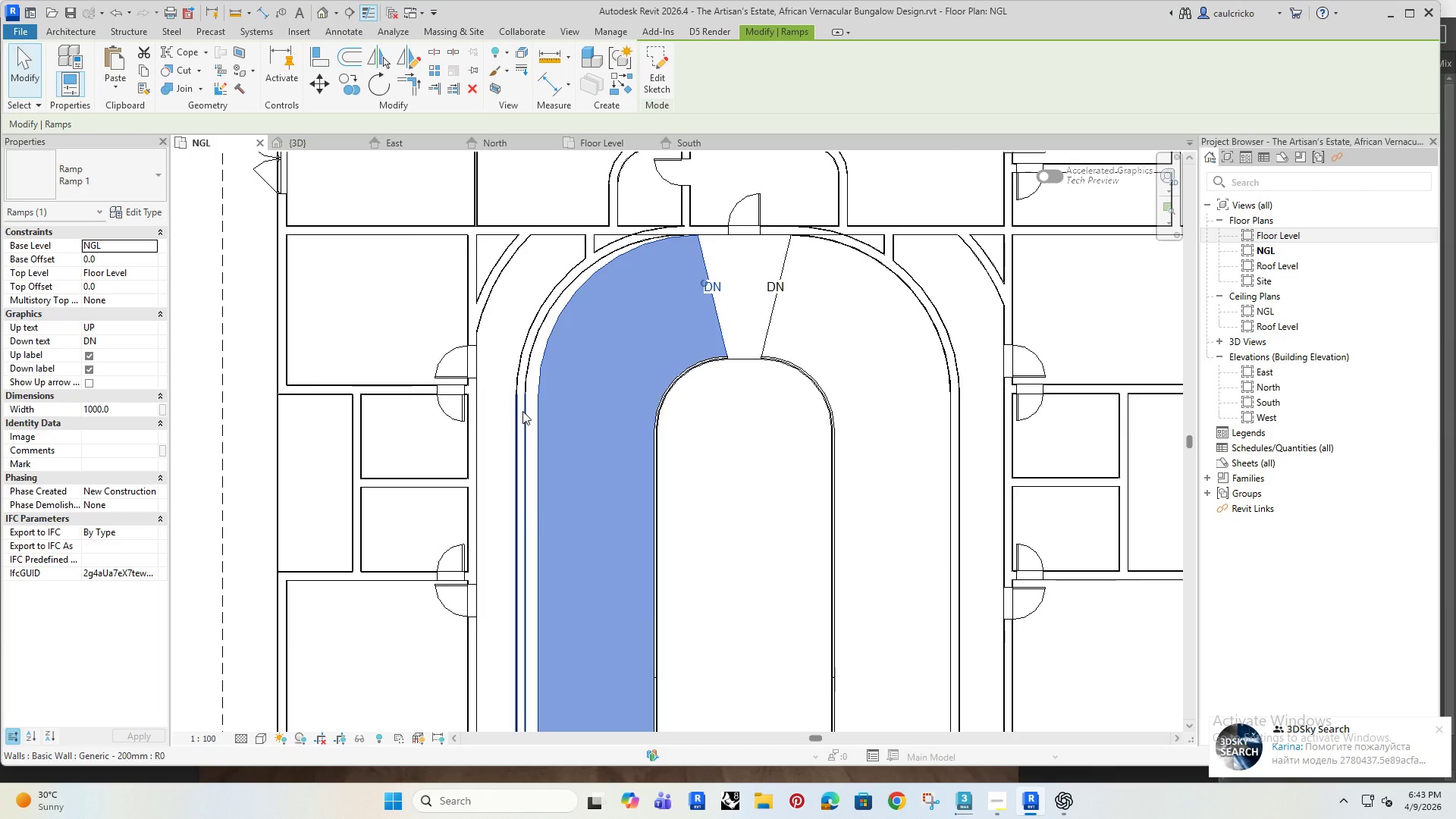 
key(A)
 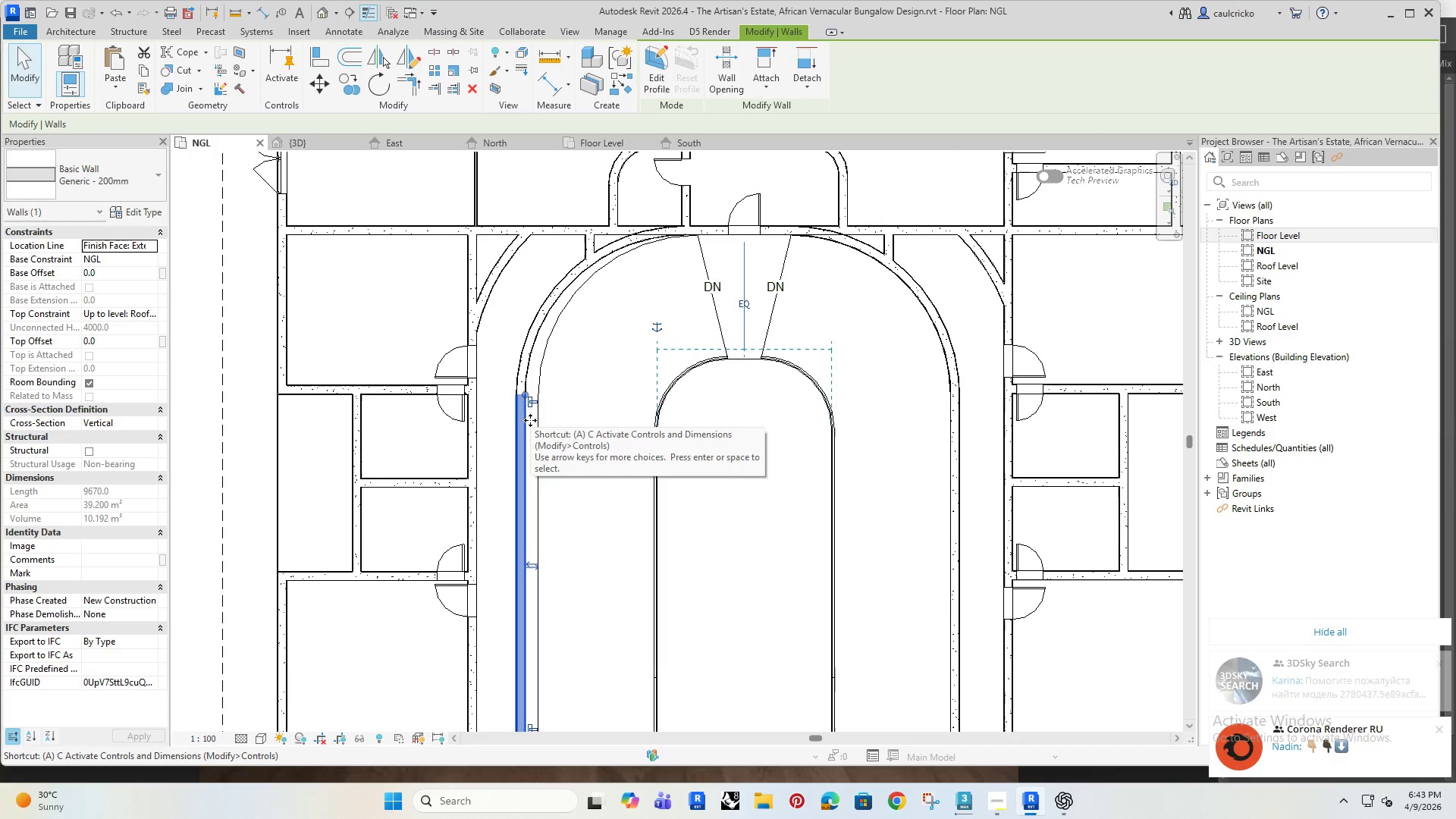 
left_click([491, 366])
 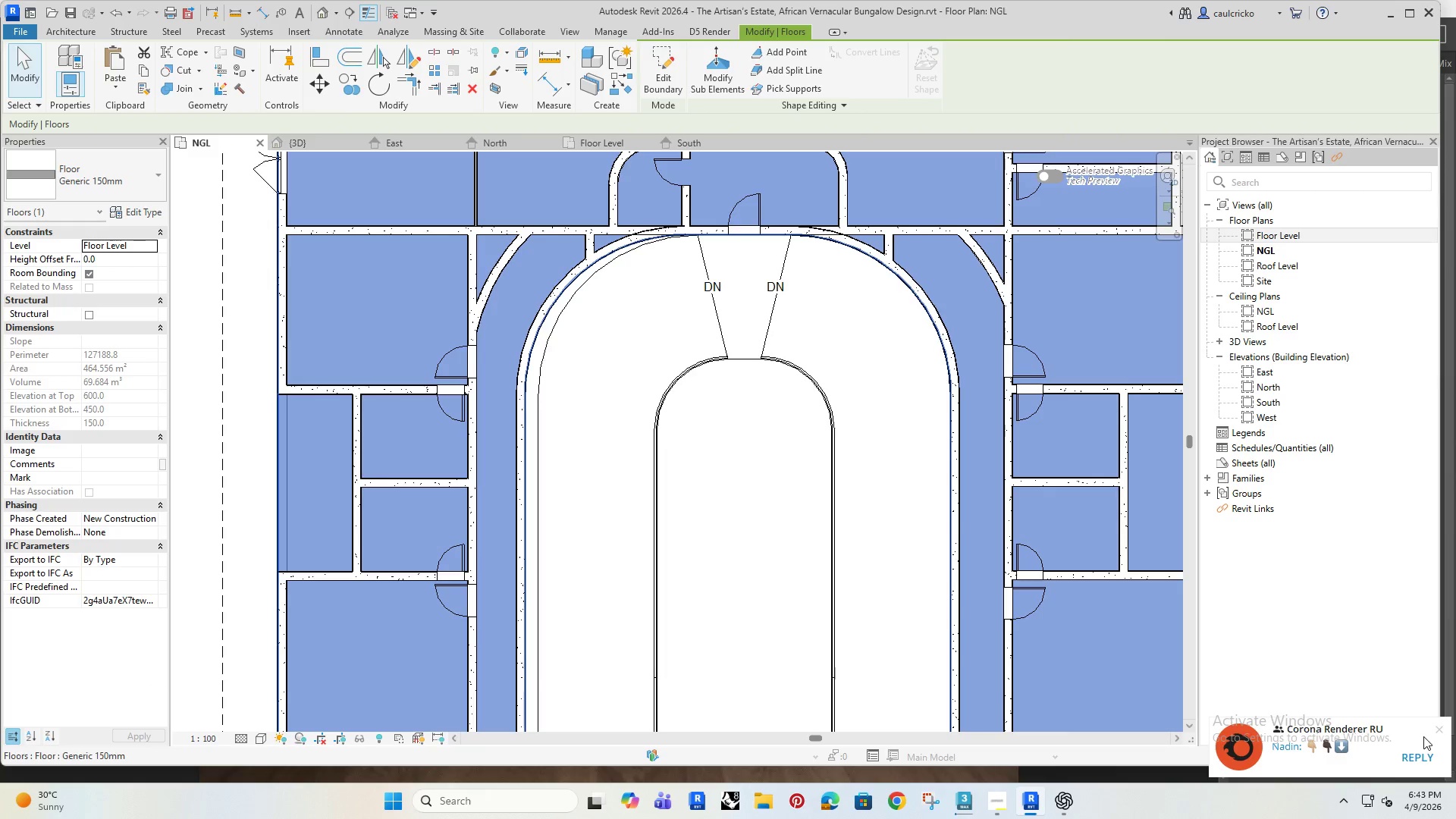 
left_click([1438, 727])
 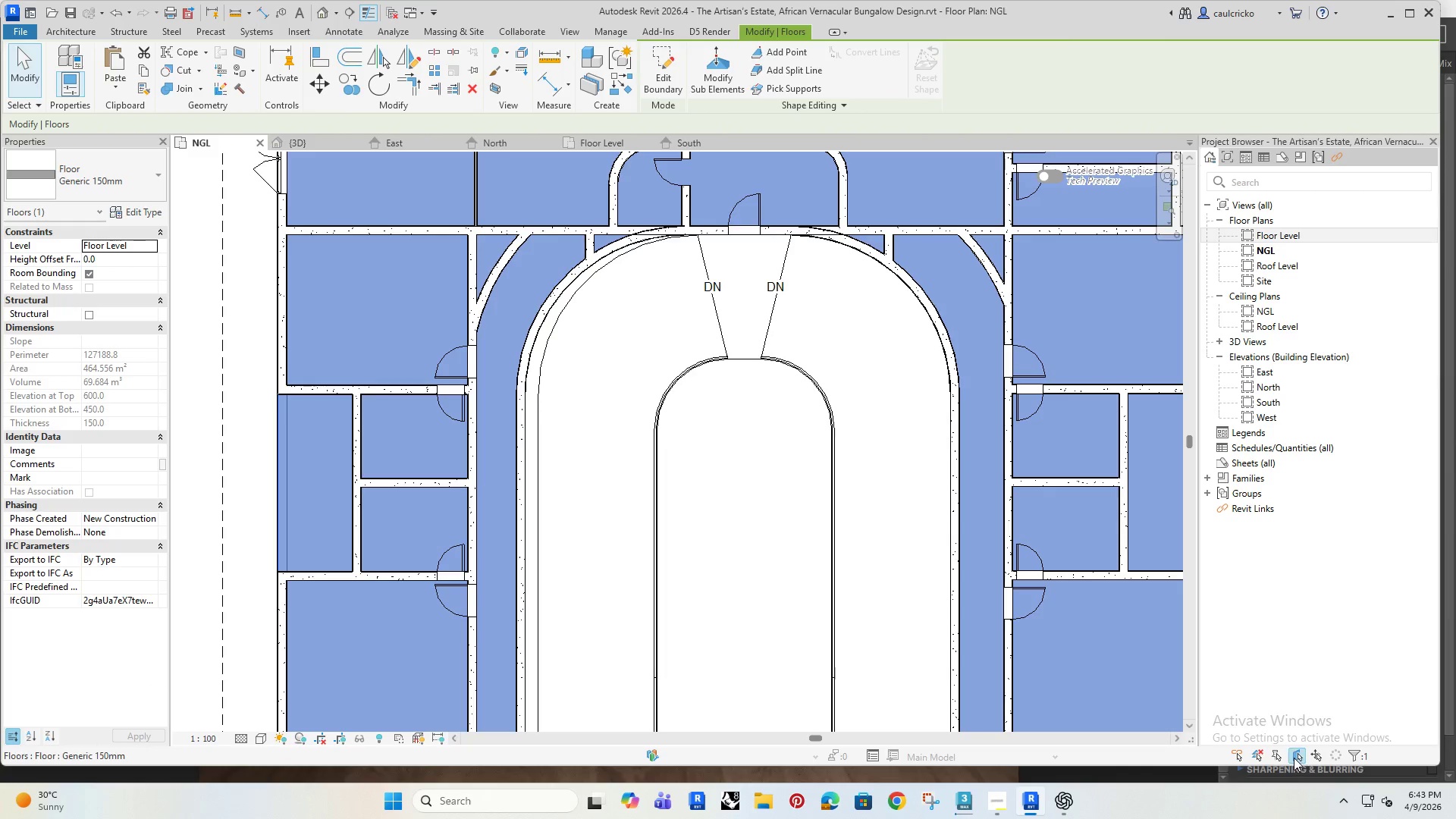 
left_click([1294, 758])
 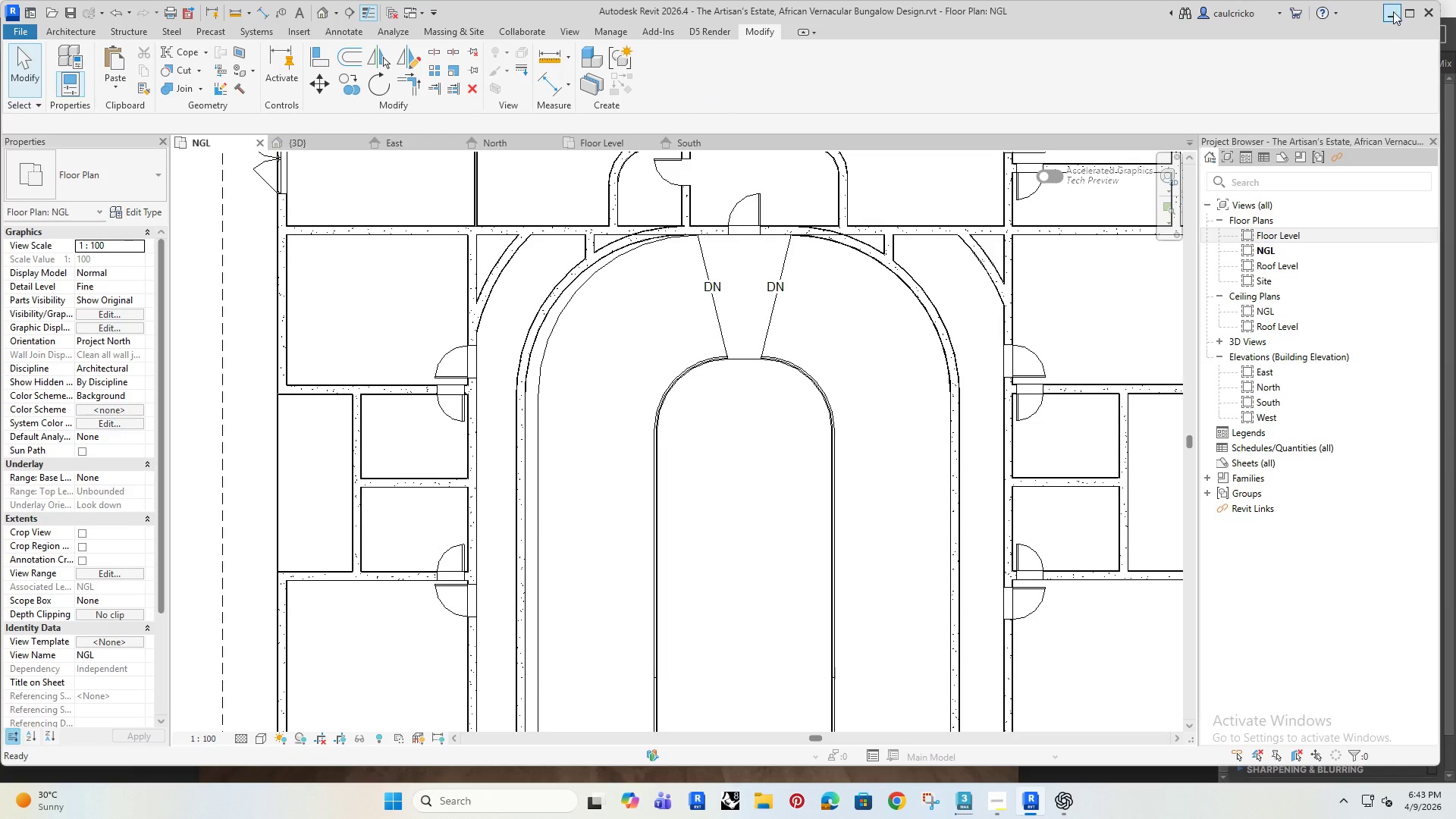 
left_click([1411, 14])
 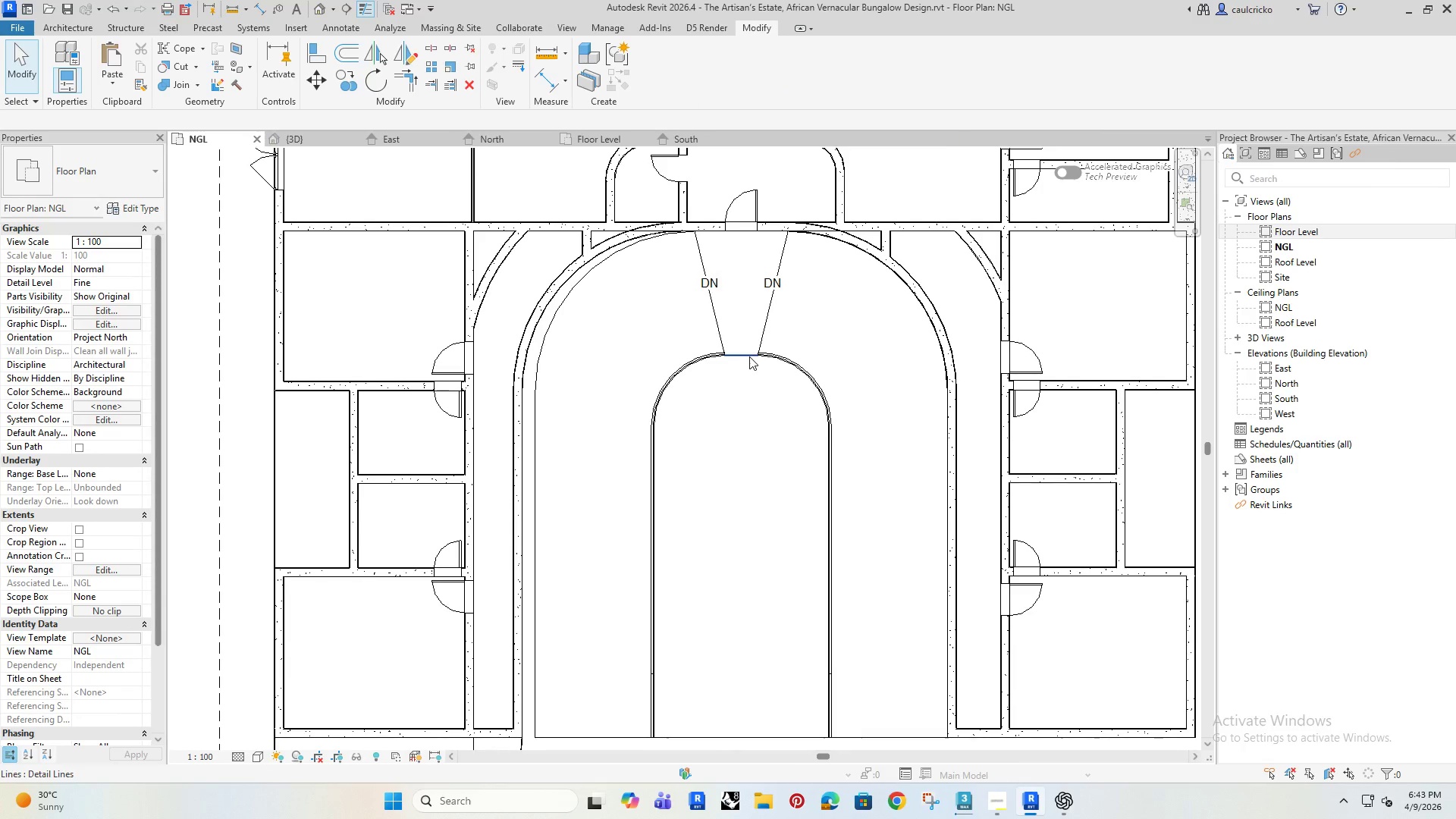 
scroll: coordinate [630, 369], scroll_direction: down, amount: 3.0
 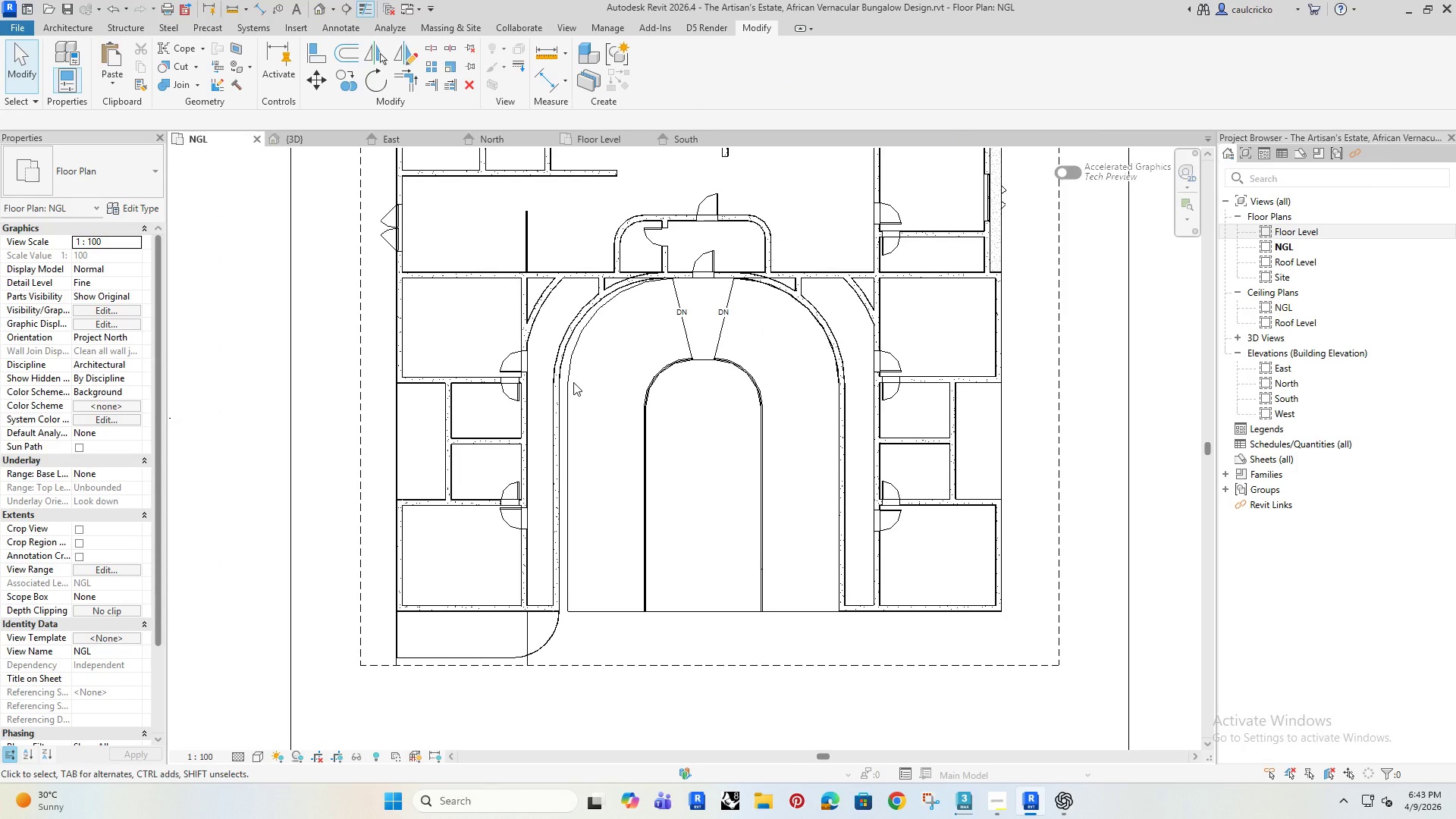 
type(di)
 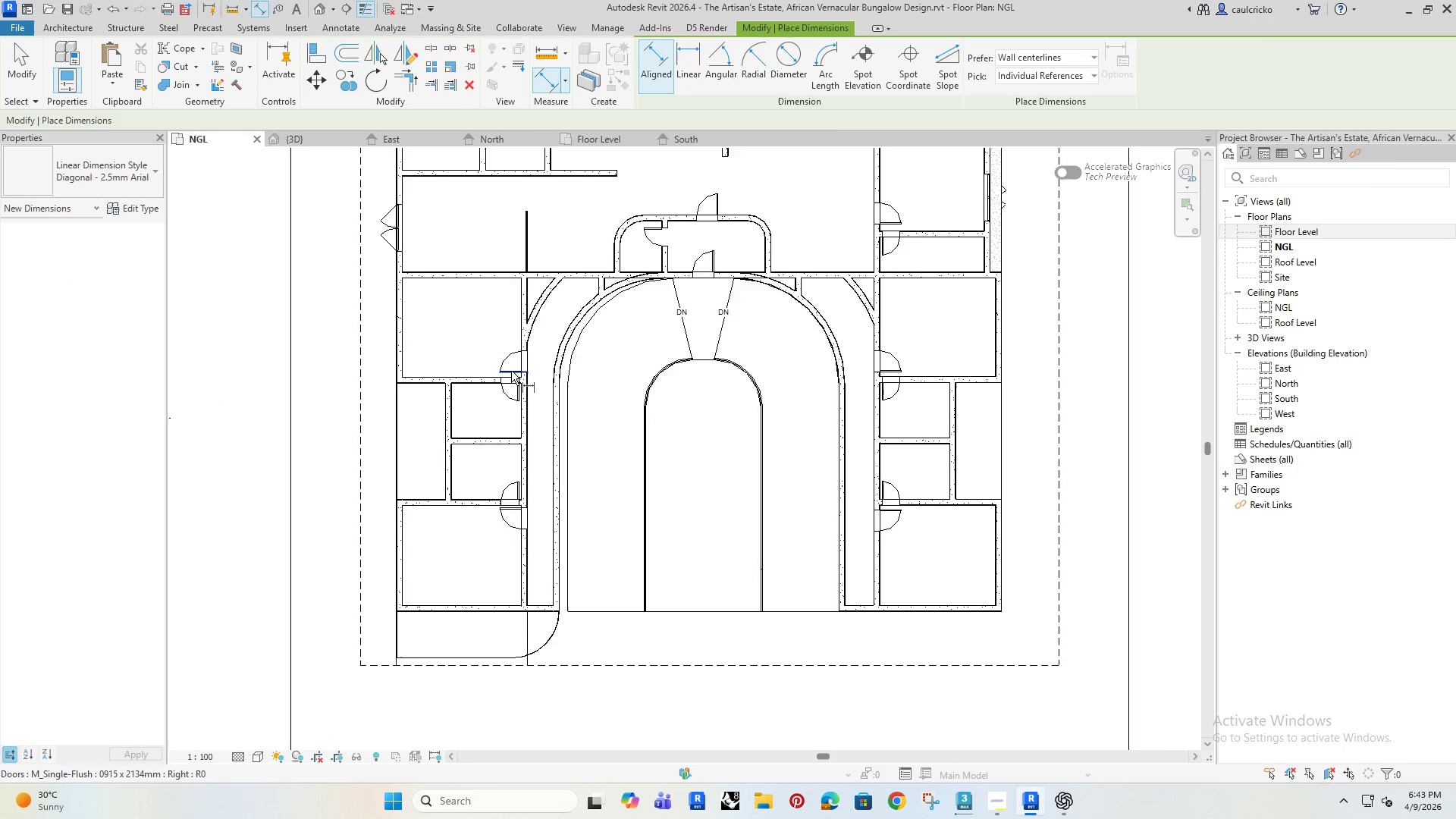 
scroll: coordinate [514, 405], scroll_direction: up, amount: 15.0
 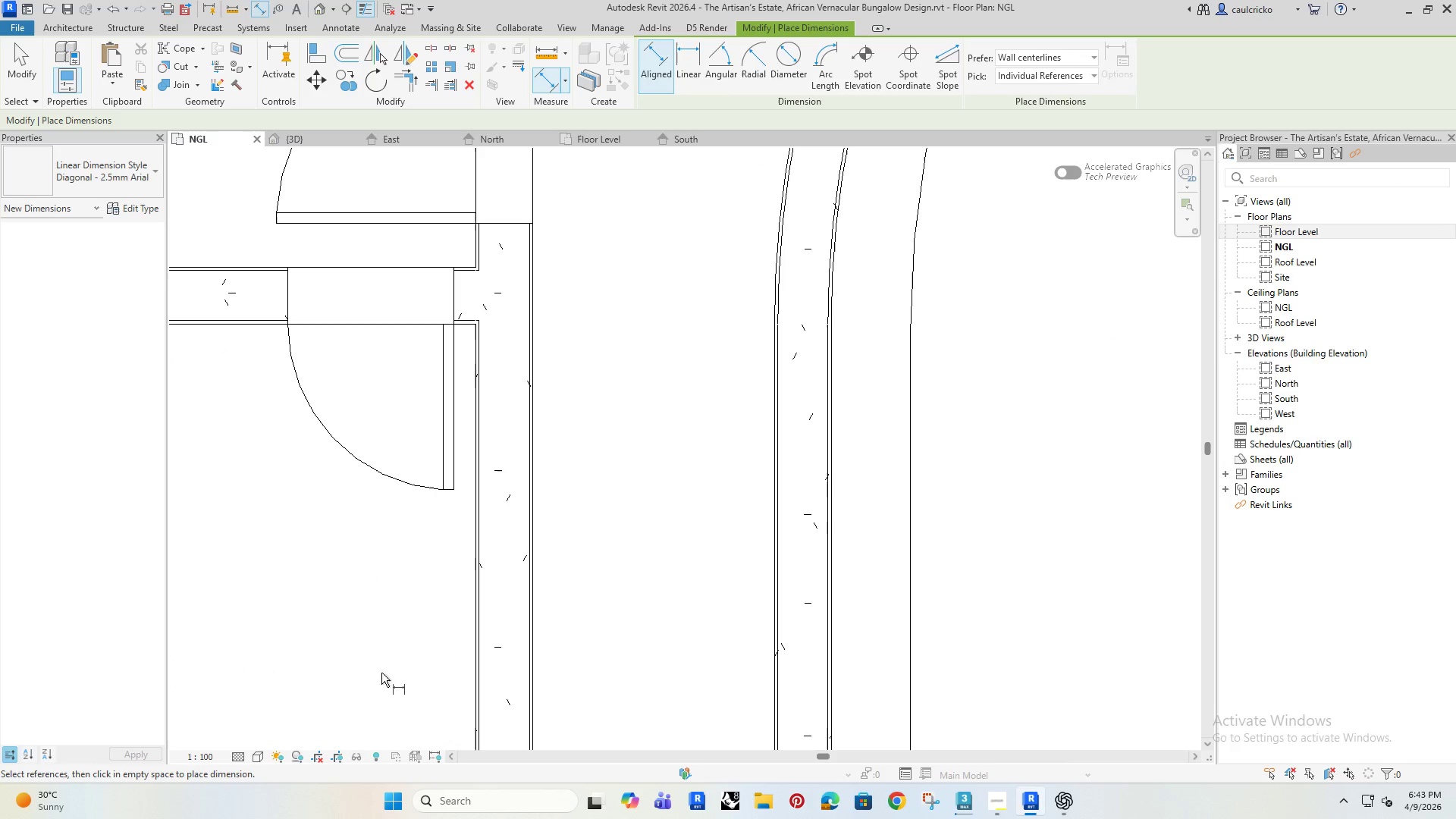 
left_click([241, 760])
 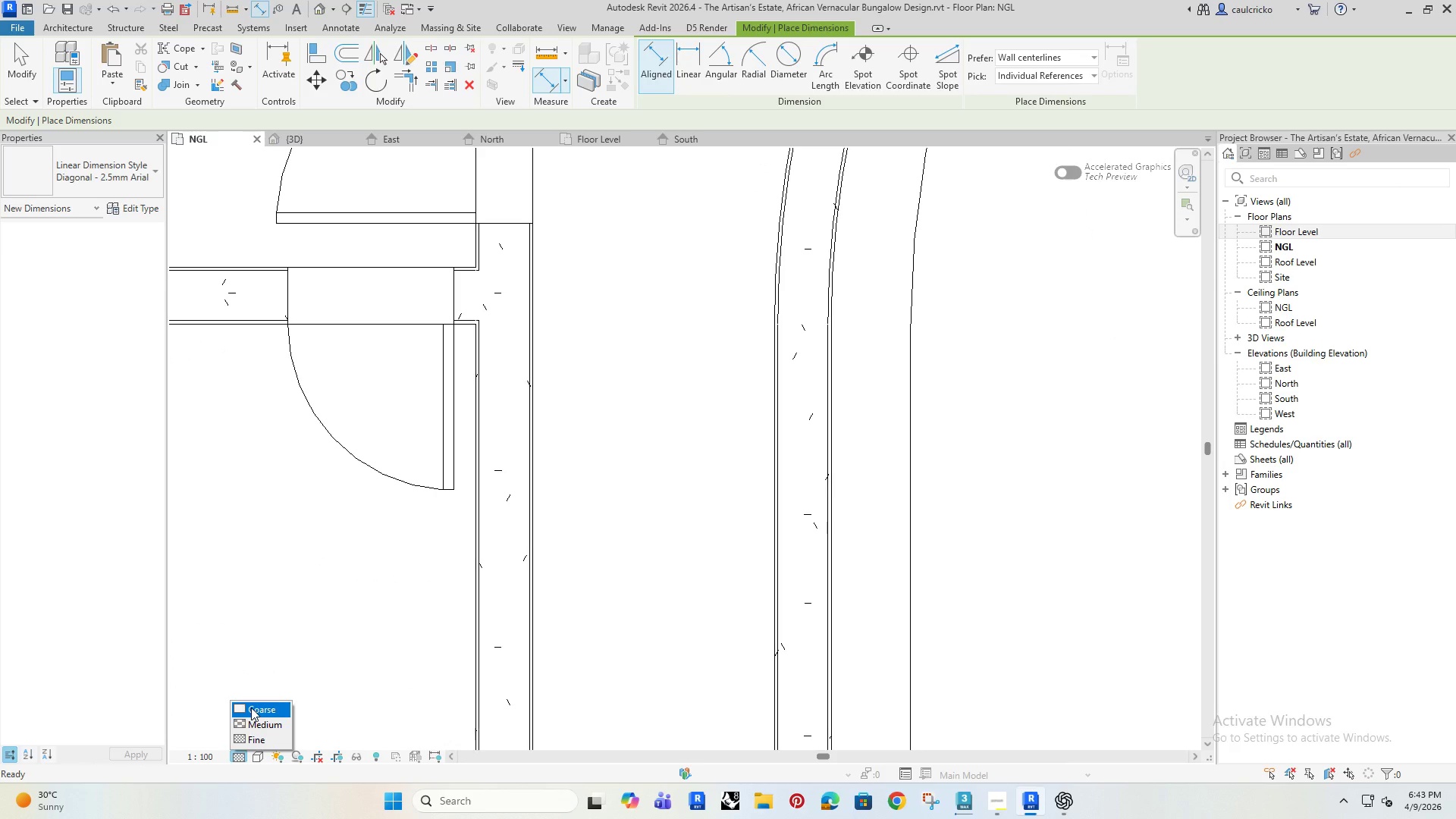 
left_click([251, 708])
 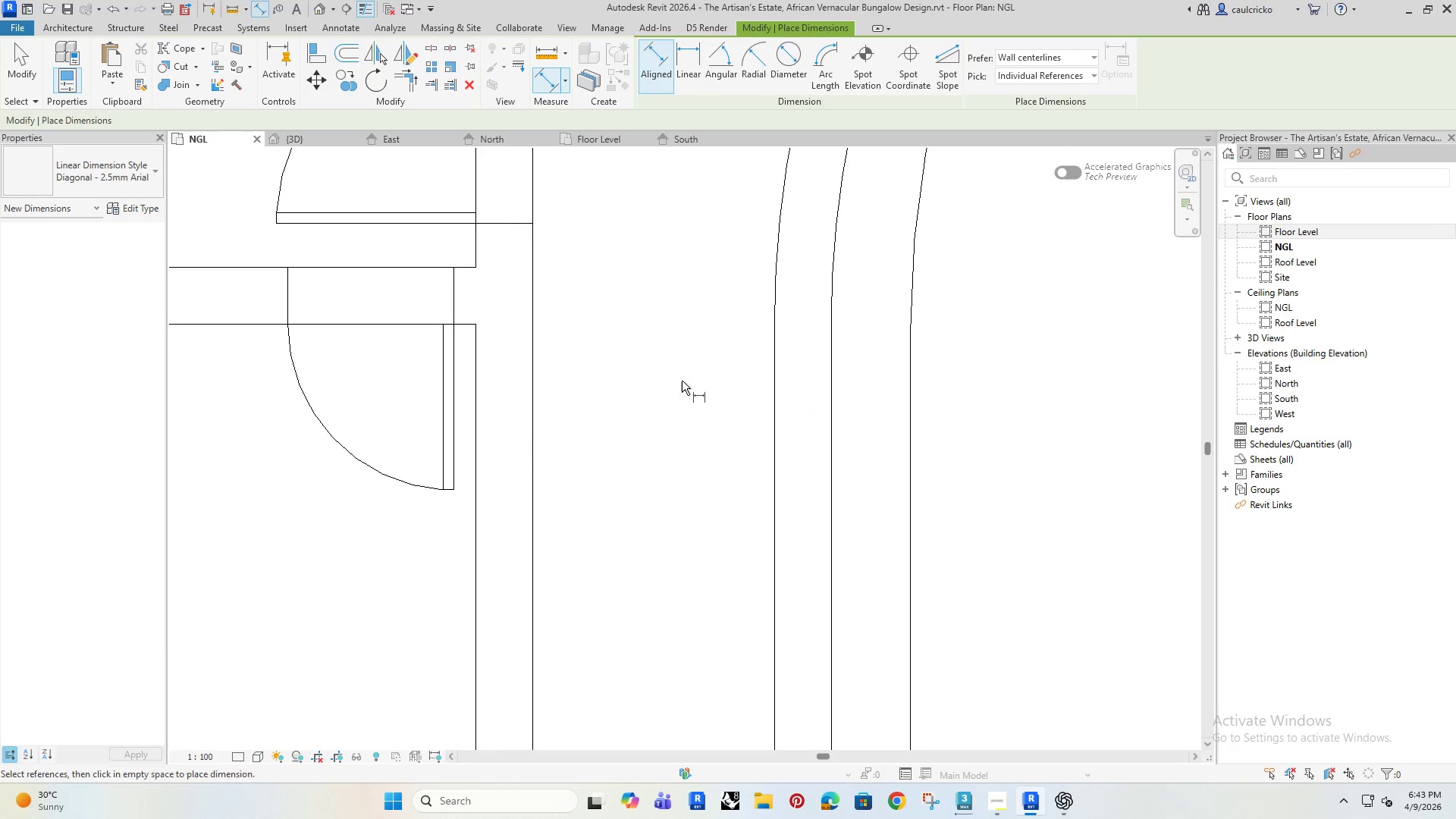 
left_click([1022, 59])
 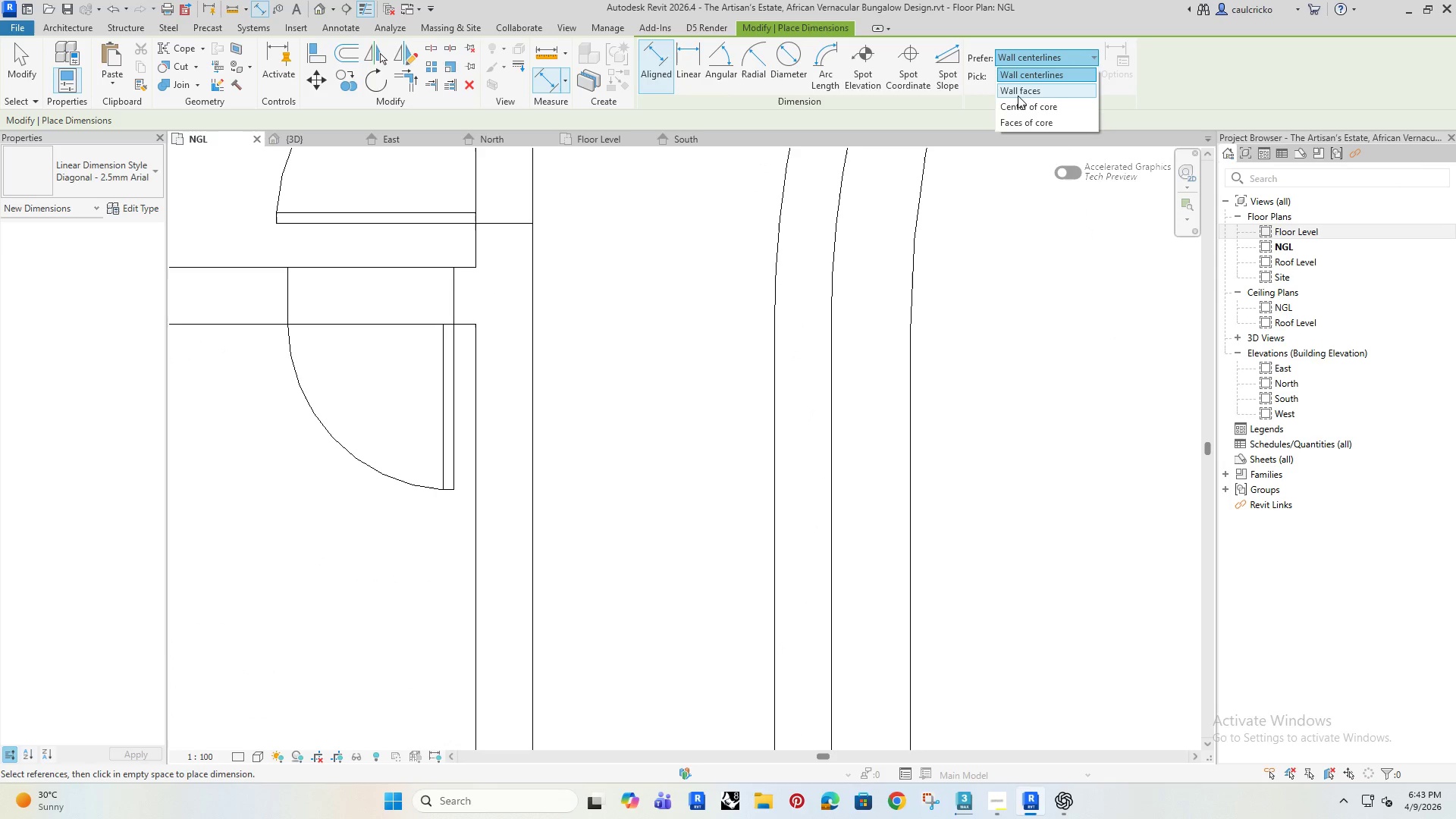 
left_click([1018, 96])
 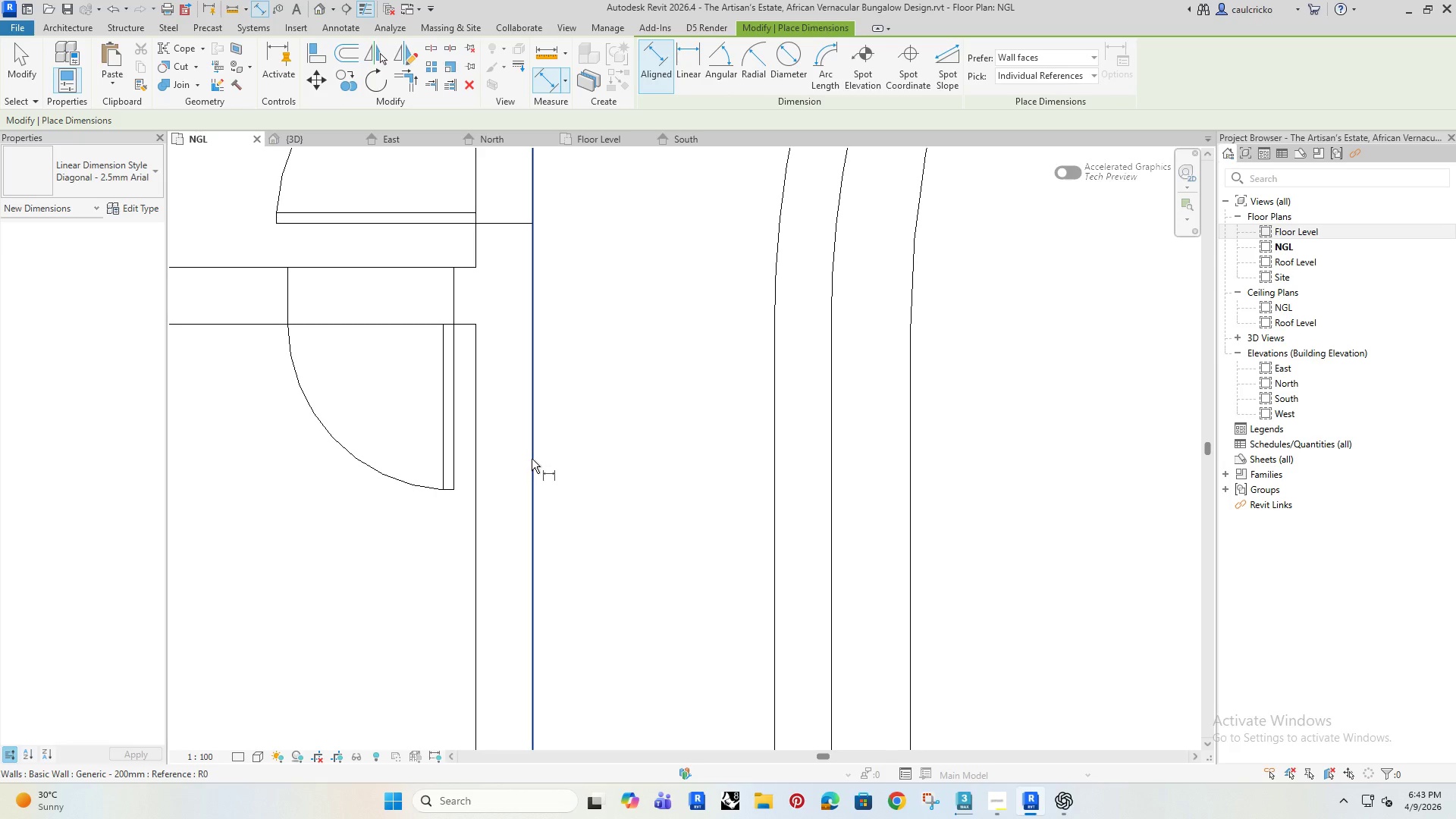 
left_click([532, 459])
 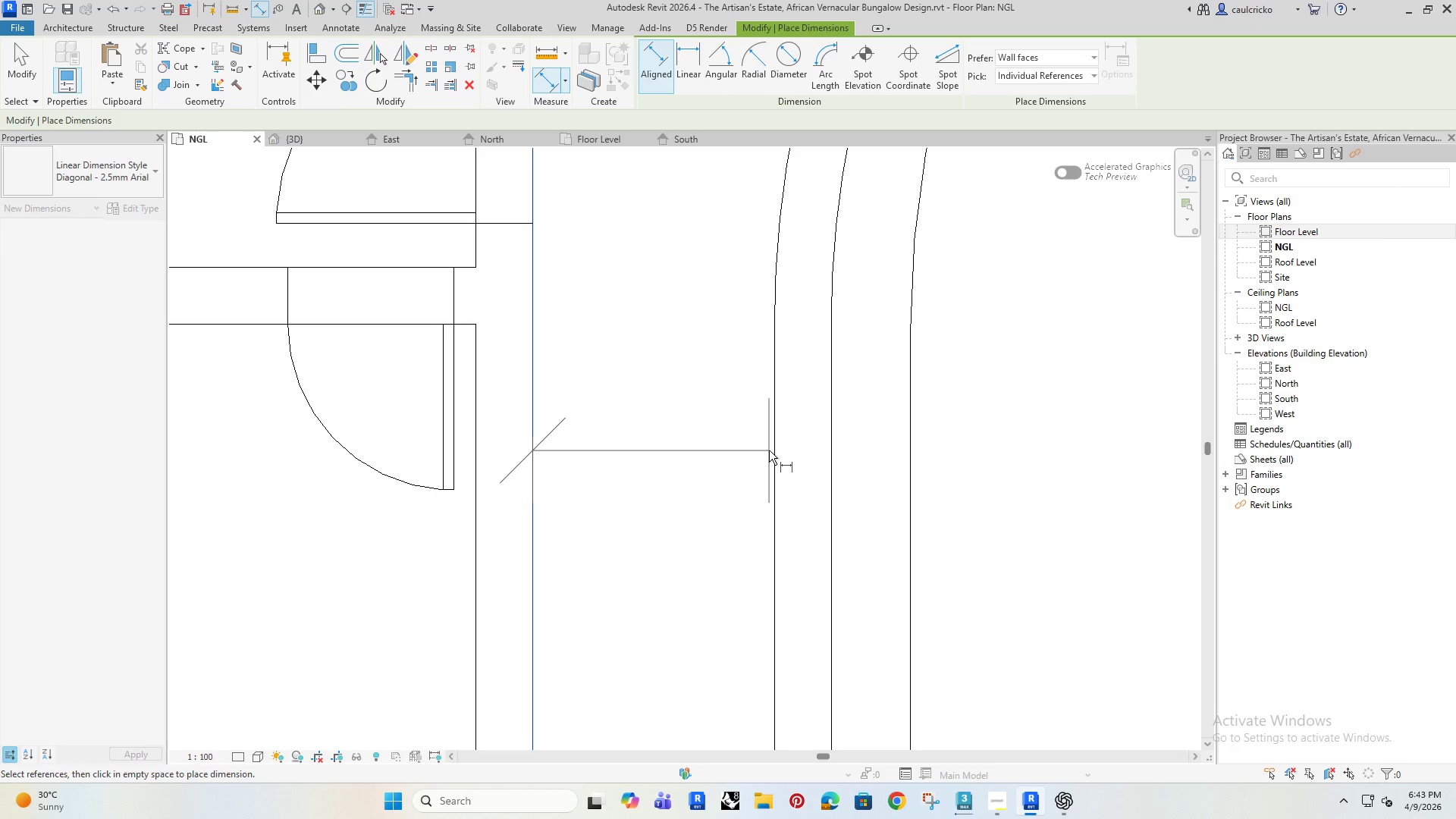 
left_click([771, 450])
 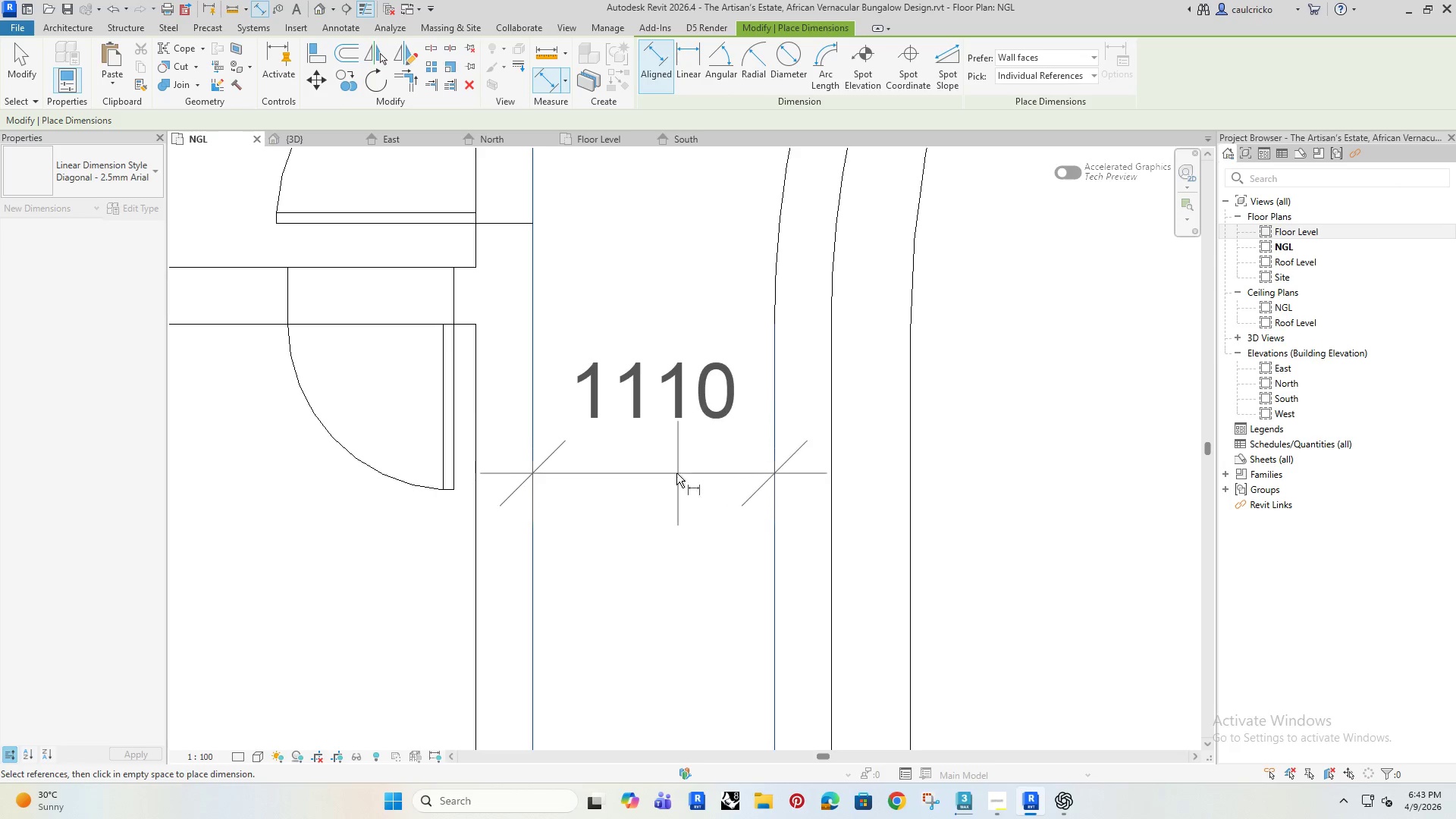 
scroll: coordinate [642, 496], scroll_direction: down, amount: 11.0
 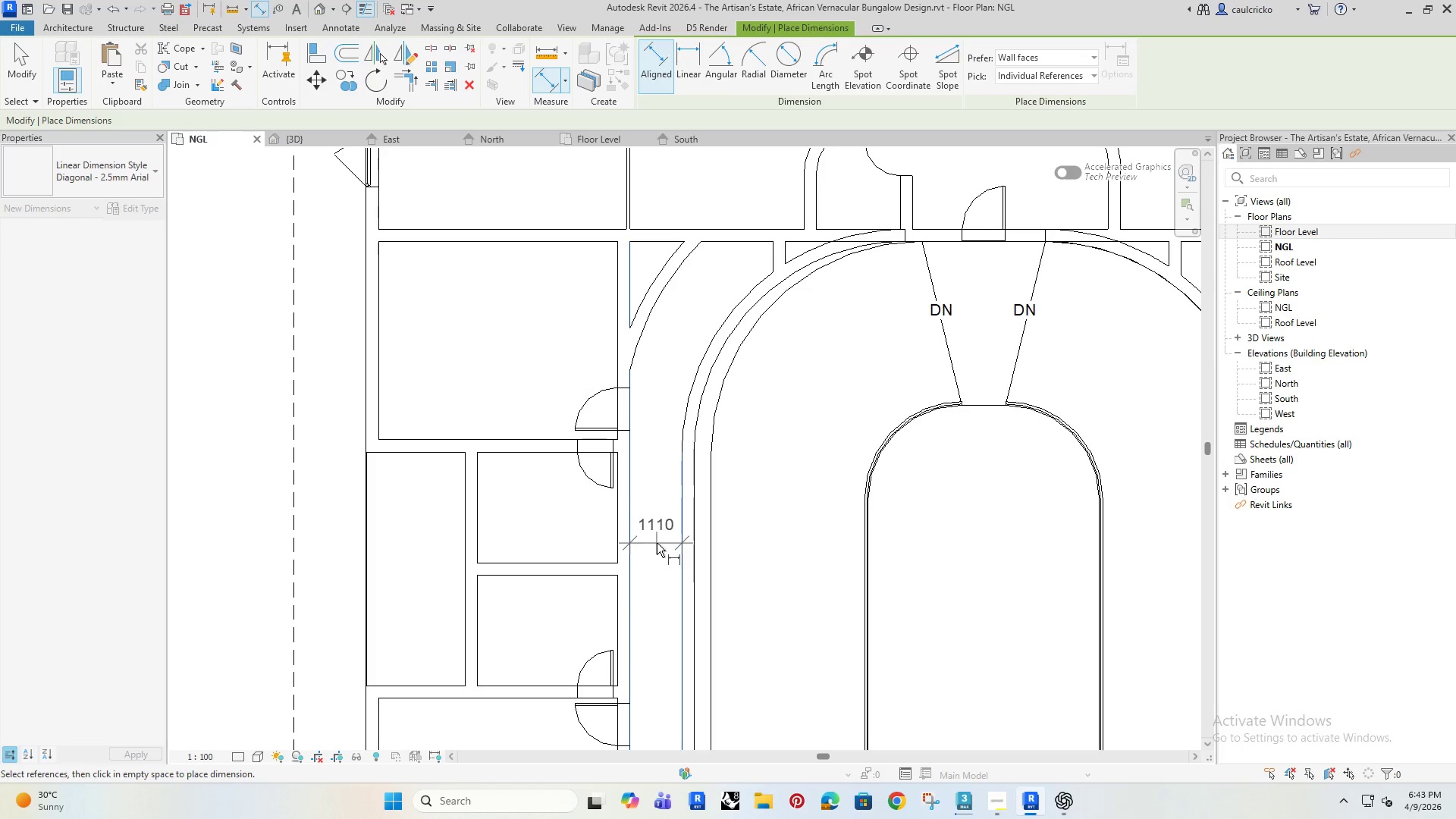 
left_click([657, 543])
 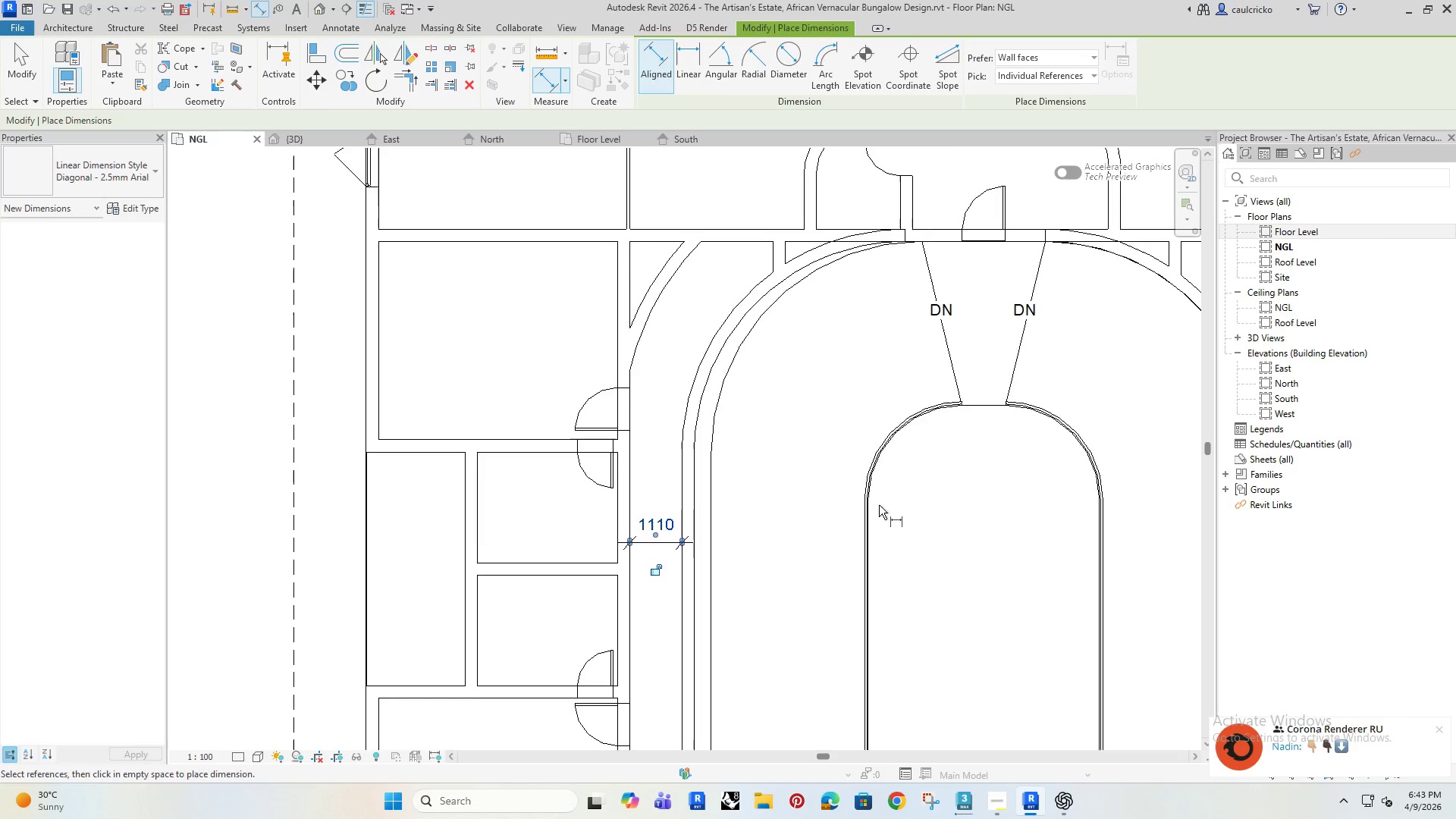 
scroll: coordinate [881, 504], scroll_direction: down, amount: 1.0
 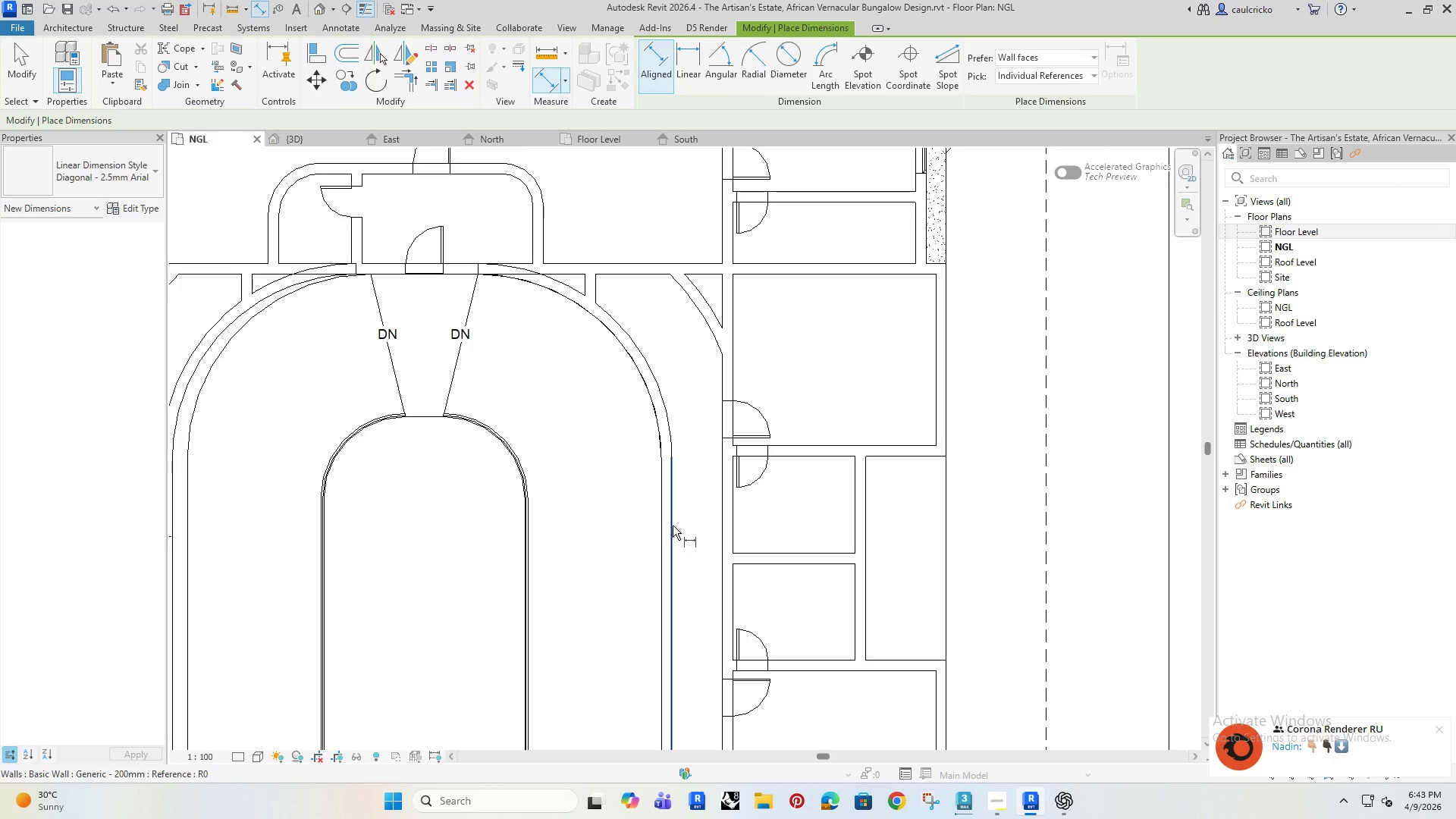 
left_click([673, 526])
 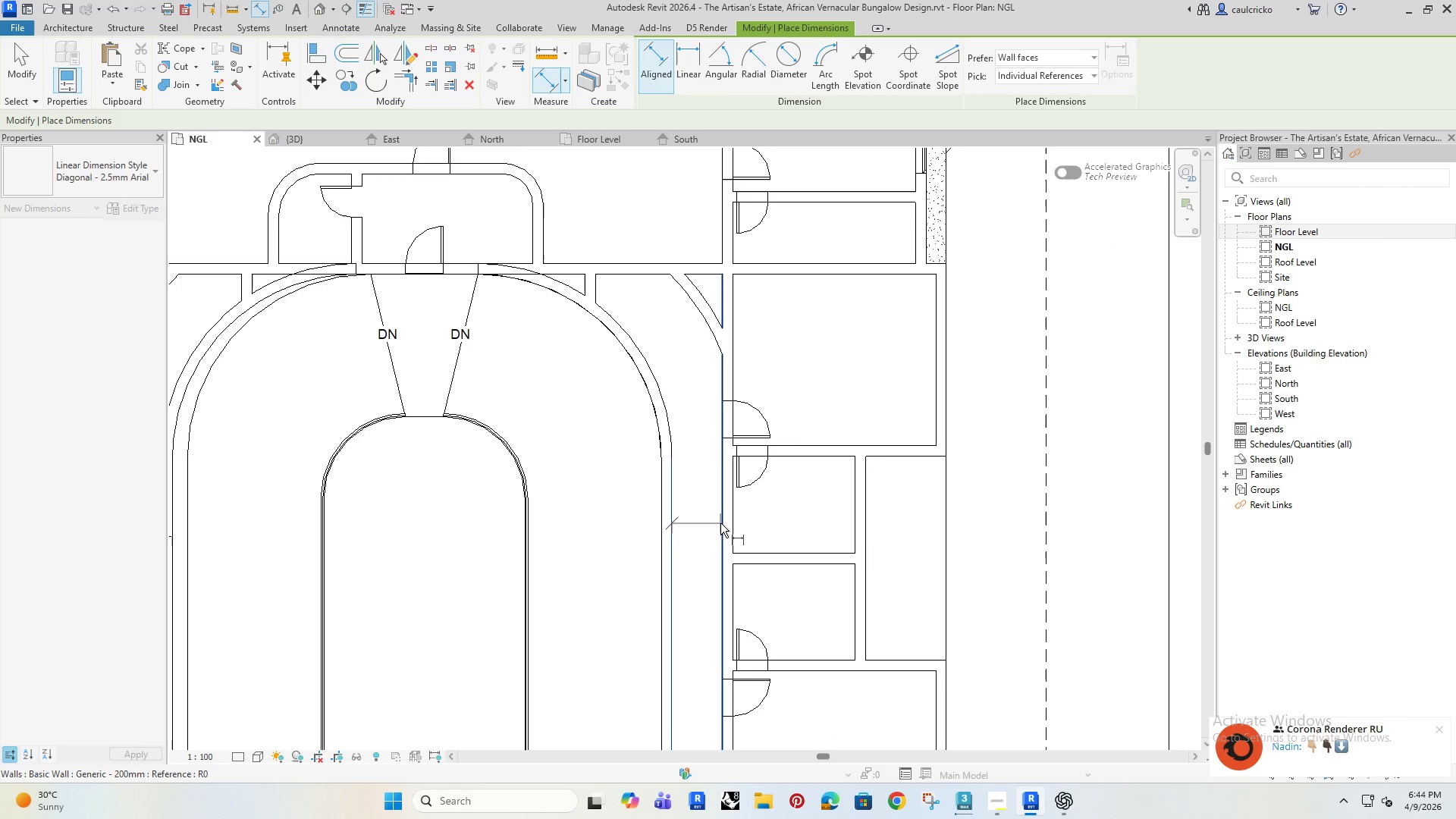 
left_click([720, 523])
 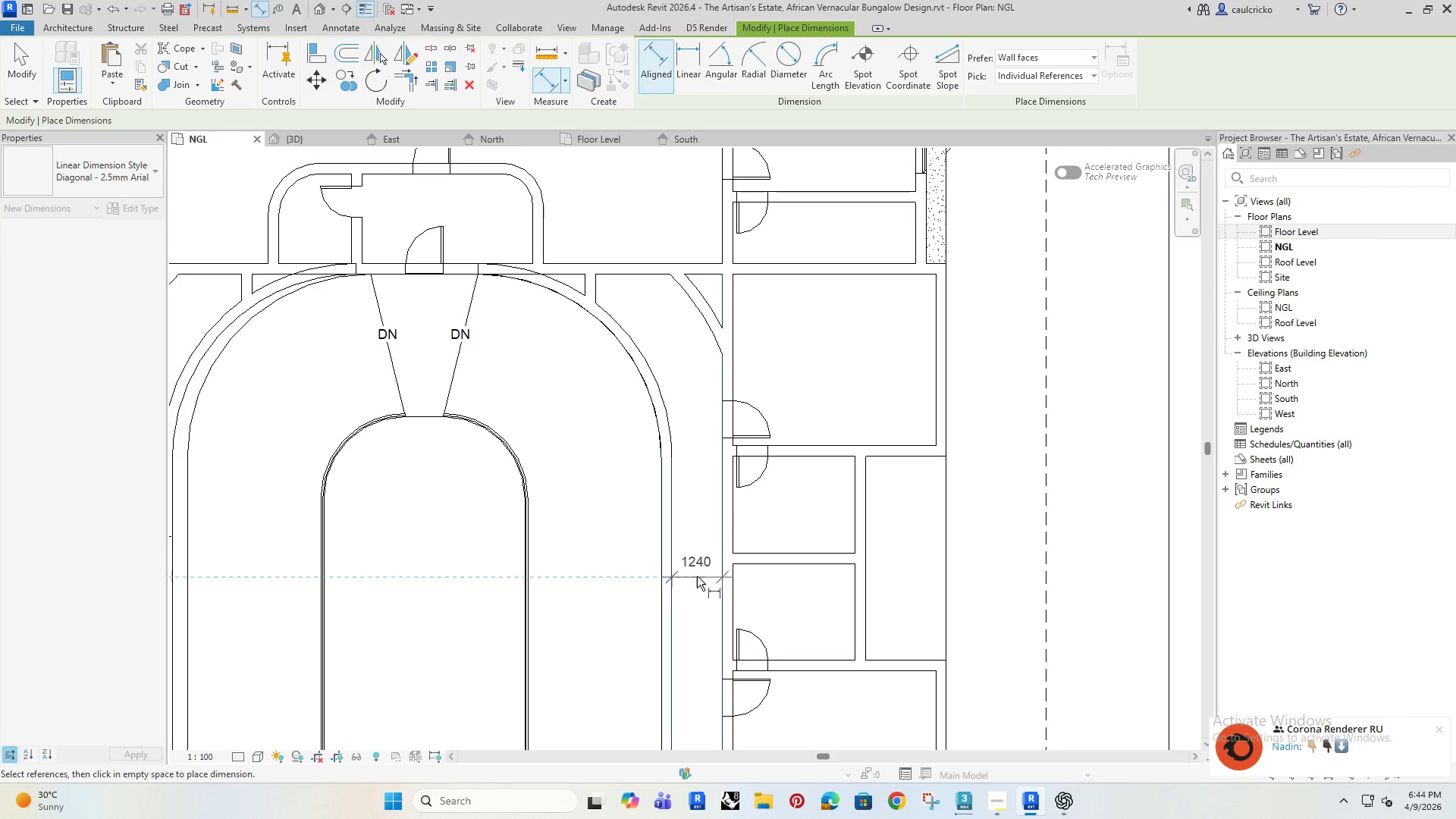 
left_click([697, 576])
 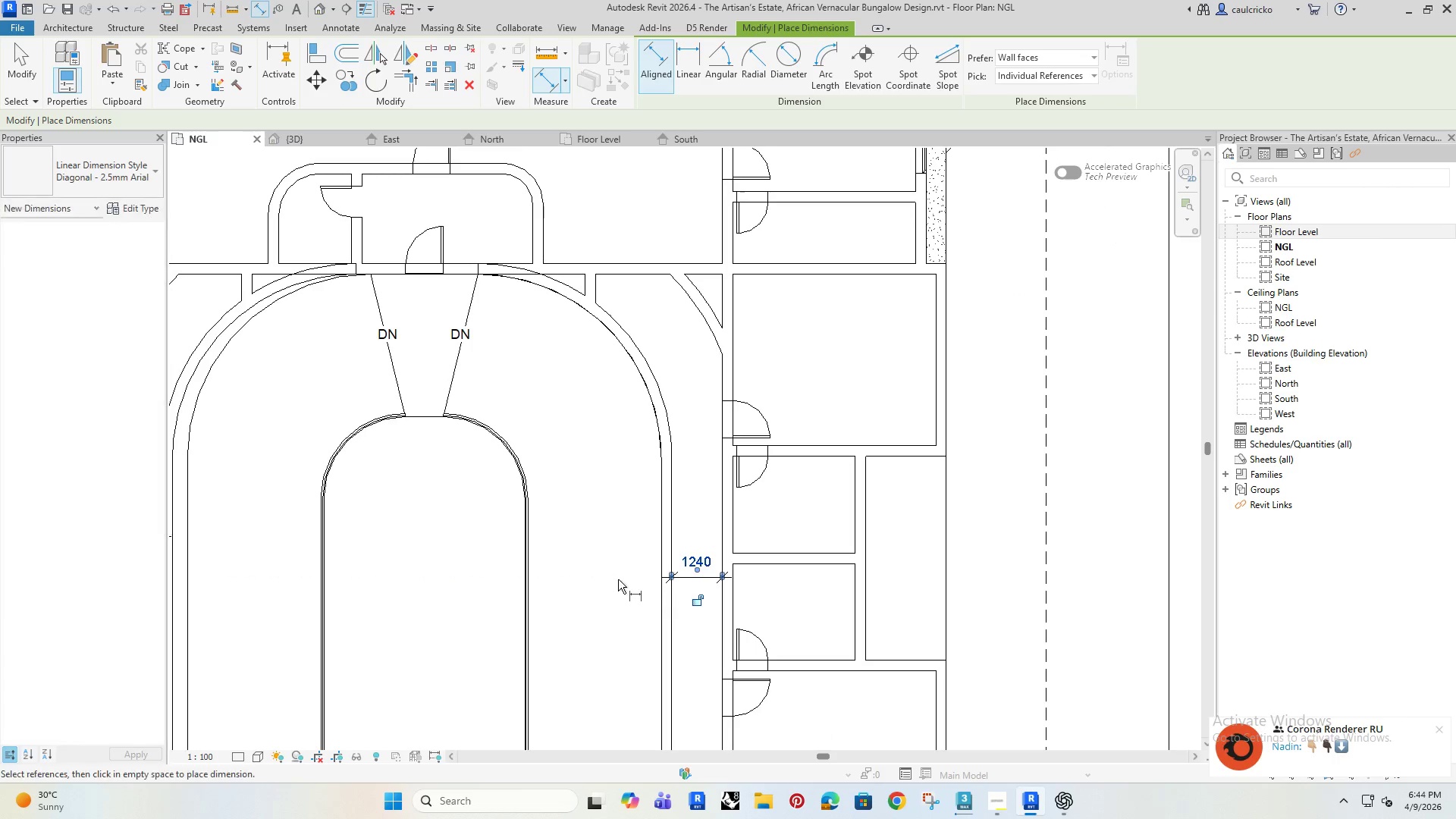 
scroll: coordinate [619, 578], scroll_direction: down, amount: 4.0
 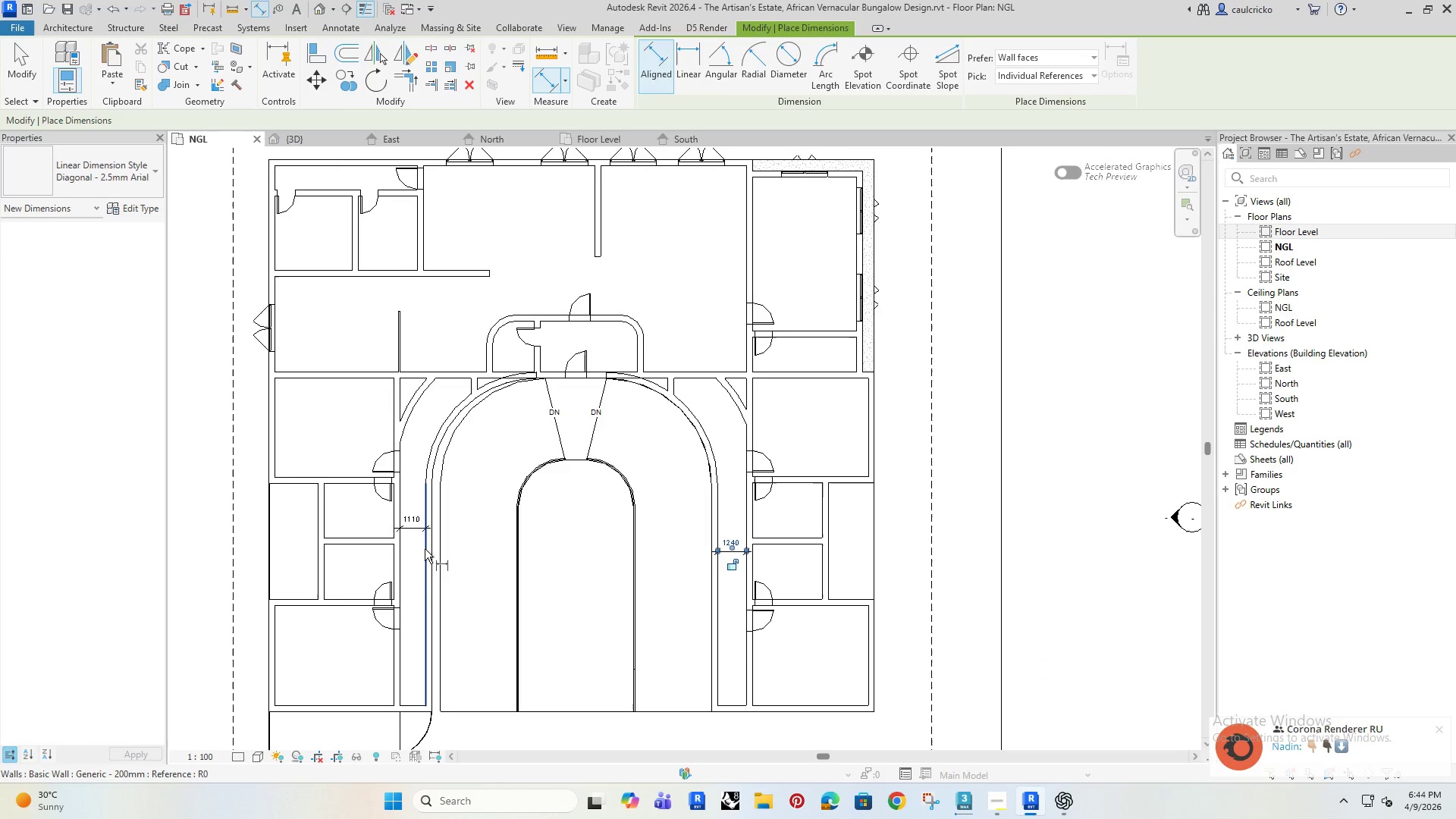 
key(Escape)
 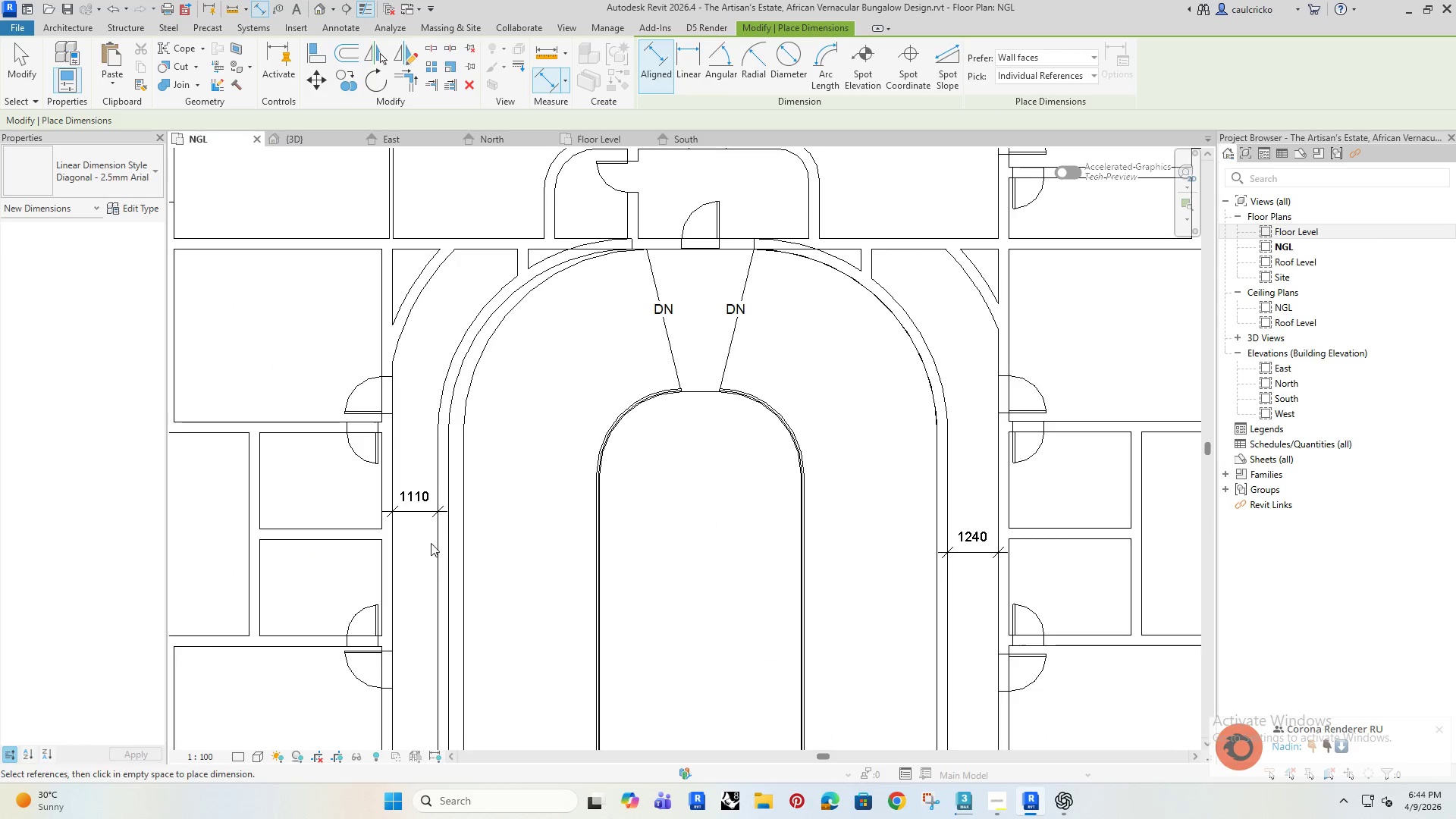 
key(Escape)
 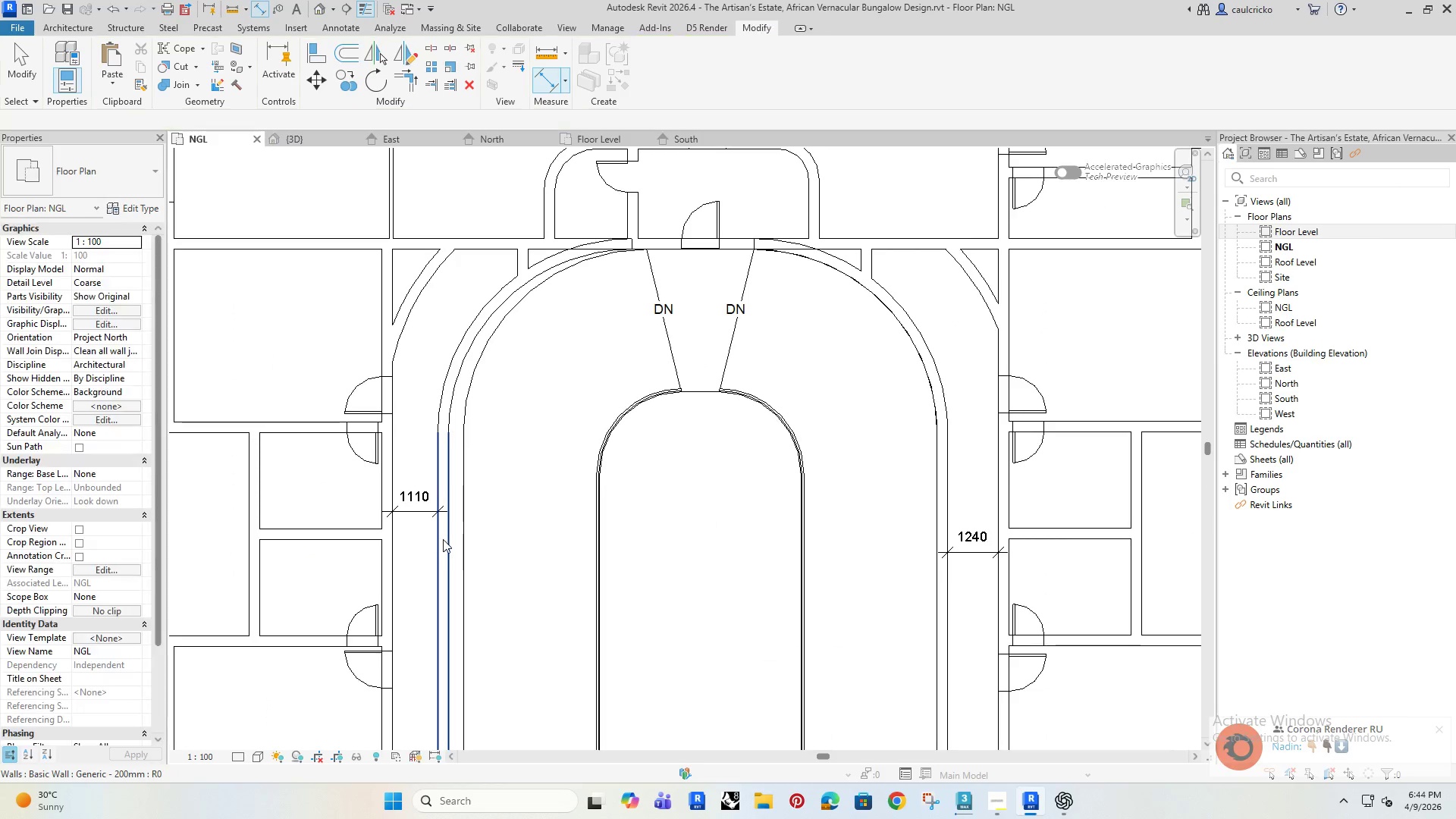 
scroll: coordinate [410, 551], scroll_direction: up, amount: 4.0
 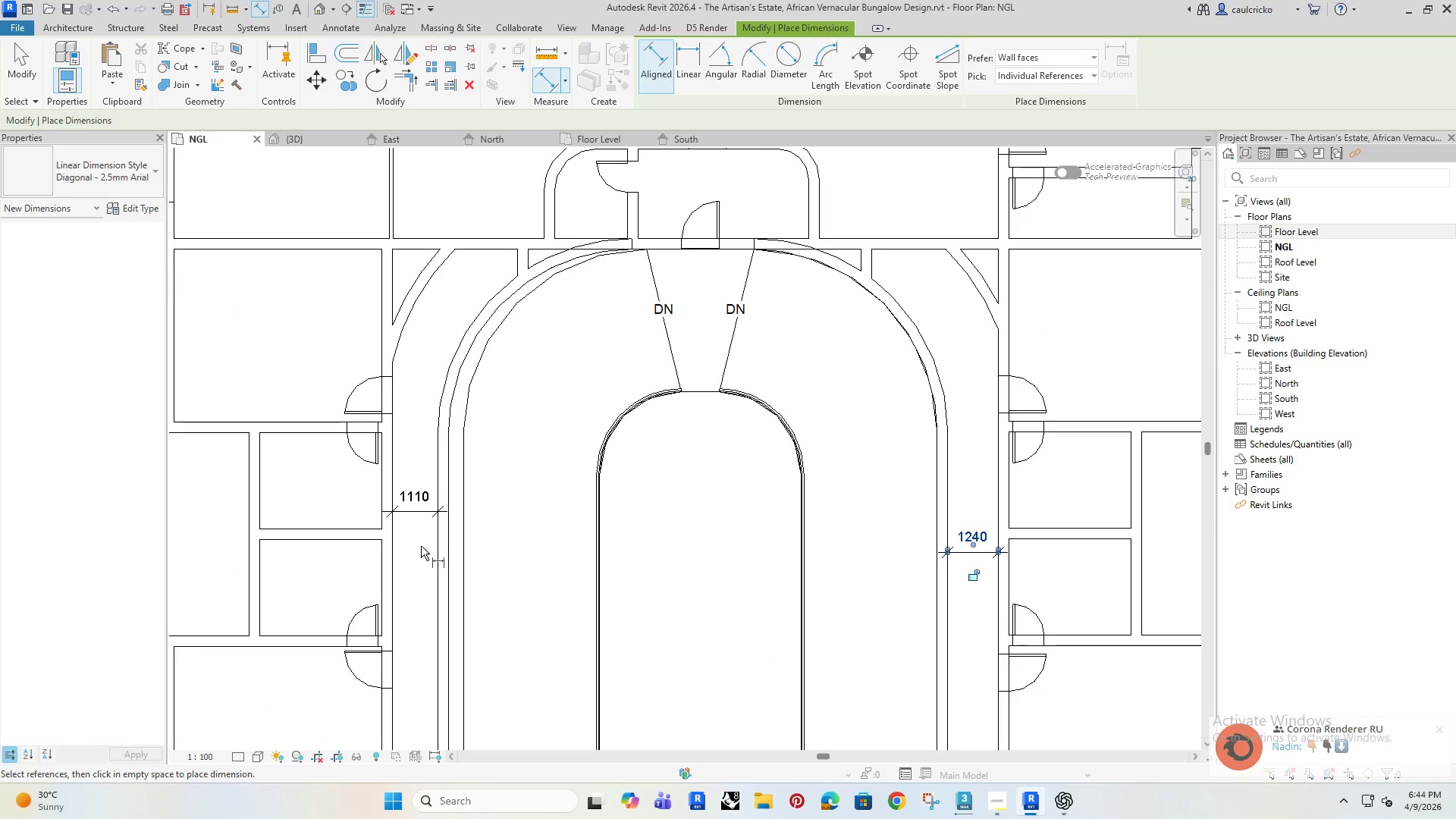 
left_click([443, 539])
 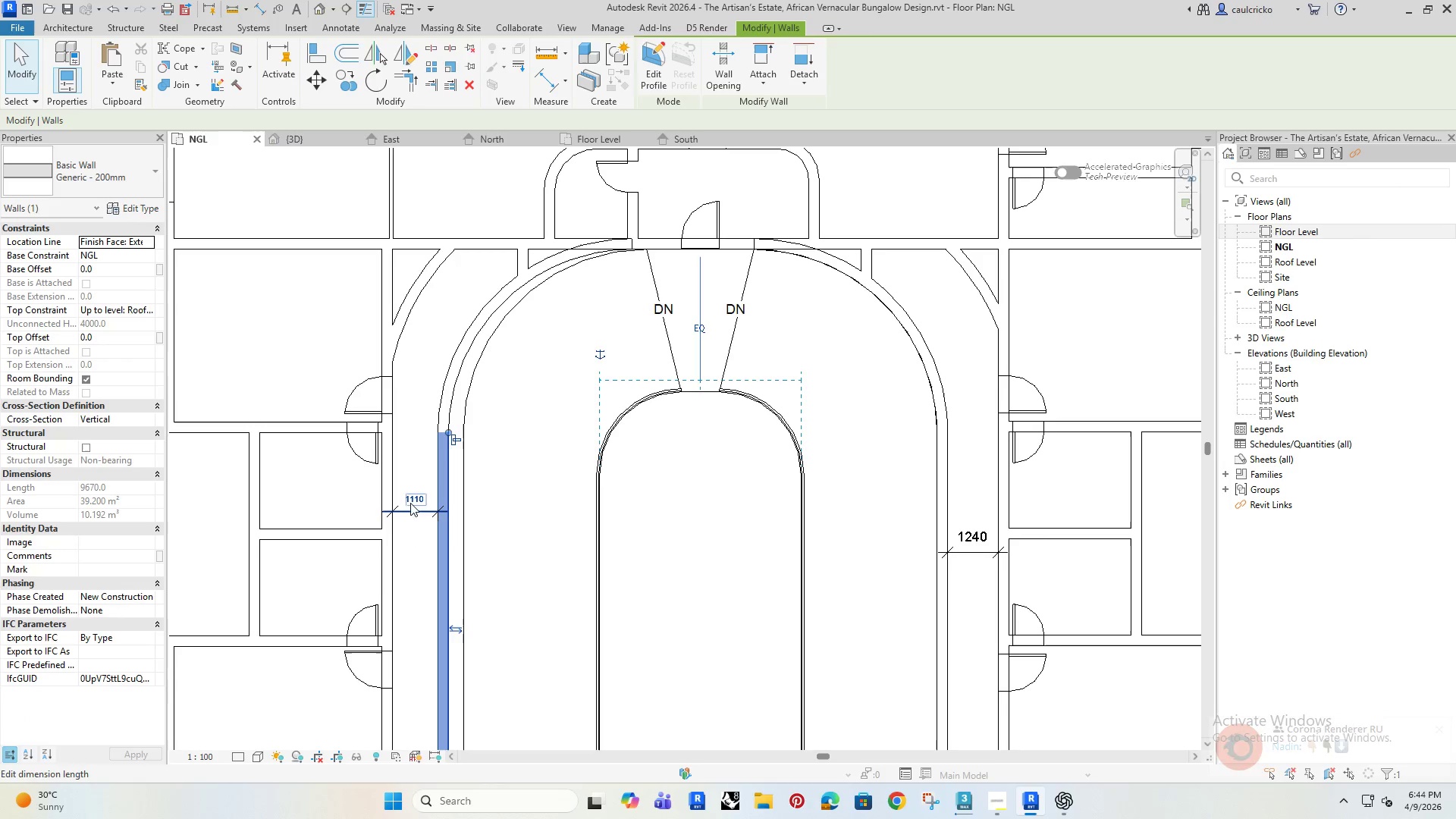 
left_click([416, 501])
 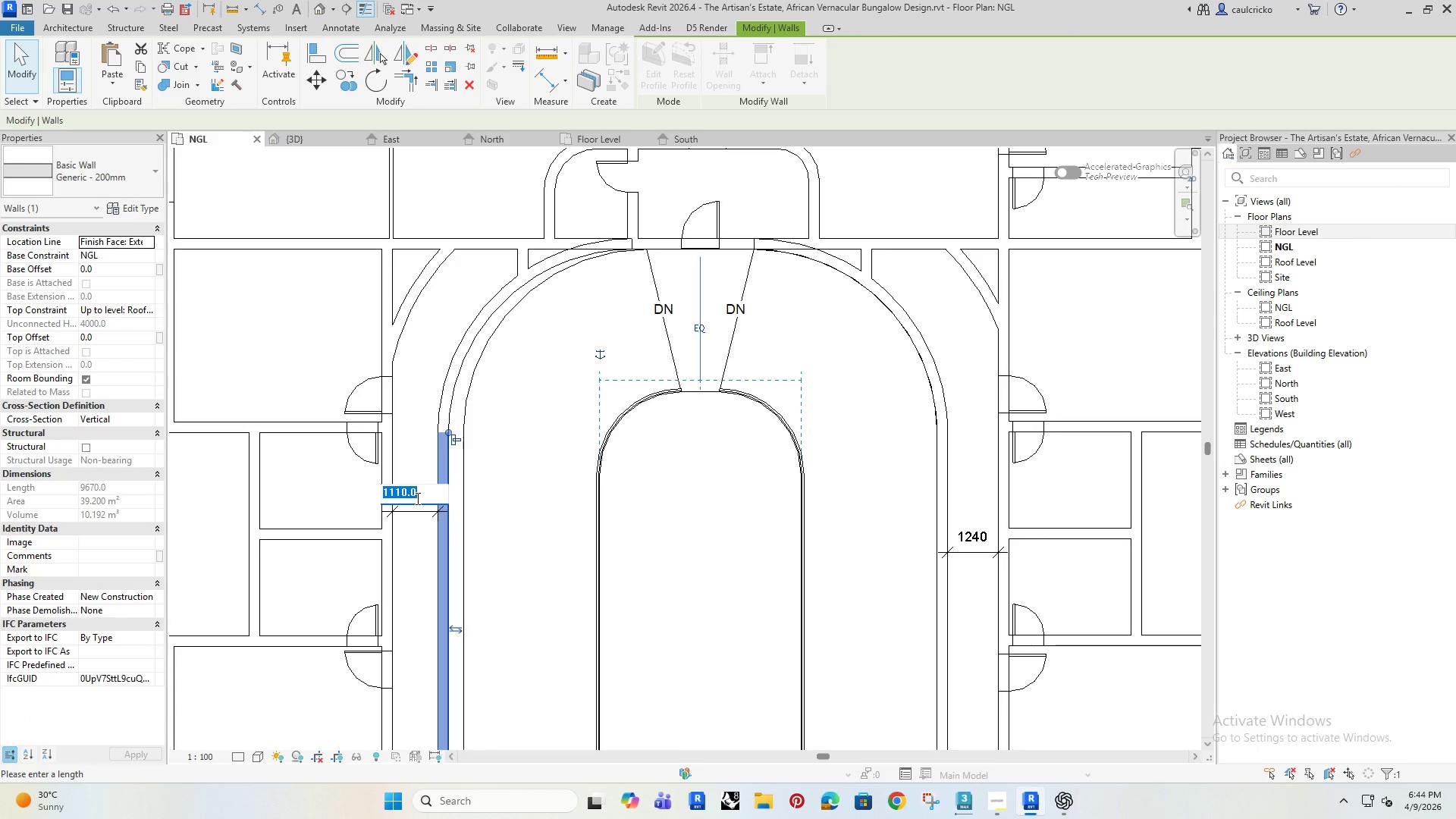 
type(1240)
 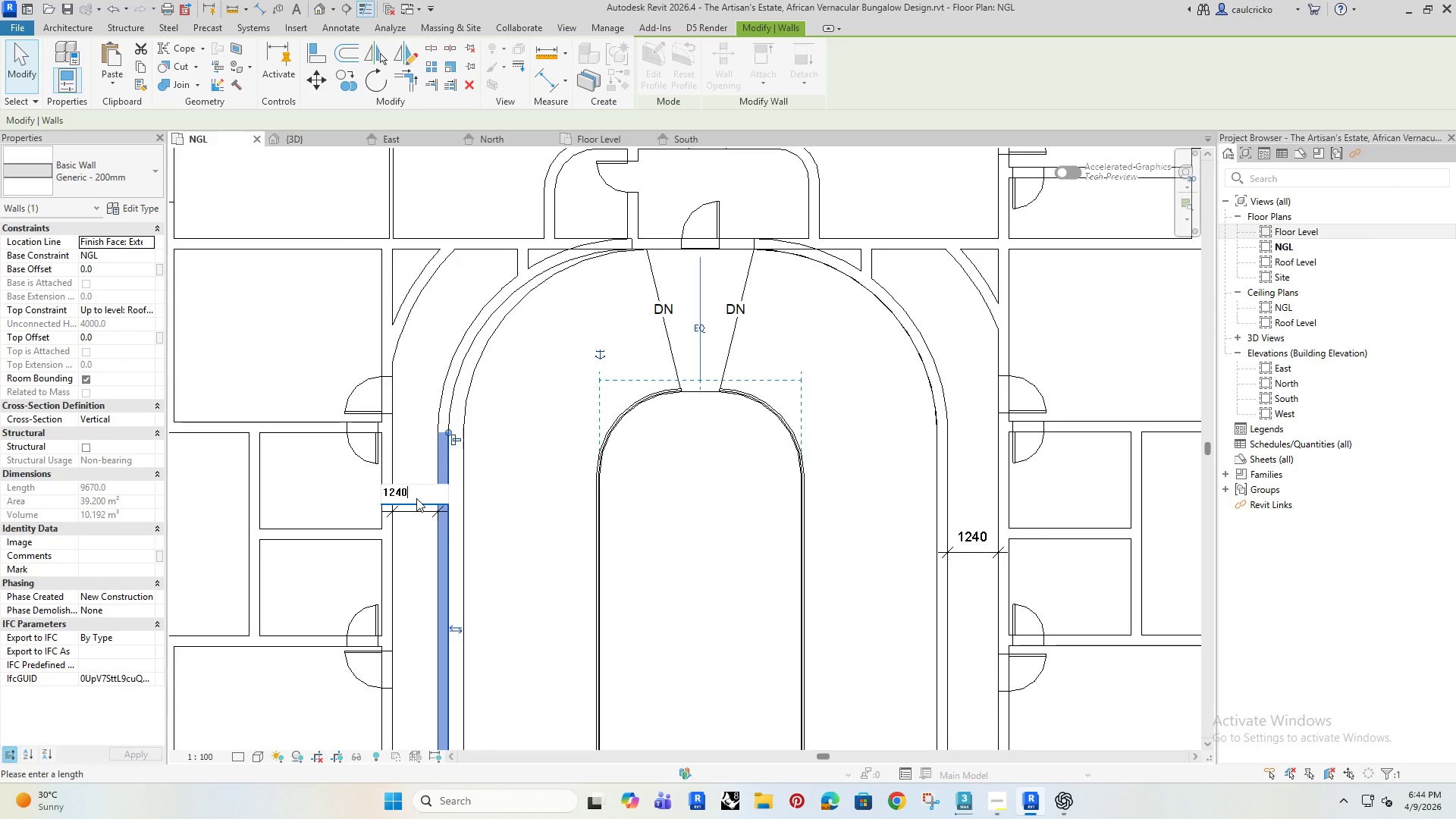 
key(Enter)
 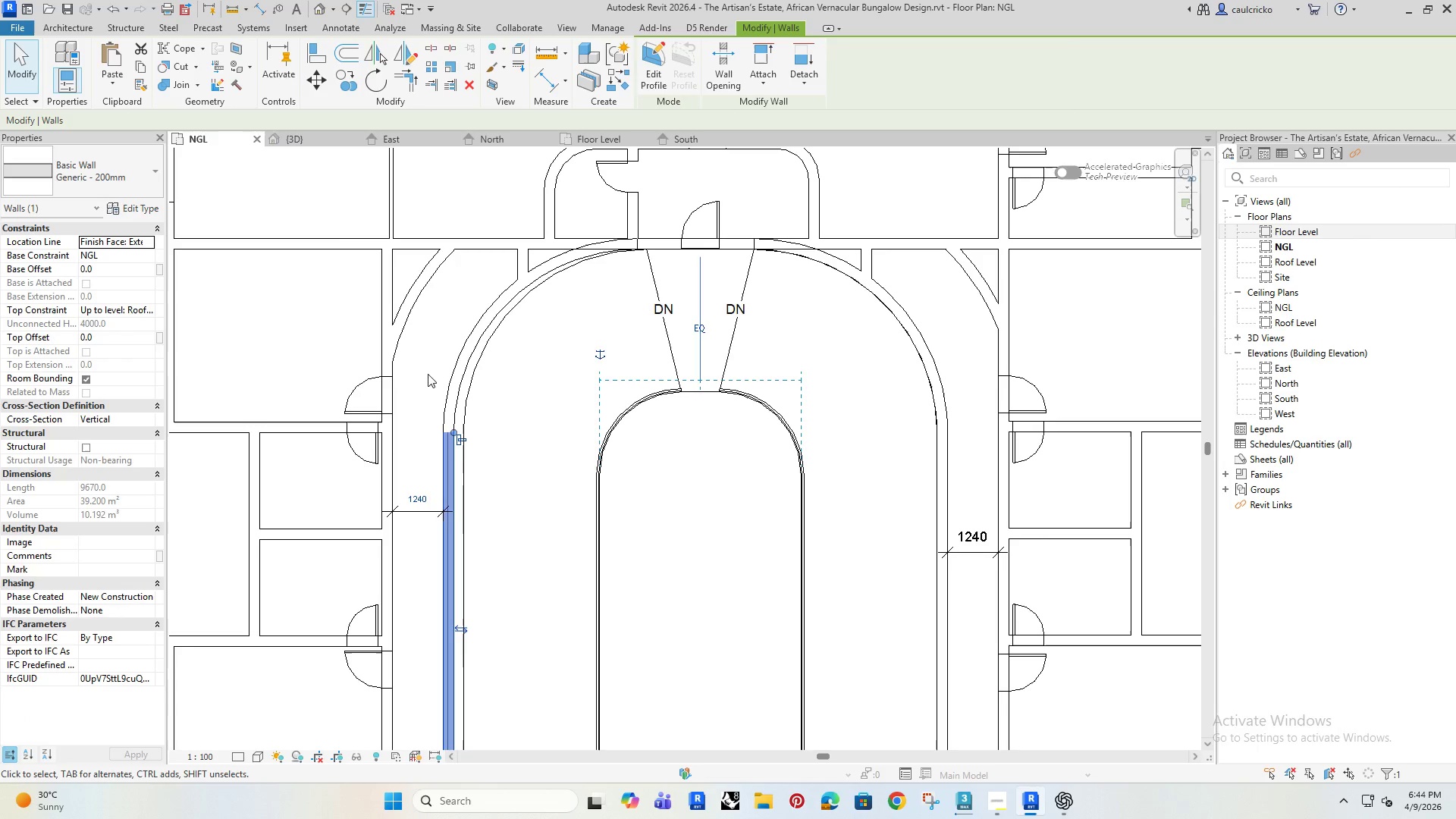 
wait(5.91)
 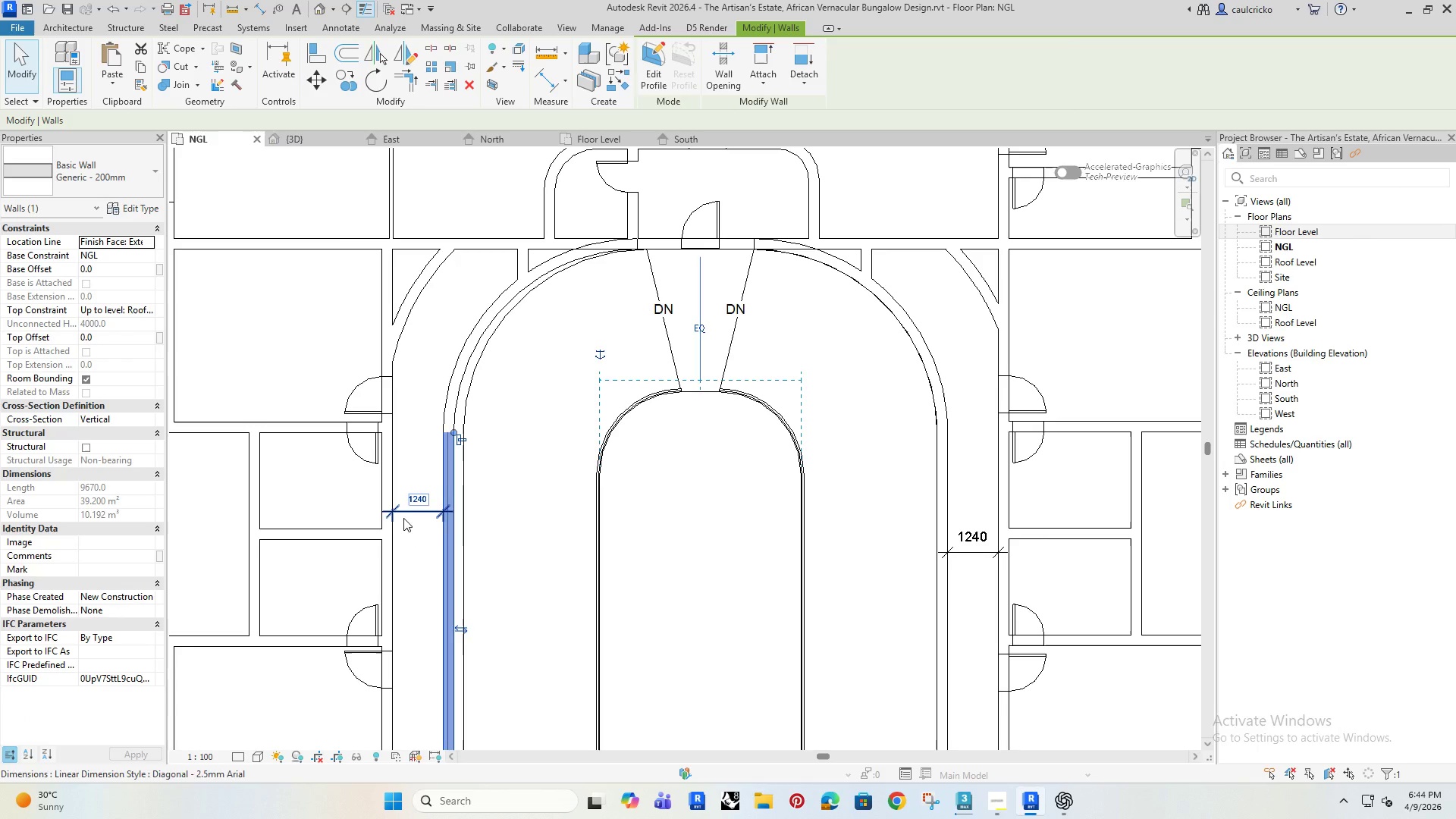 
left_click([480, 366])
 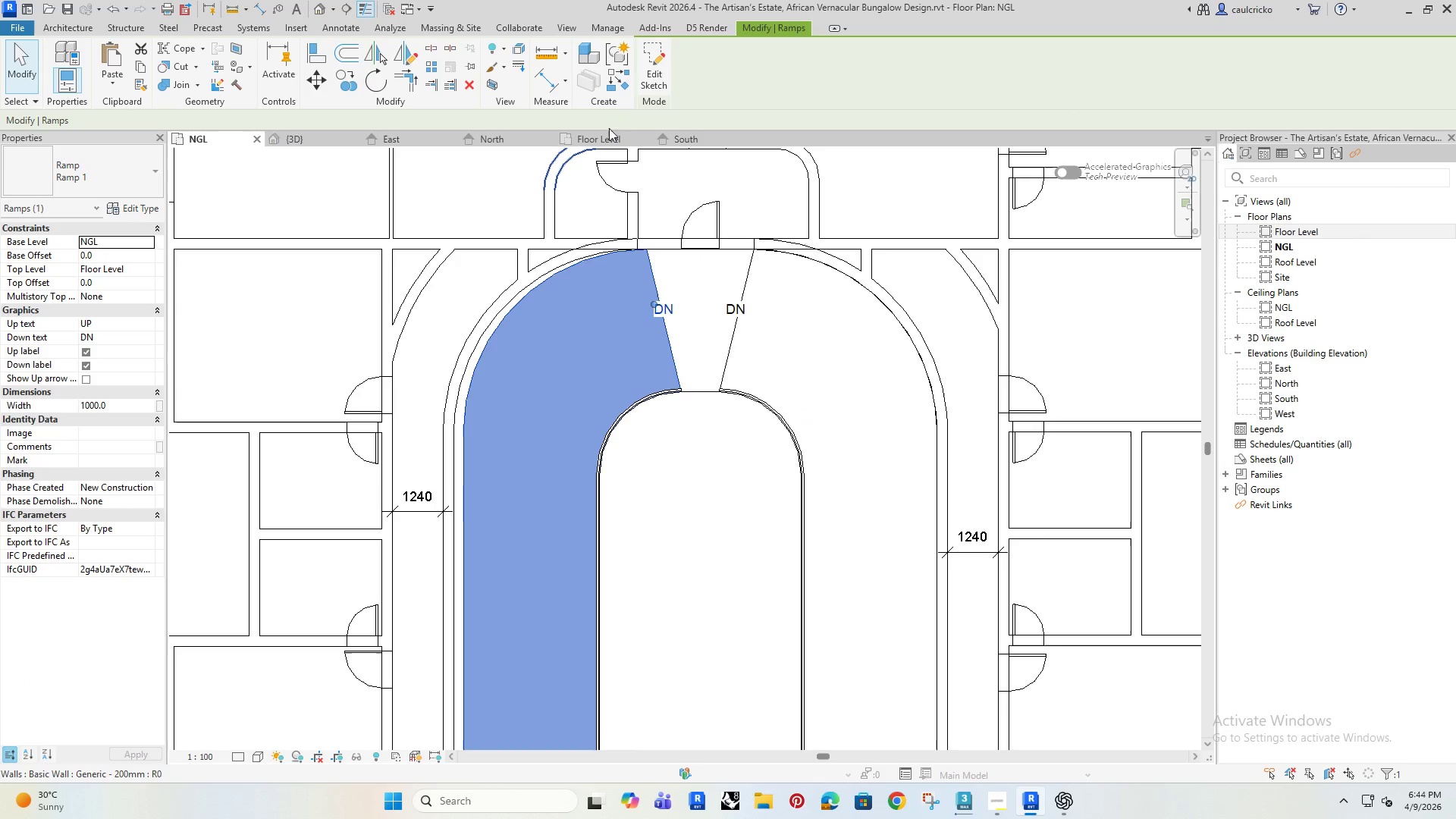 
left_click([647, 80])
 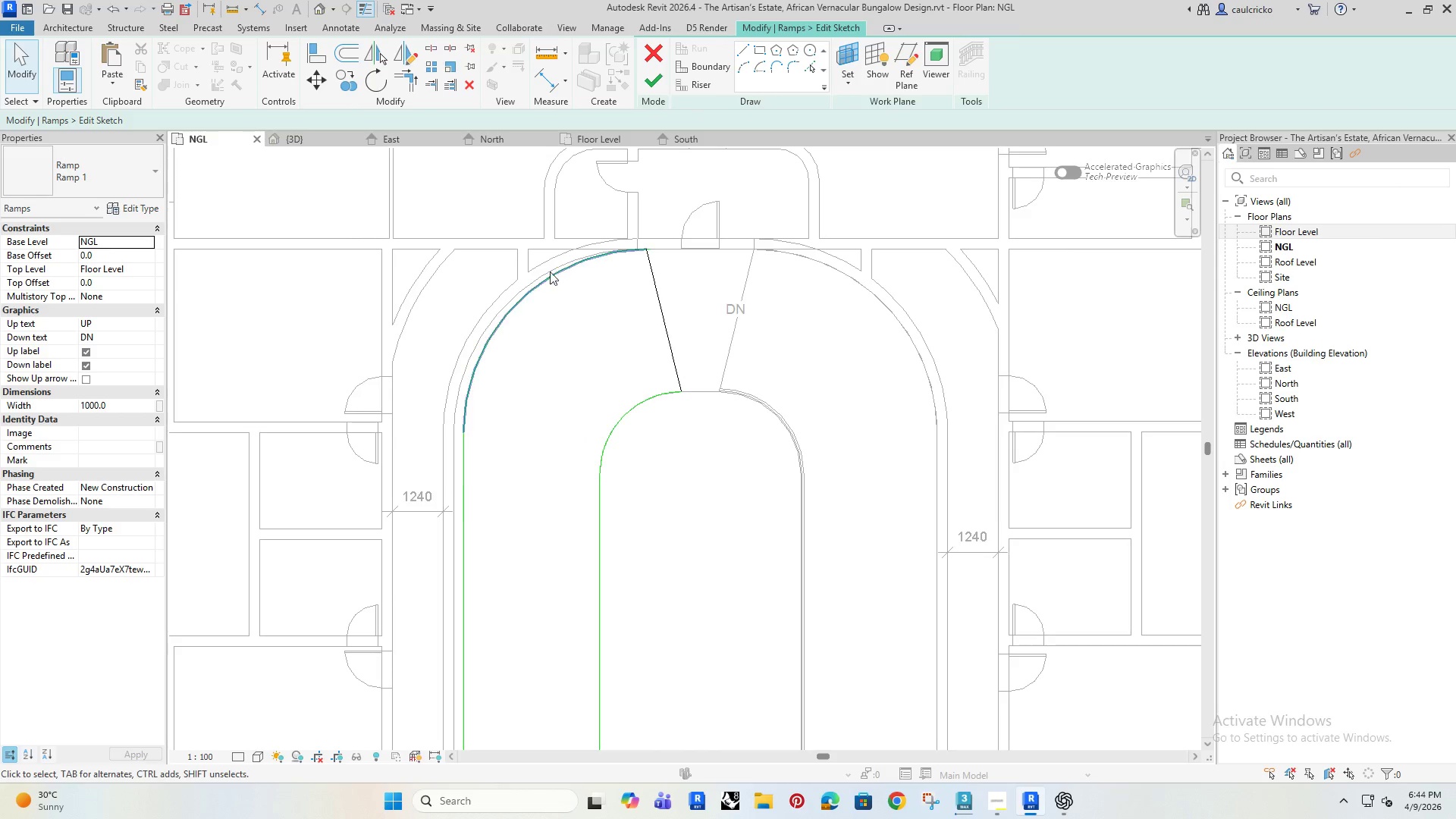 
left_click([541, 280])
 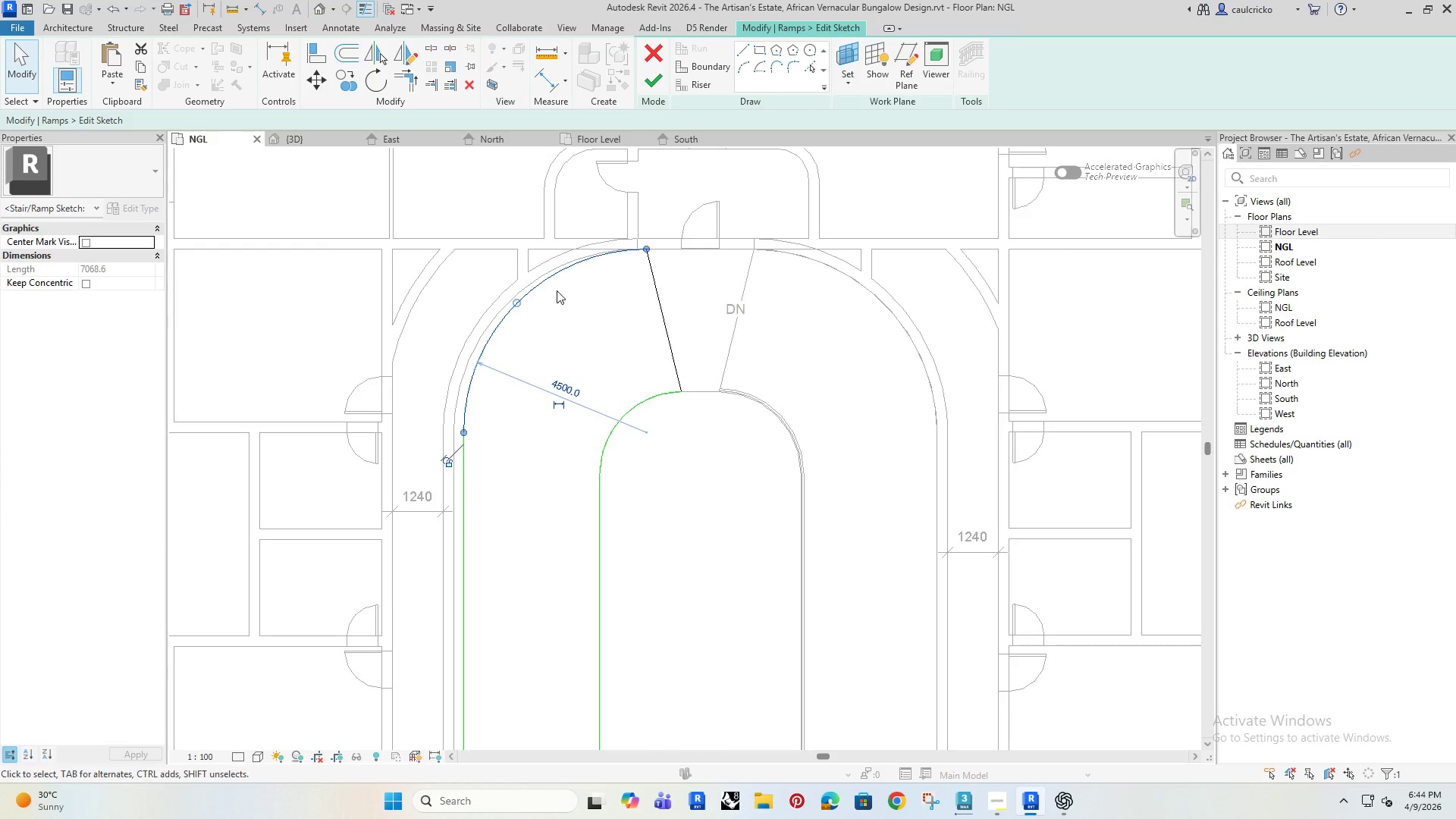 
key(Delete)
 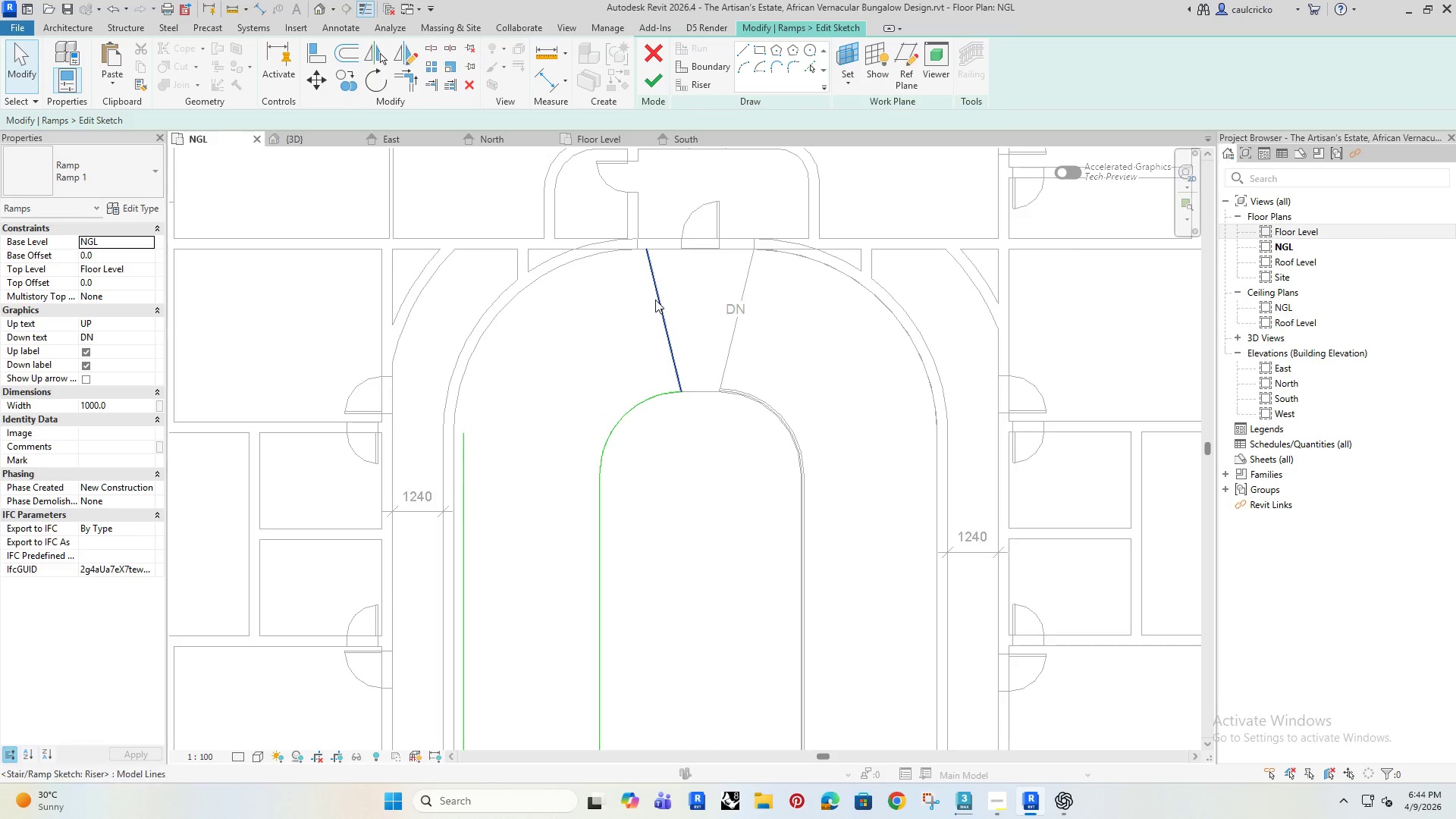 
left_click([655, 300])
 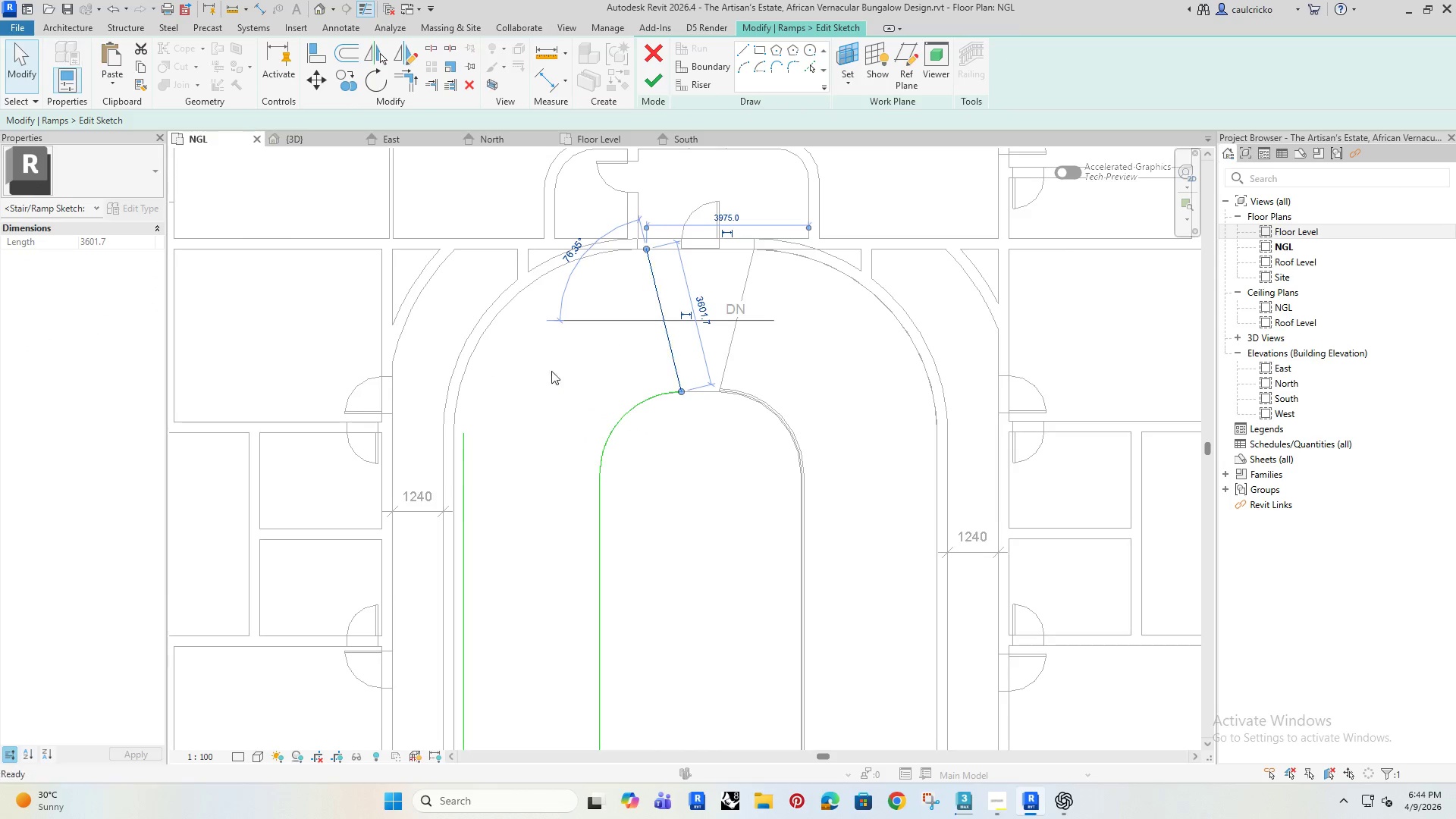 
key(Delete)
 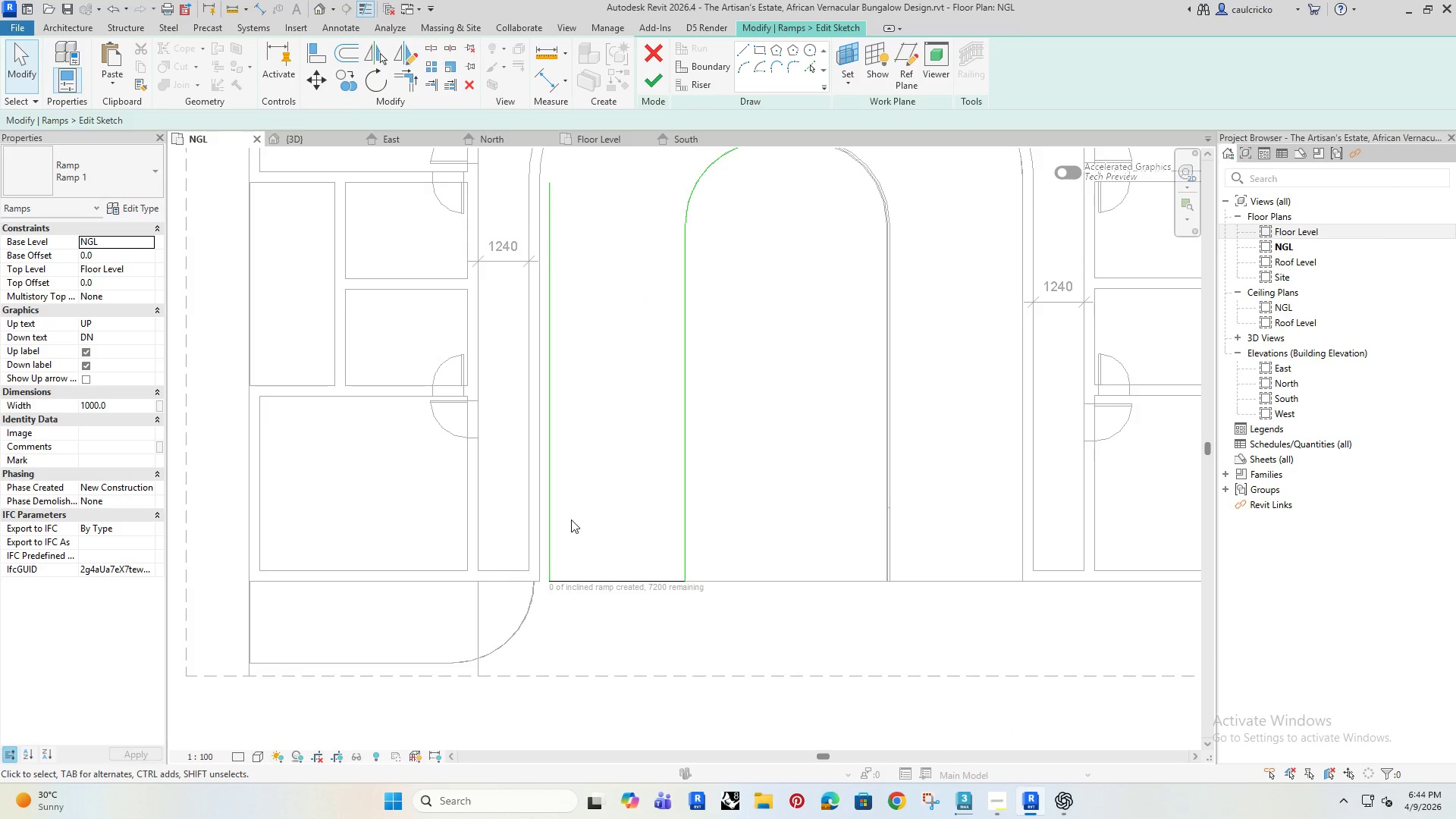 
left_click_drag(start_coordinate=[585, 496], to_coordinate=[508, 612])
 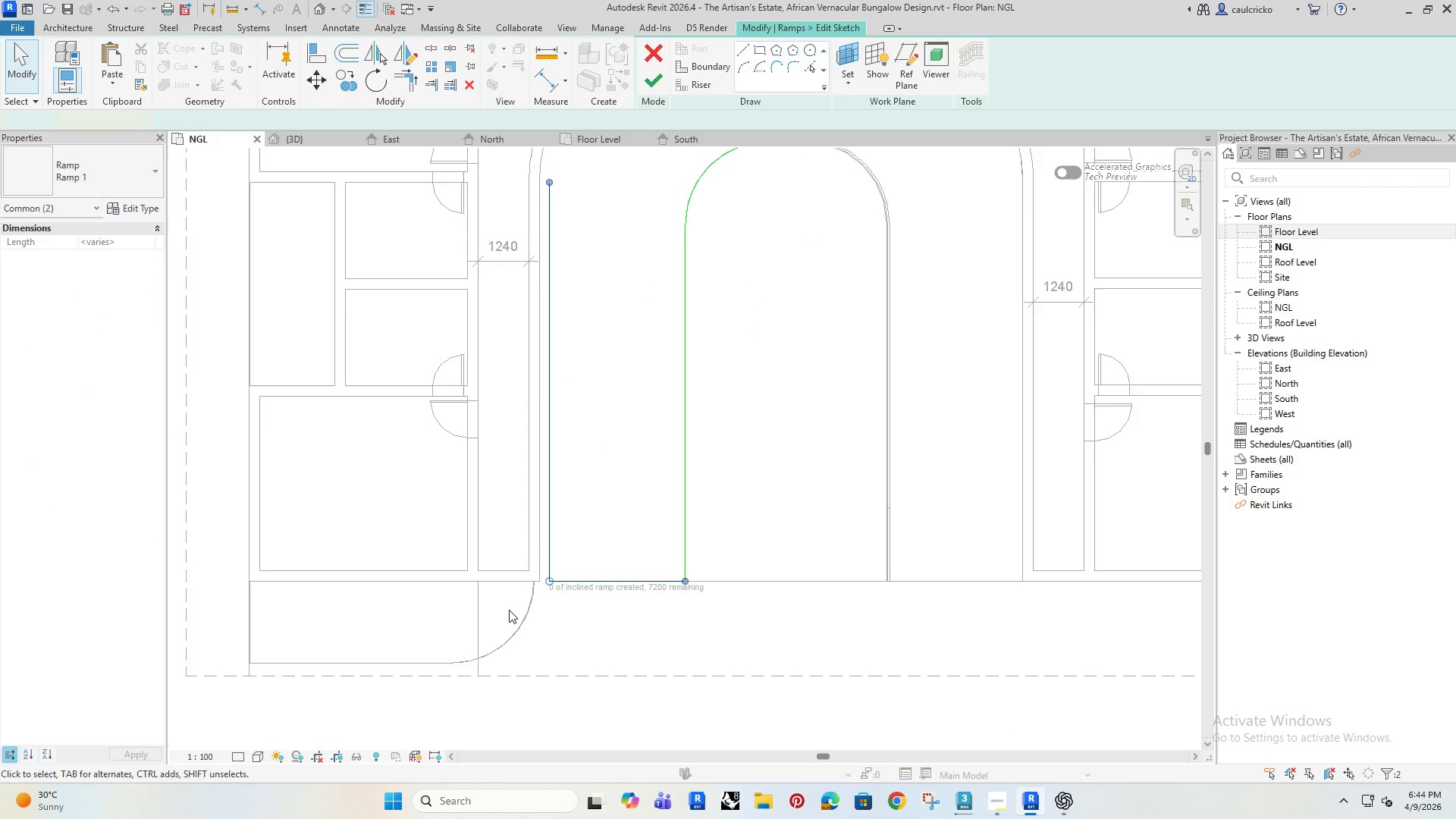 
key(Delete)
 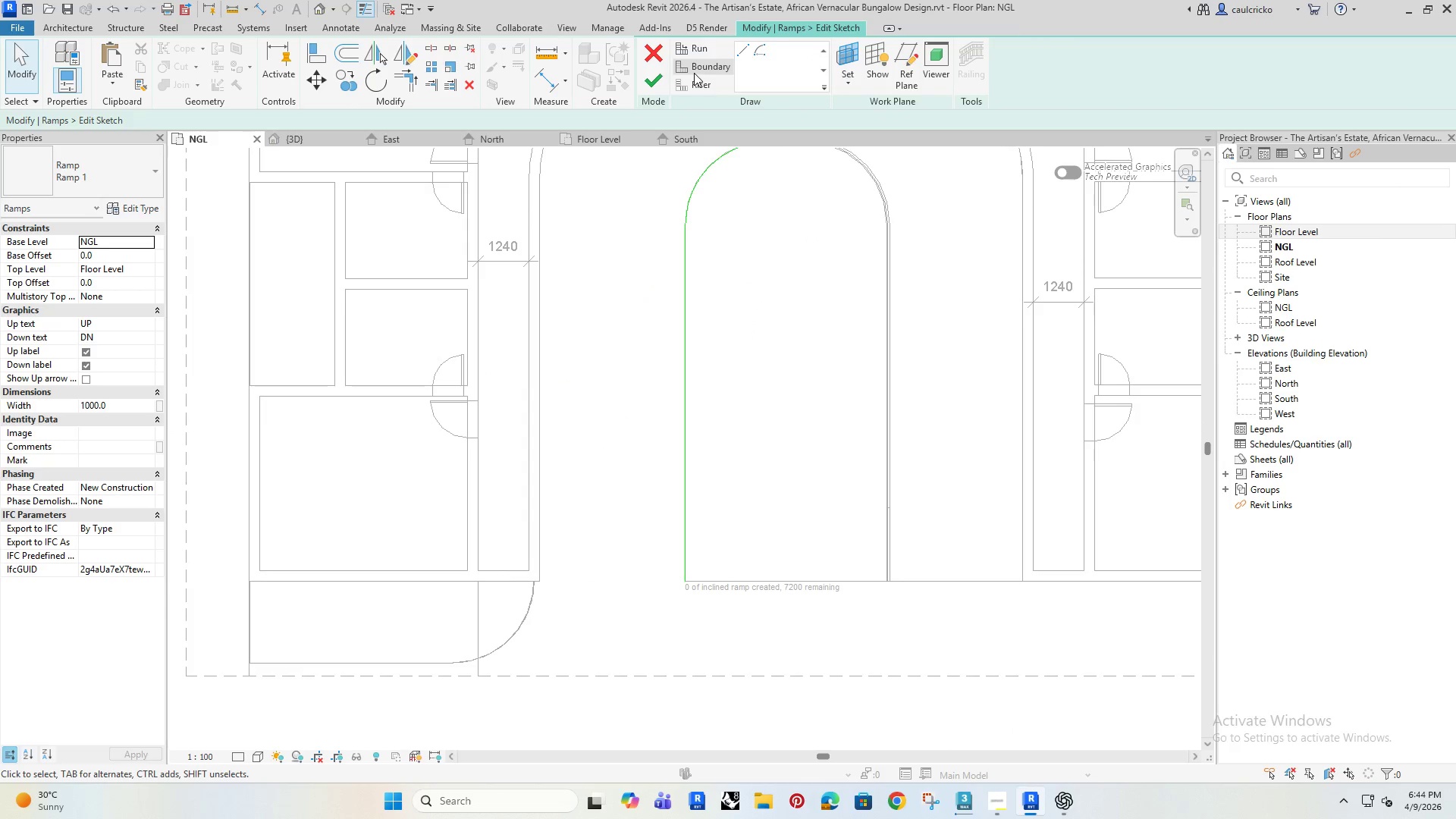 
left_click([698, 70])
 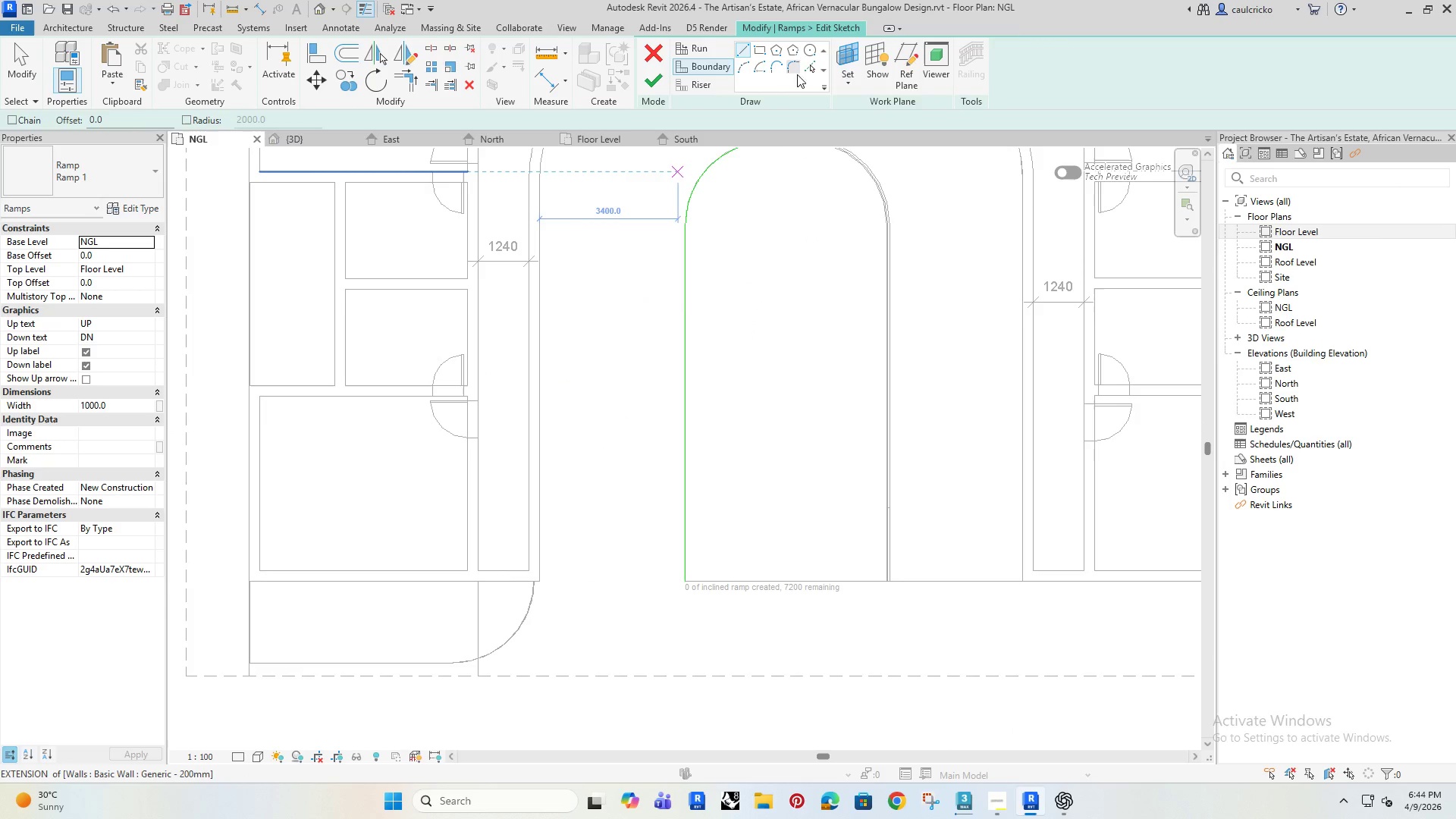 
left_click([809, 65])
 